 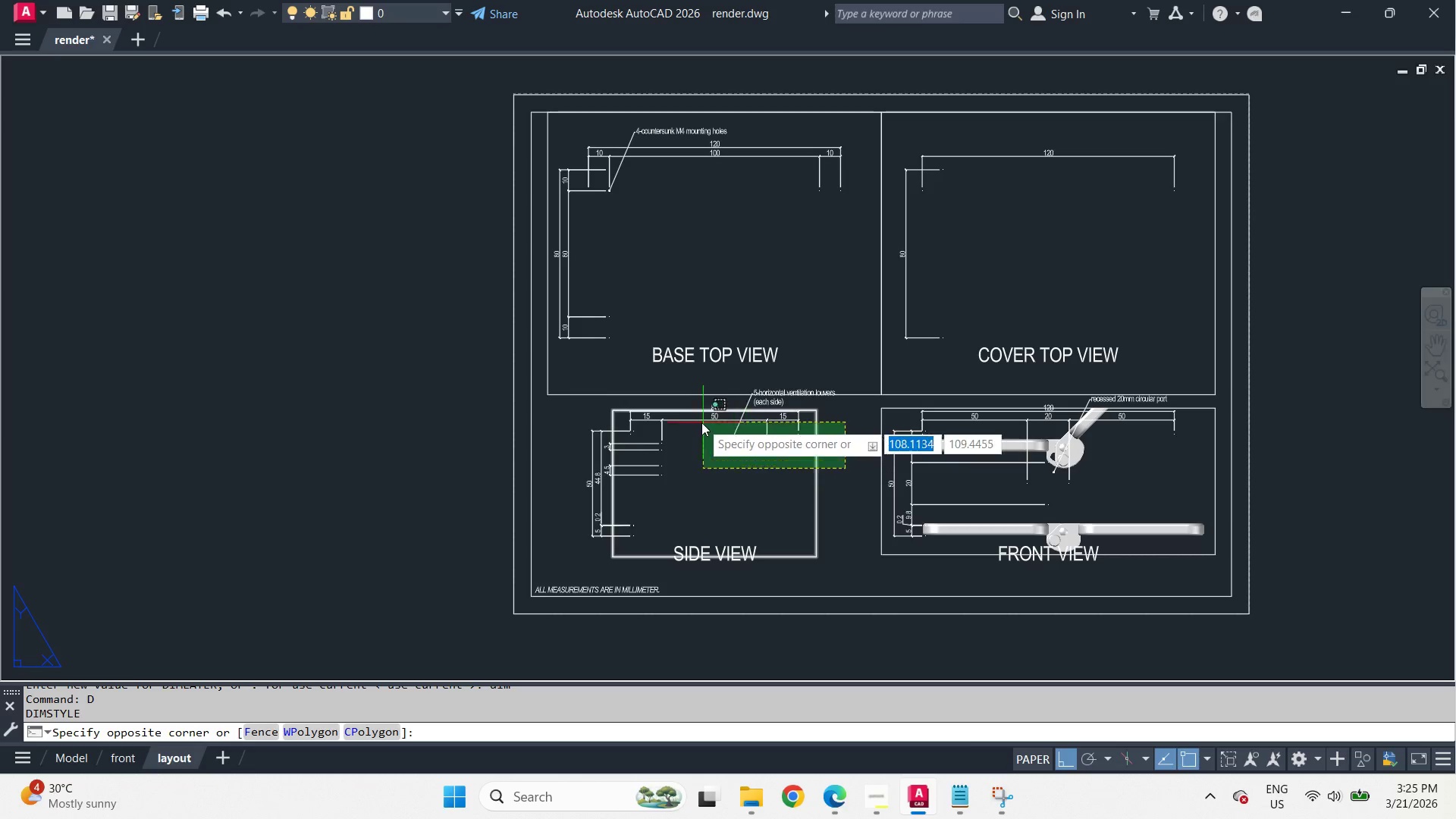 
left_click([695, 422])
 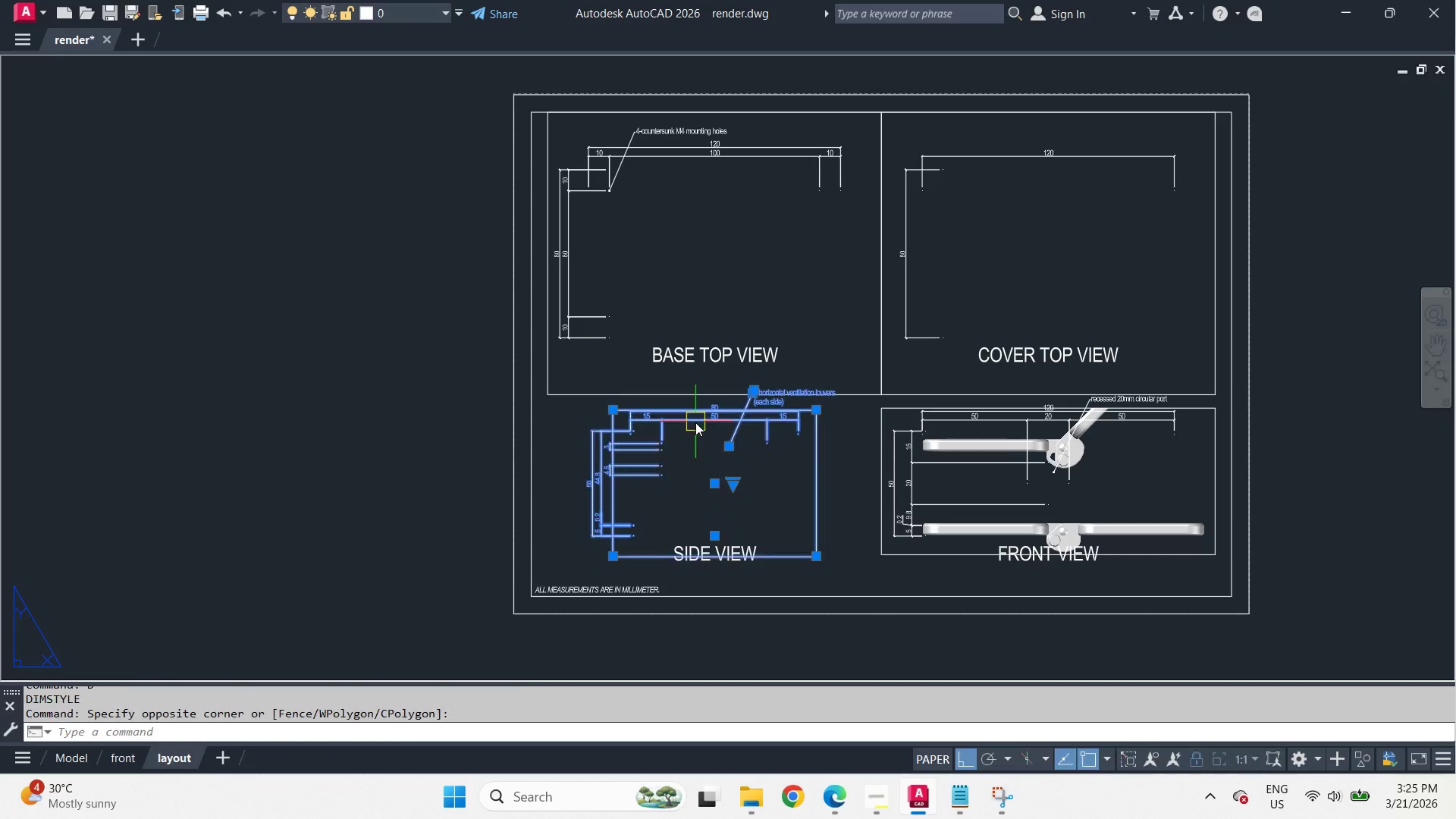 
key(E)
 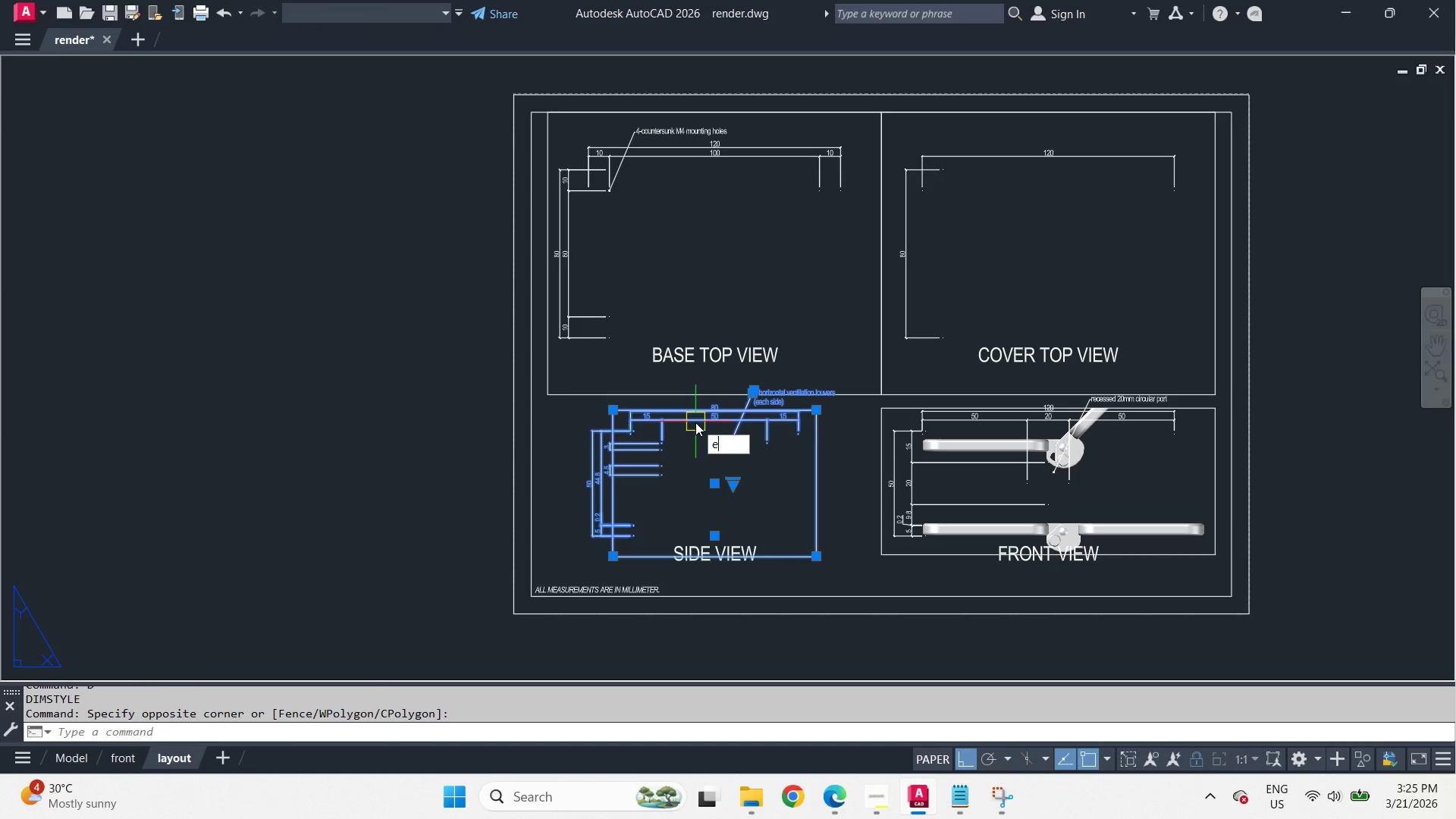 
key(Space)
 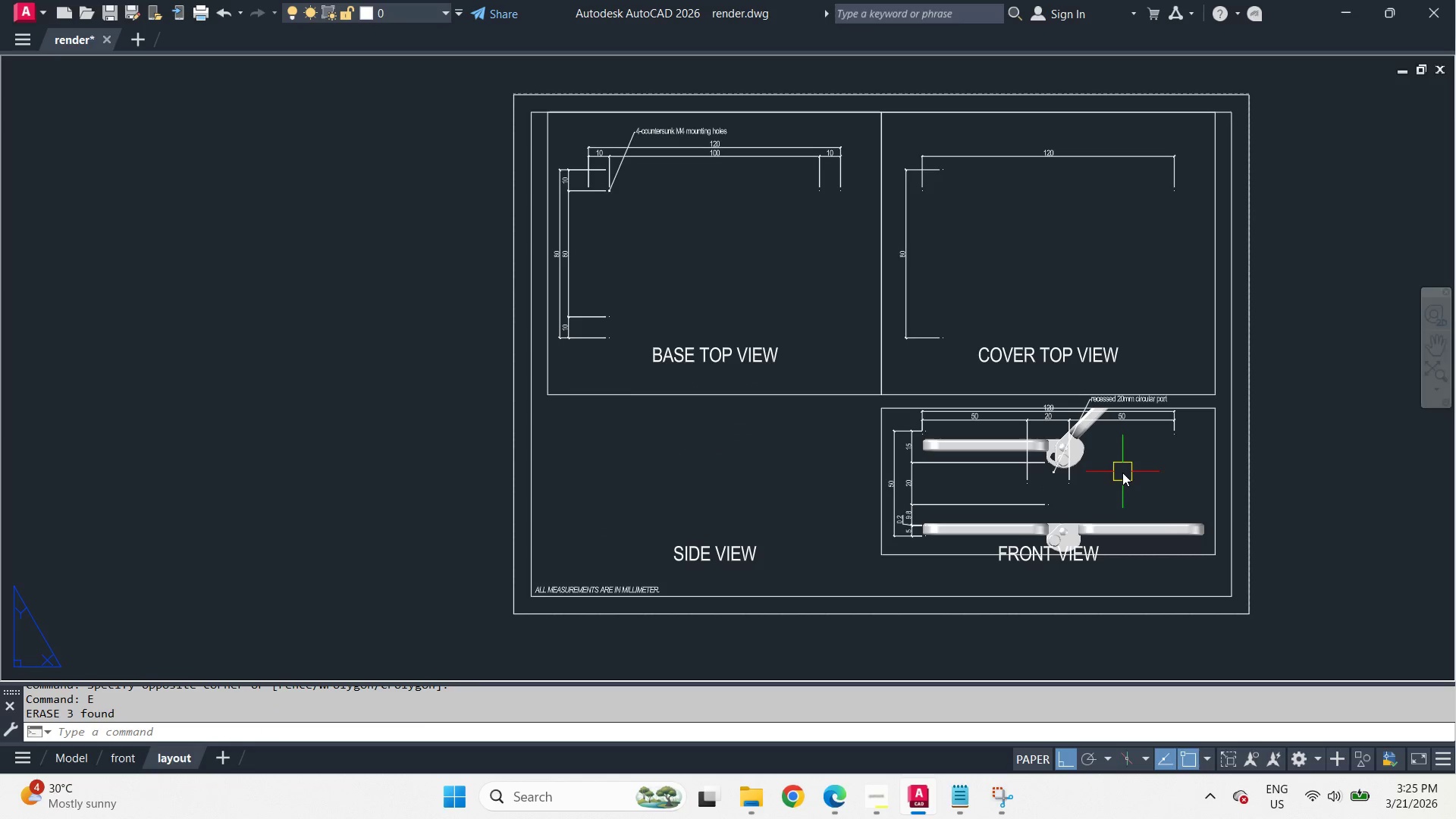 
left_click([1125, 475])
 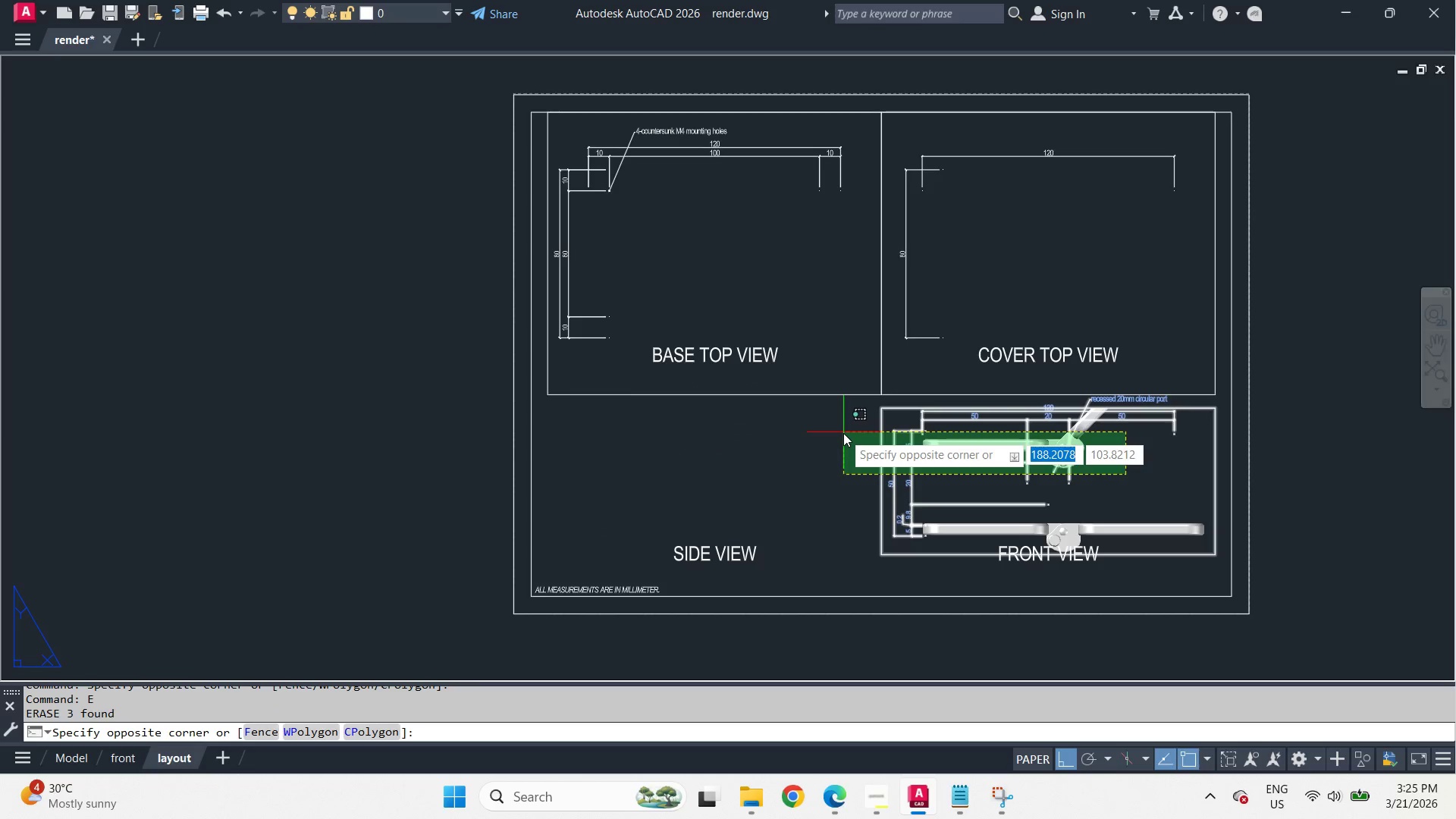 
left_click([843, 433])
 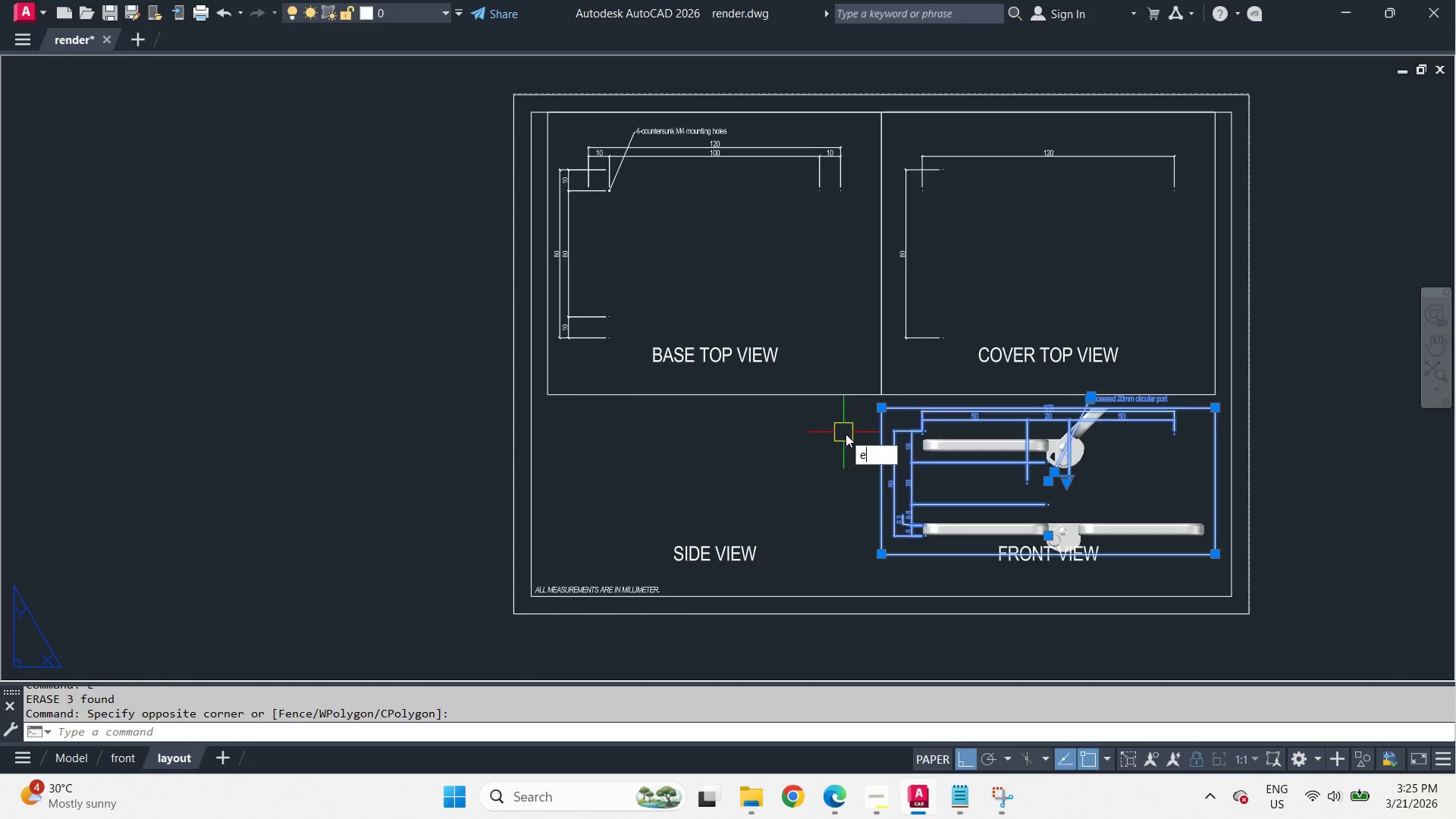 
type(e mv )
 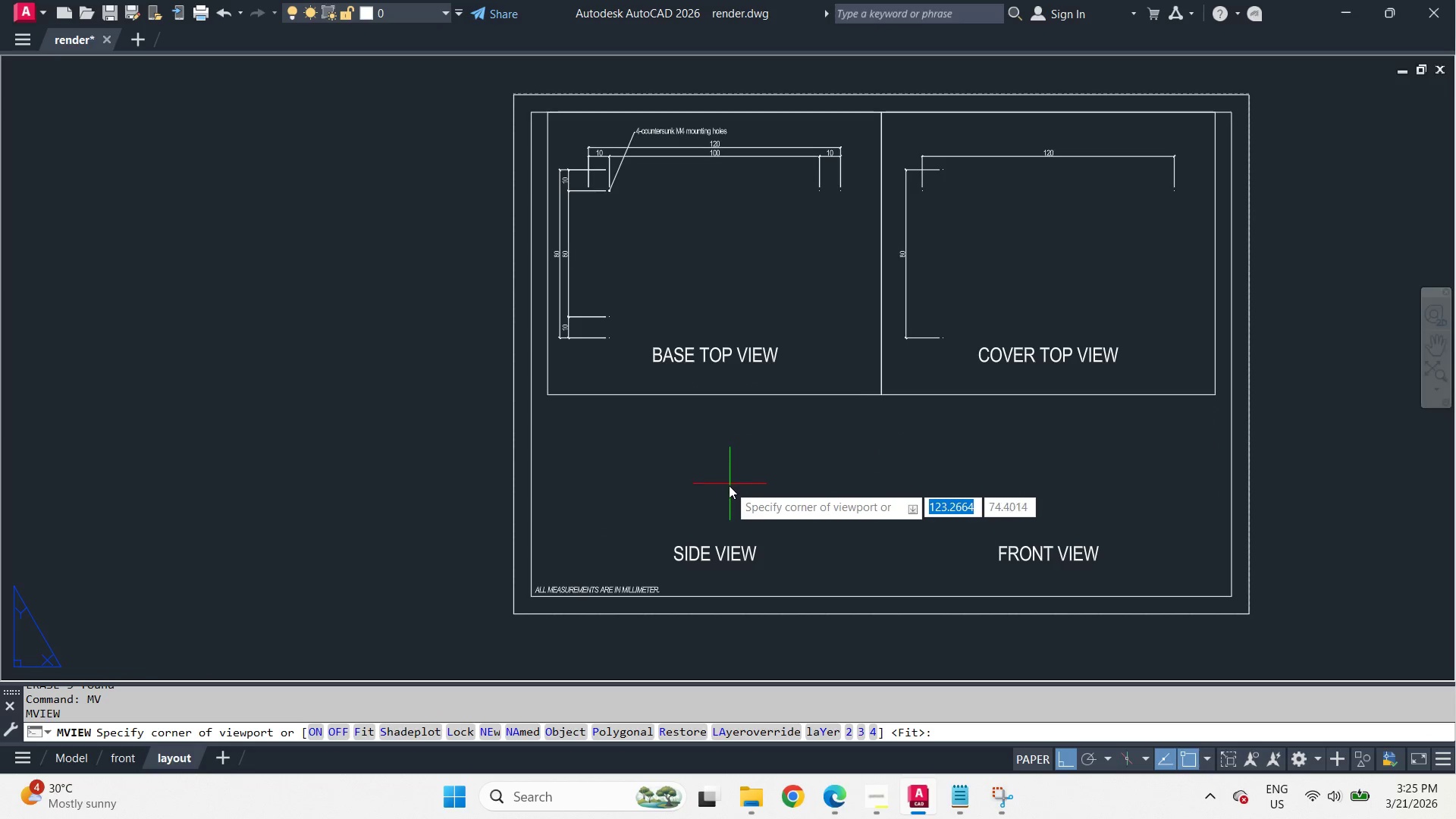 
left_click([729, 492])
 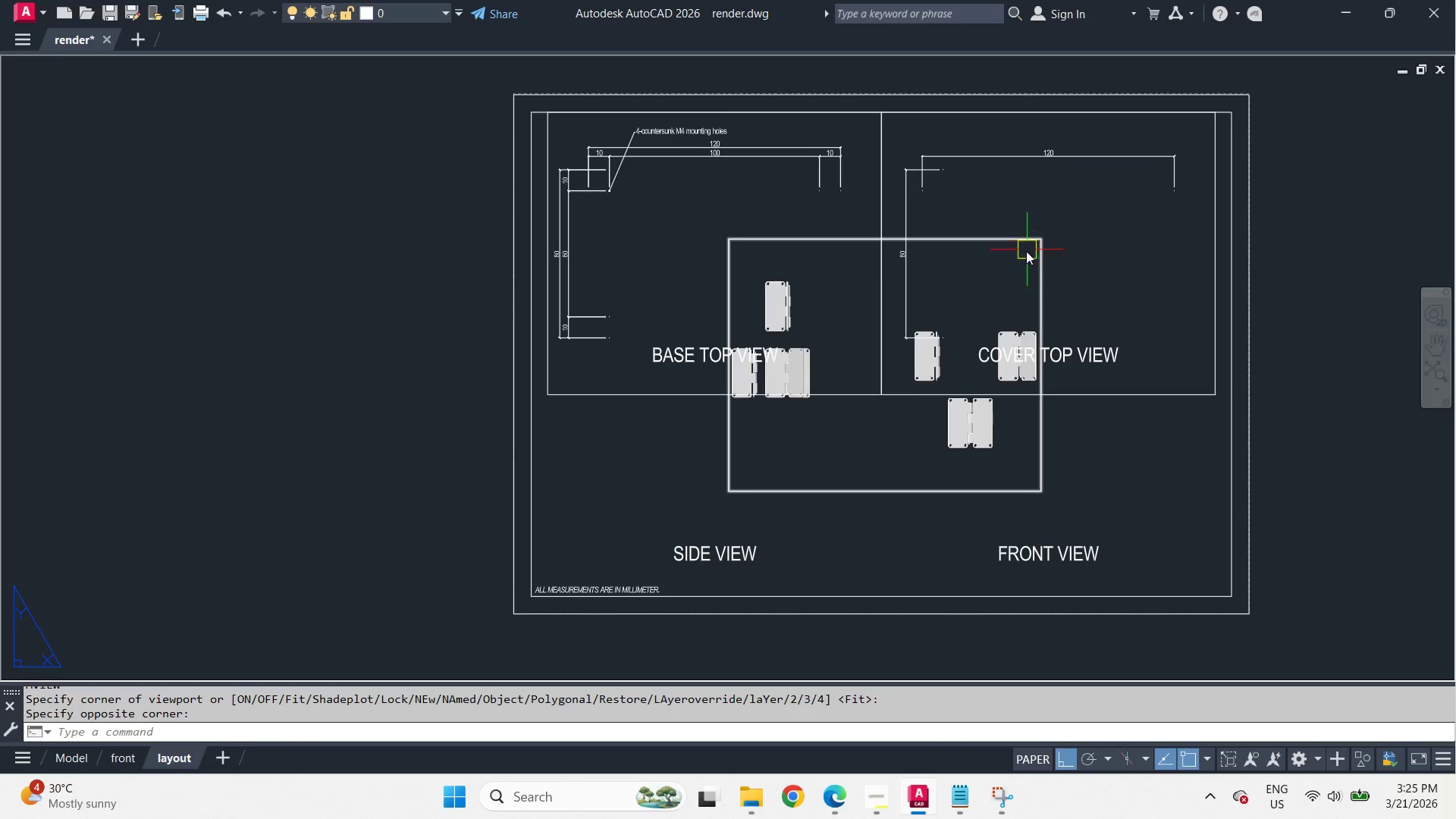 
double_click([905, 446])
 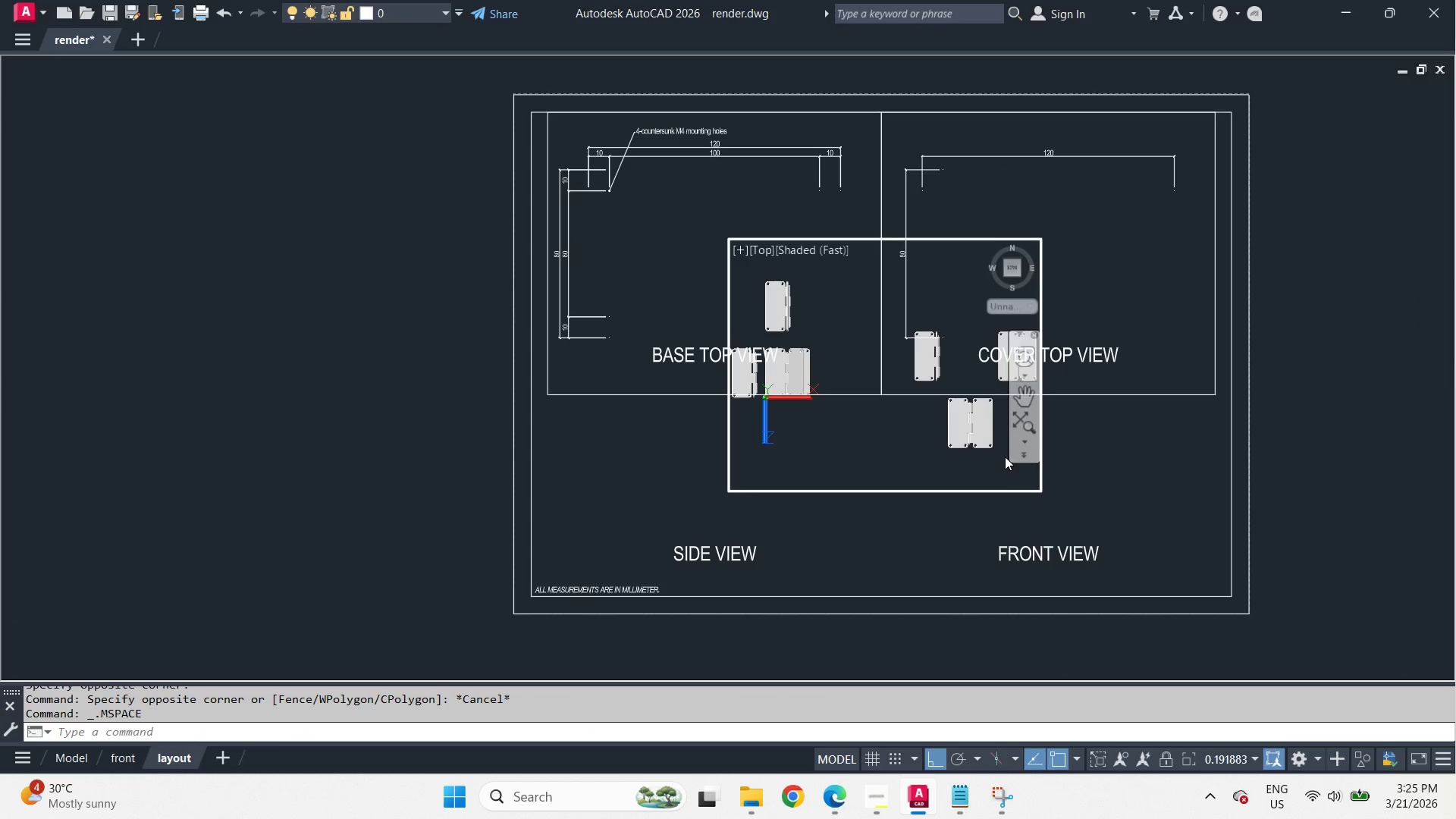 
scroll: coordinate [990, 447], scroll_direction: up, amount: 3.0
 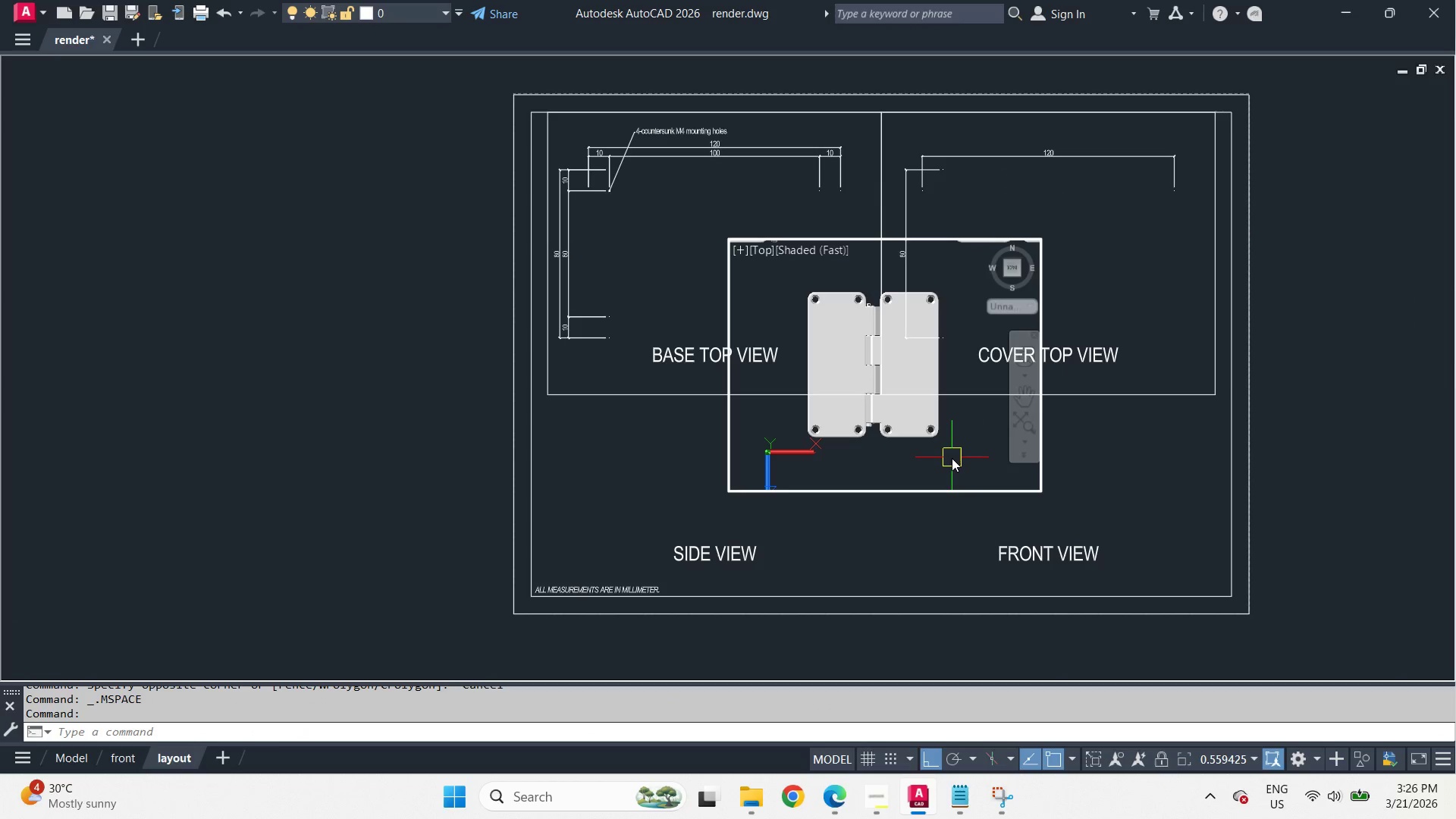 
right_click([1015, 265])
 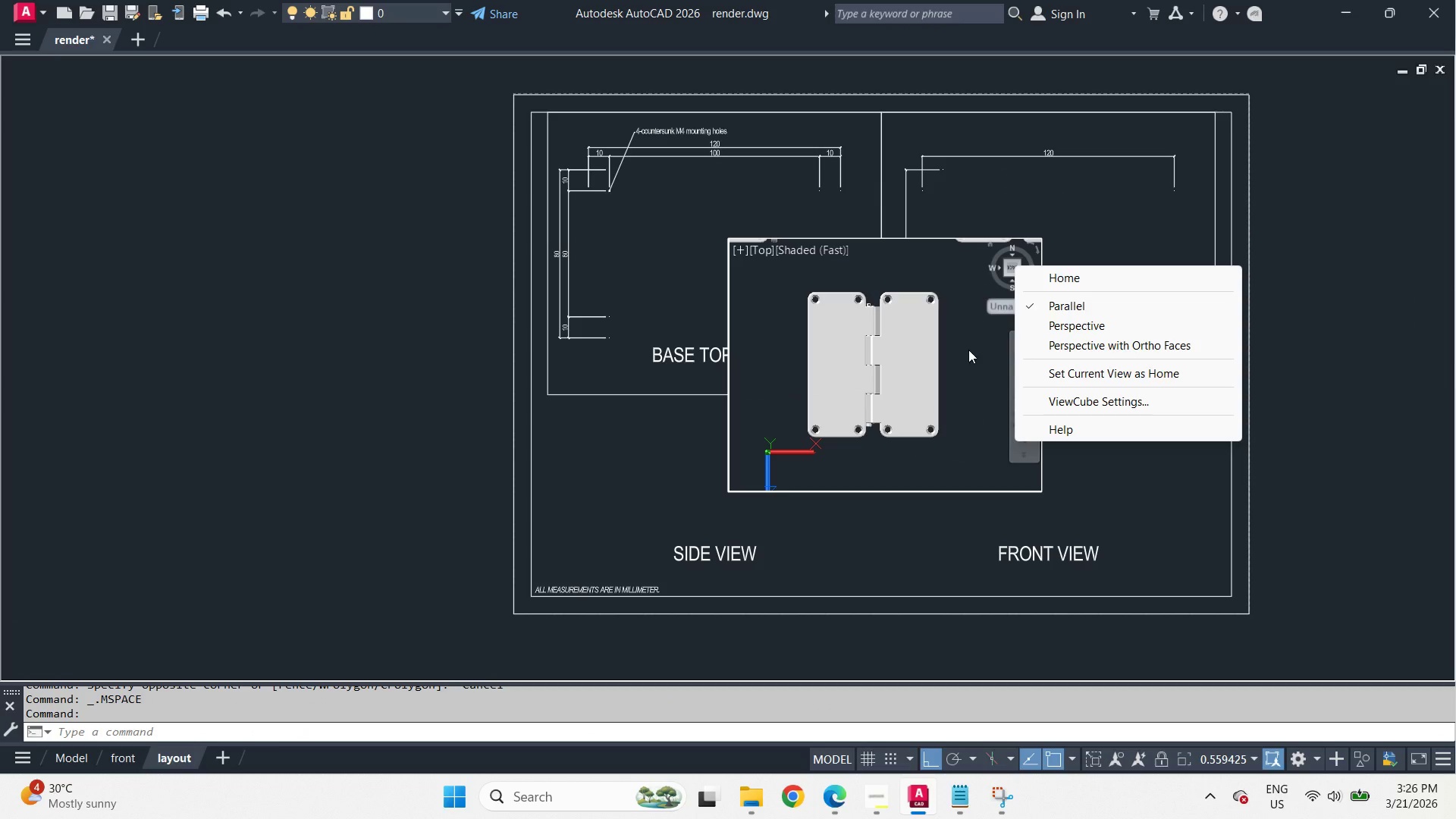 
left_click([960, 451])
 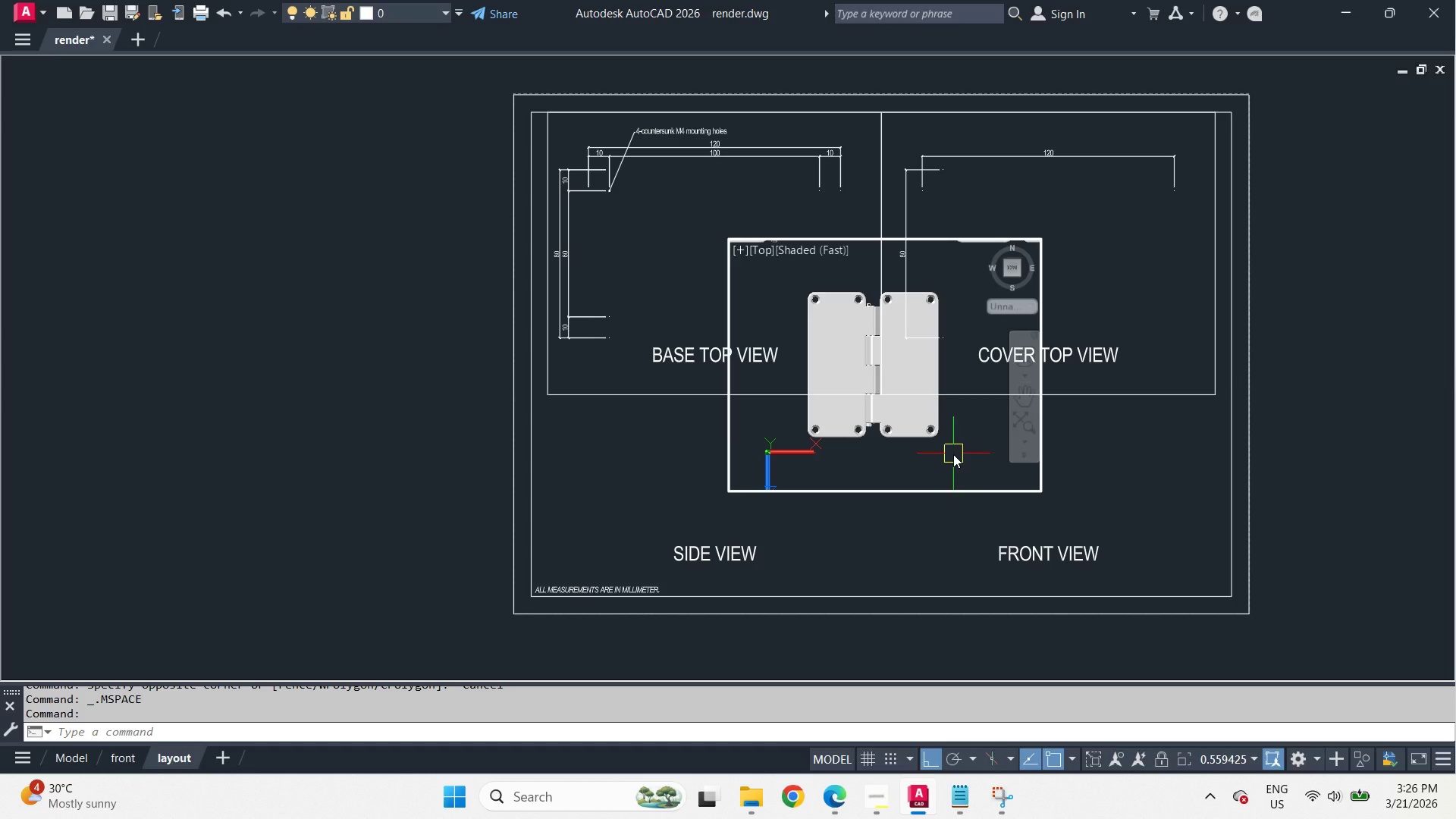 
wait(14.62)
 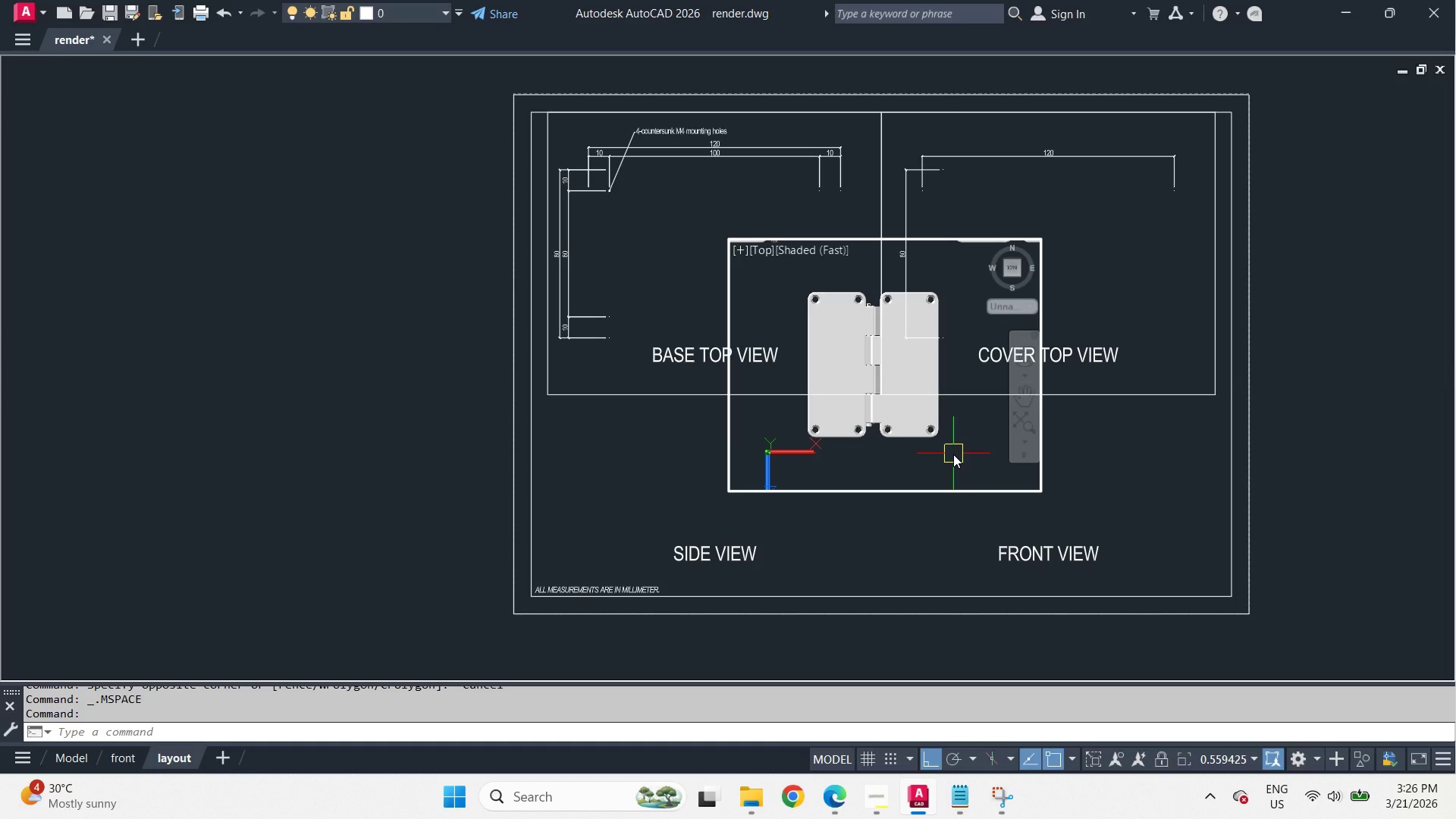 
double_click([1078, 452])
 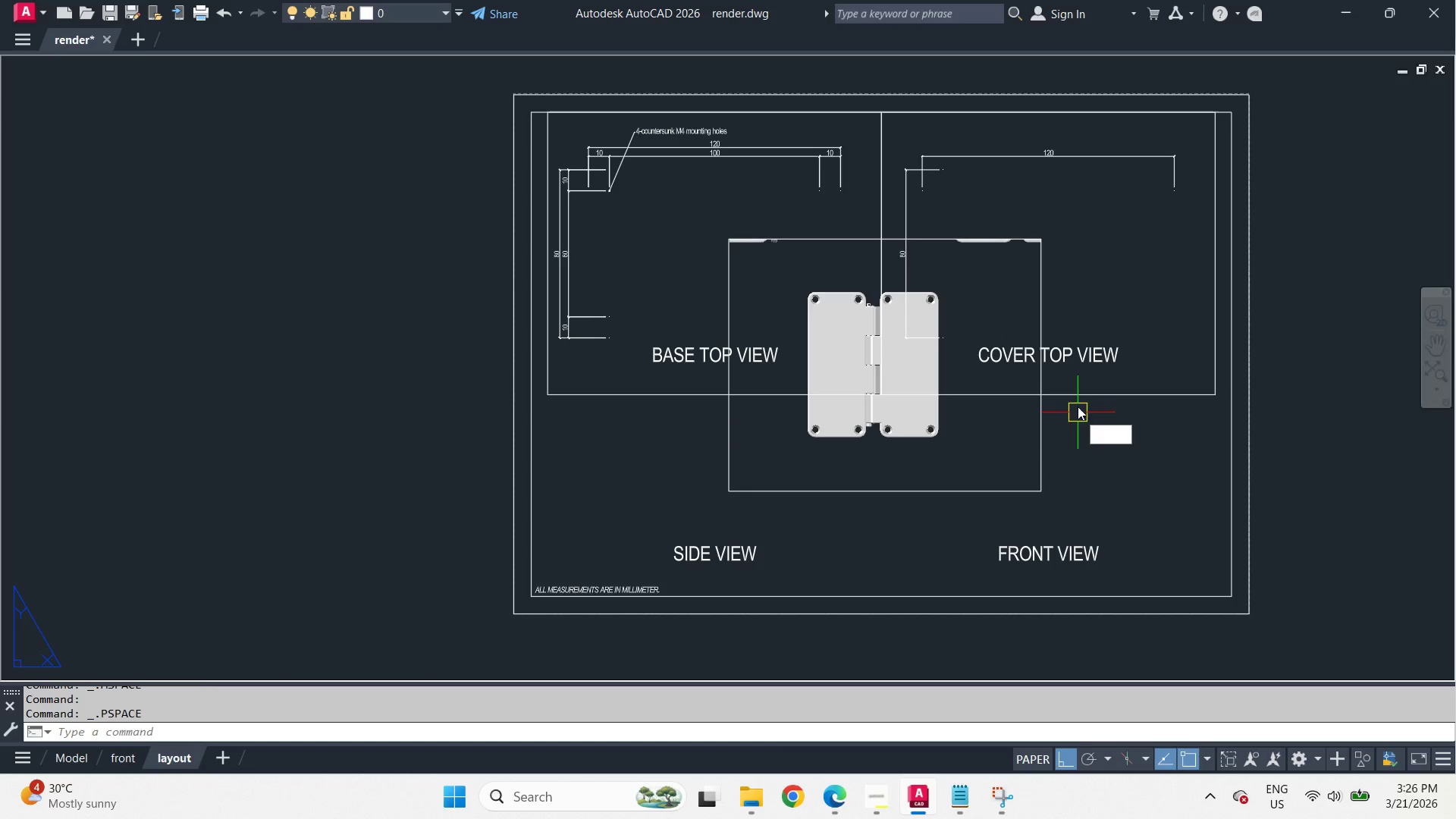 
type(ma )
 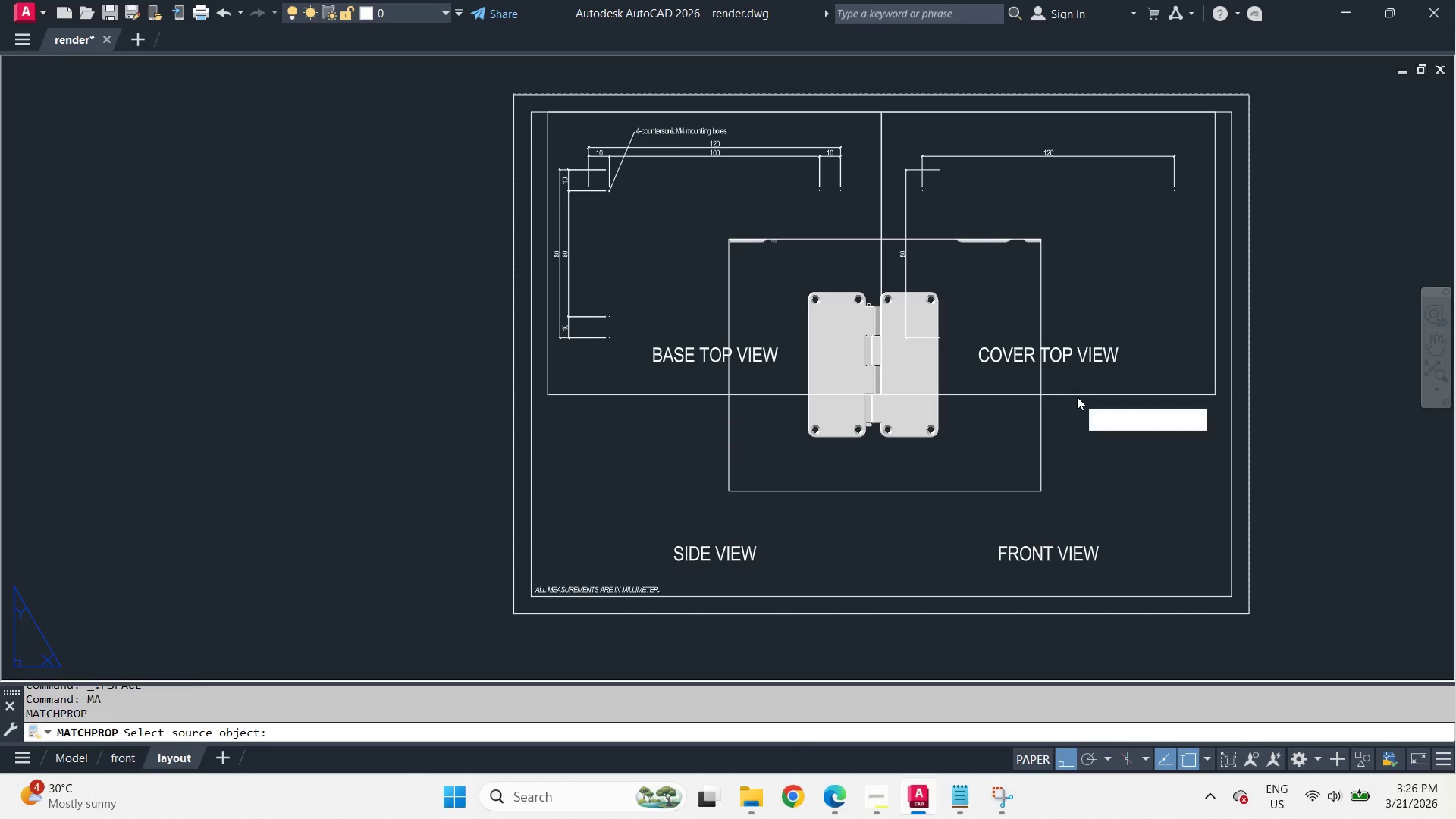 
left_click([1077, 397])
 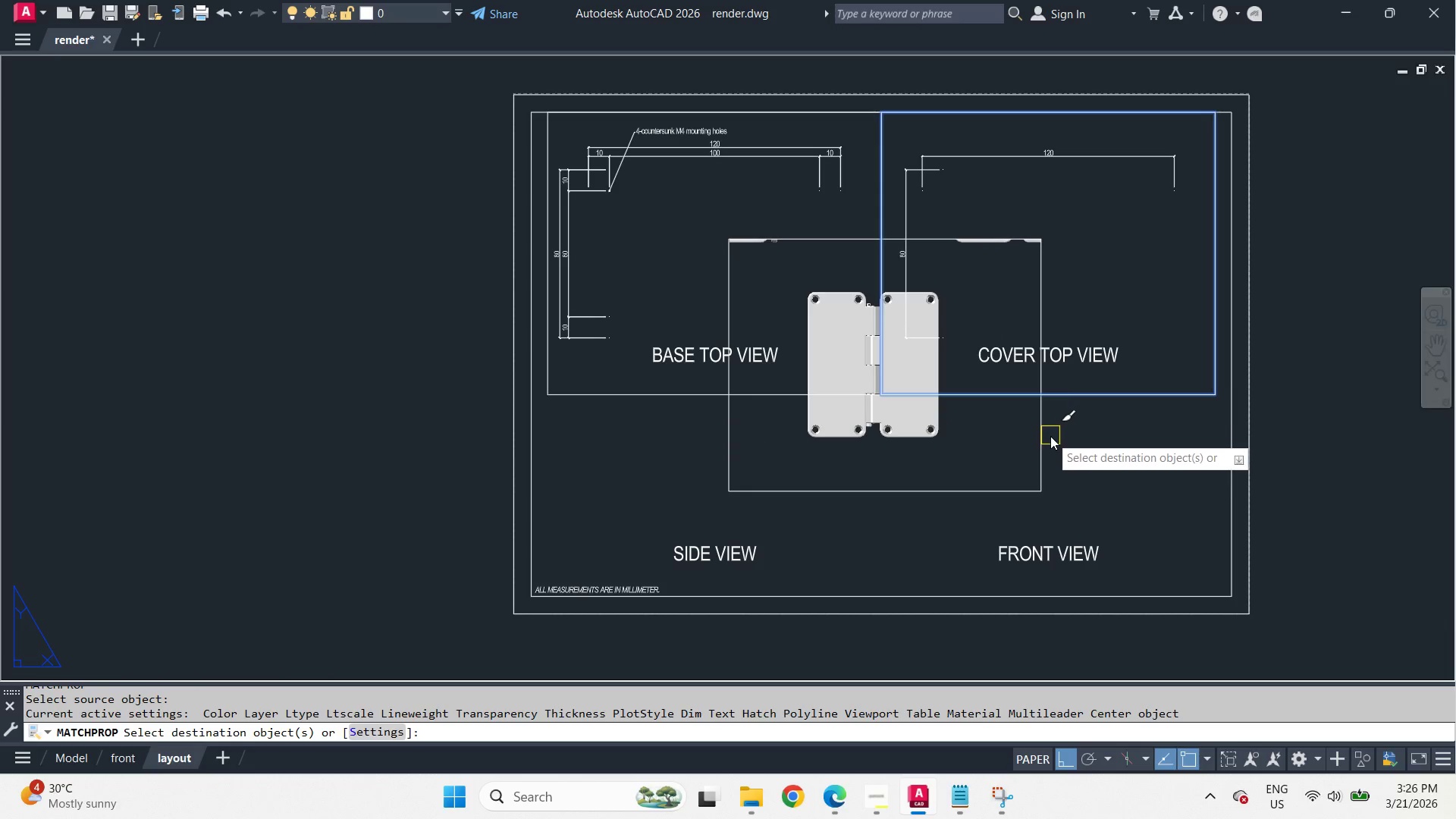 
left_click([1050, 436])
 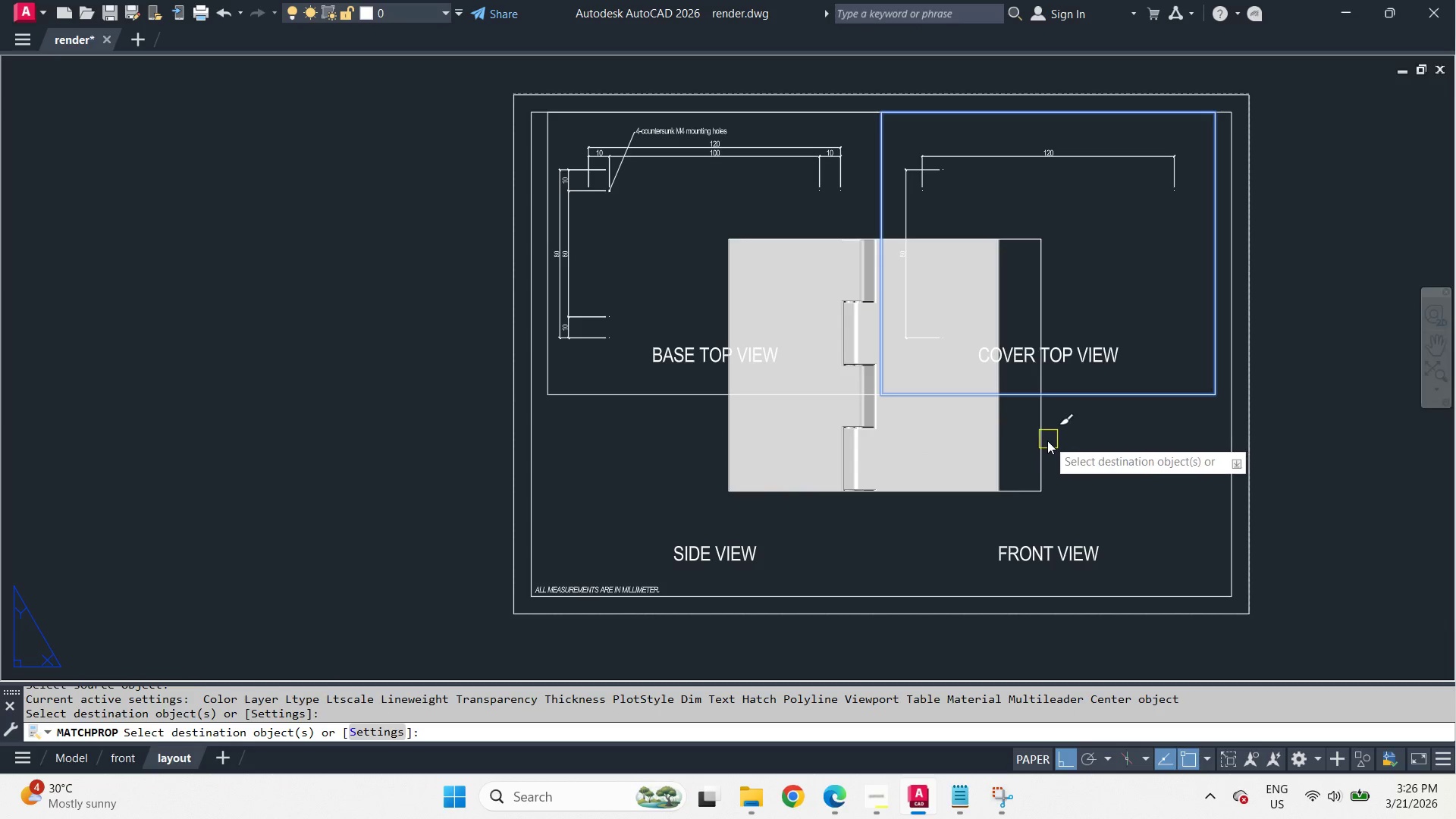 
key(Space)
 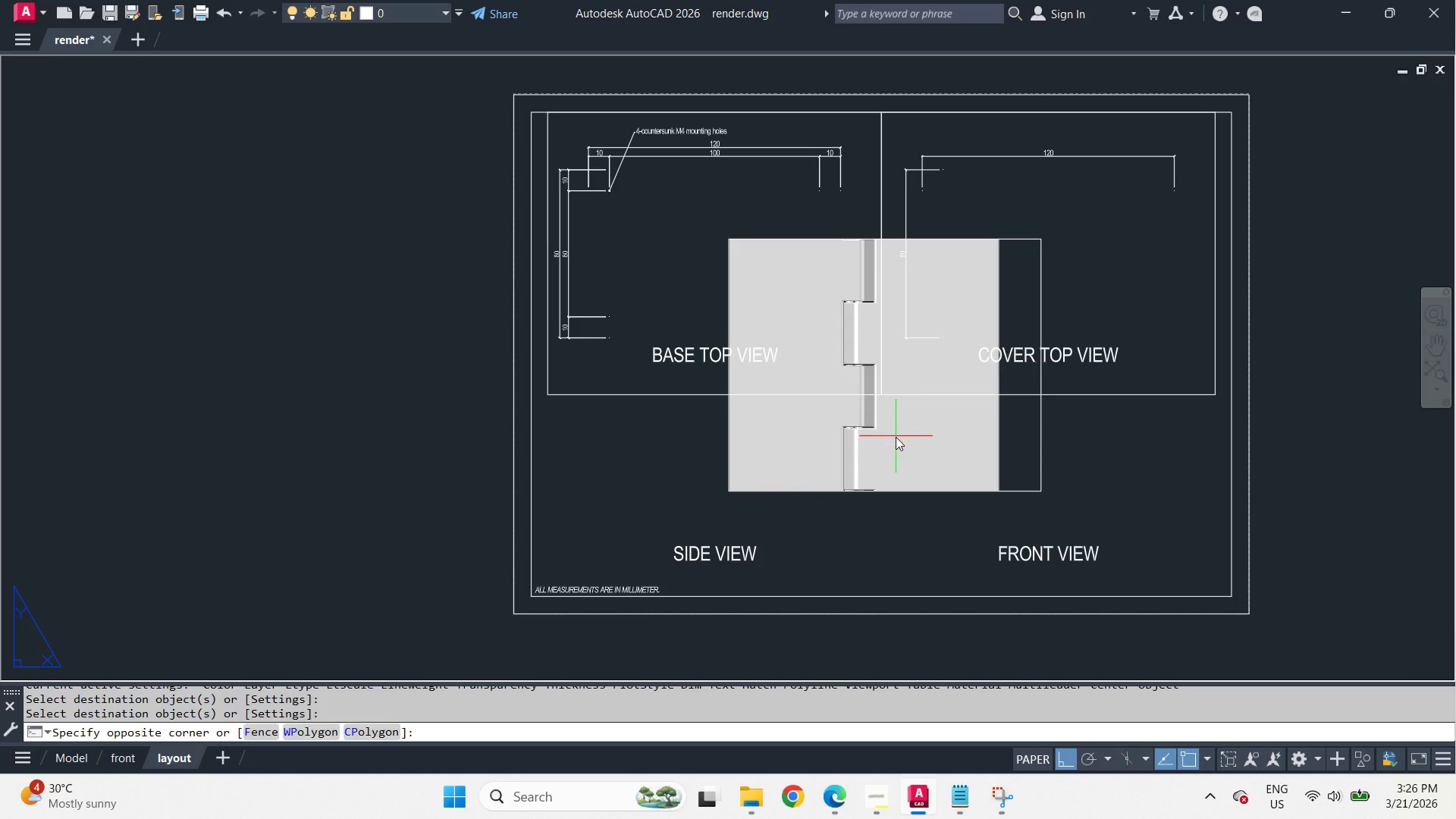 
double_click([896, 437])
 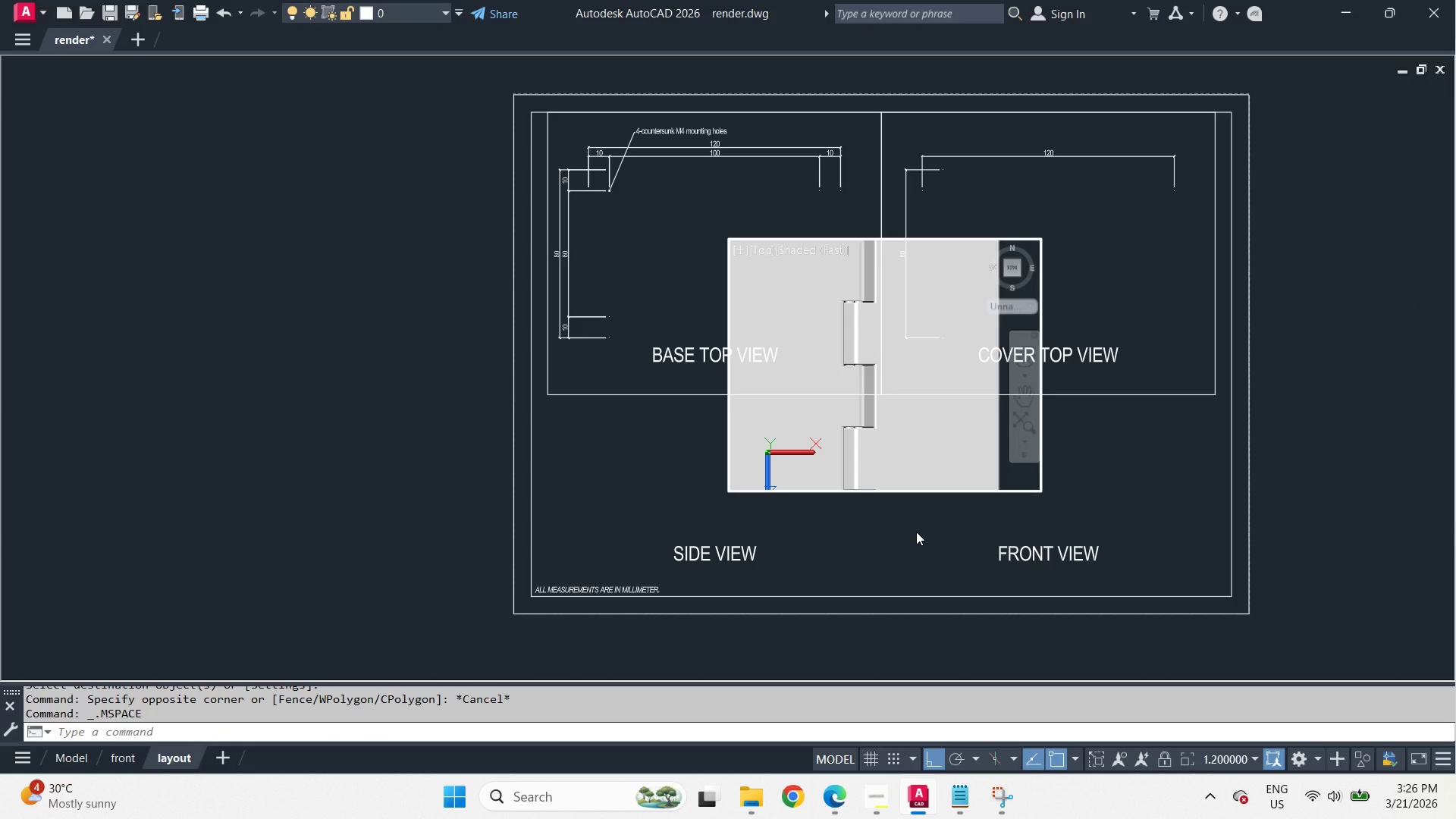 
wait(5.09)
 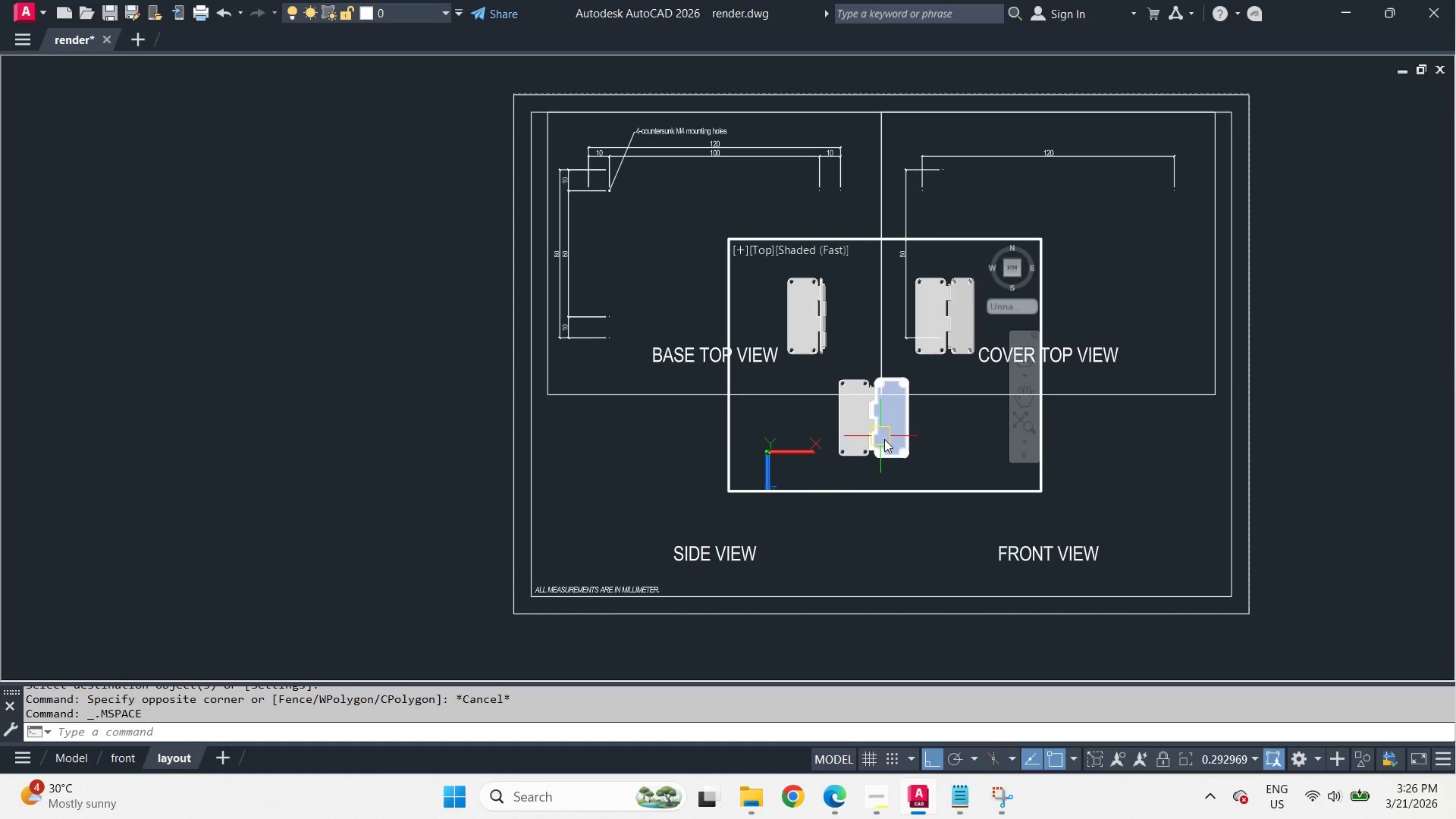 
key(Z)
 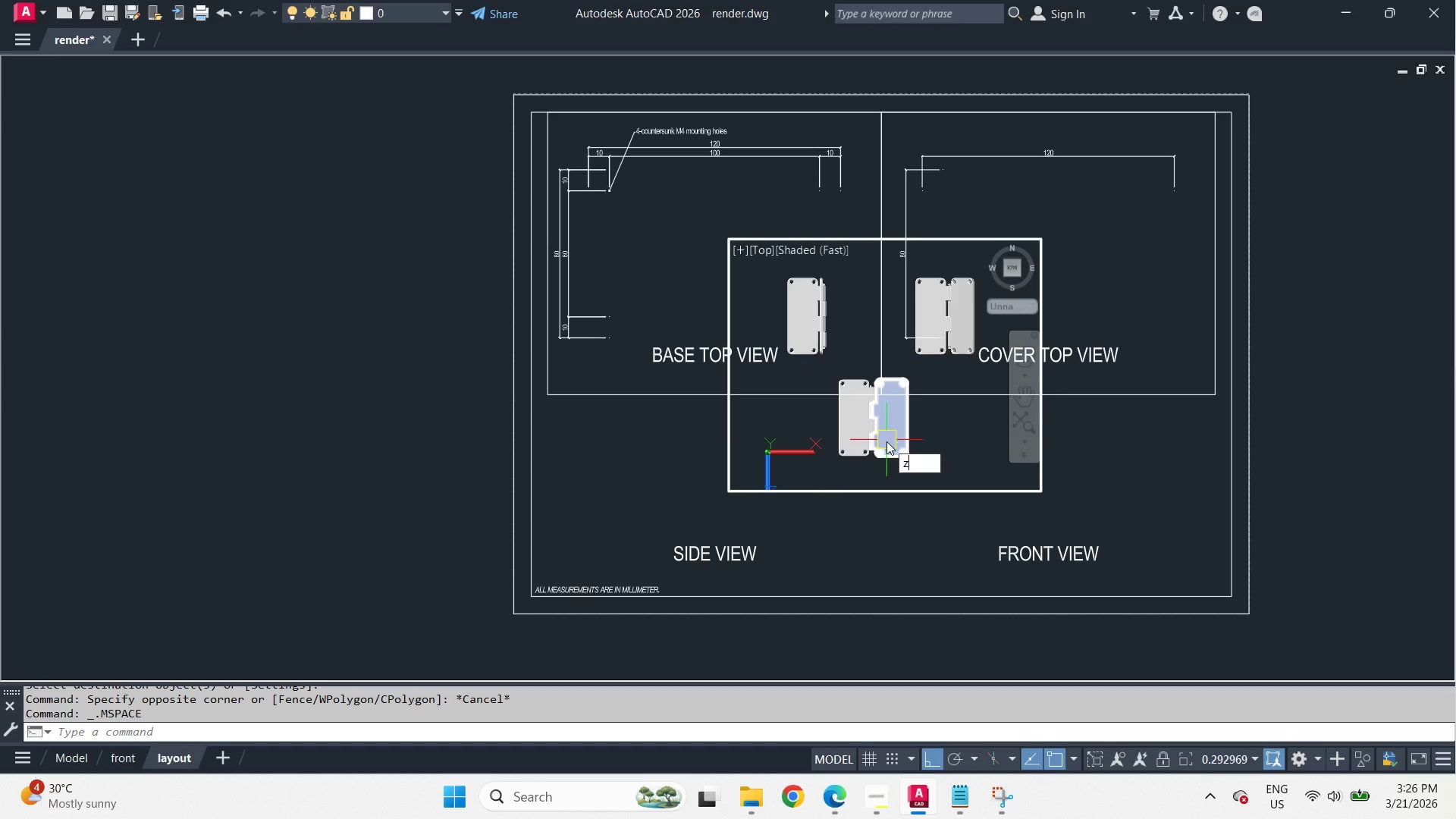 
key(Space)
 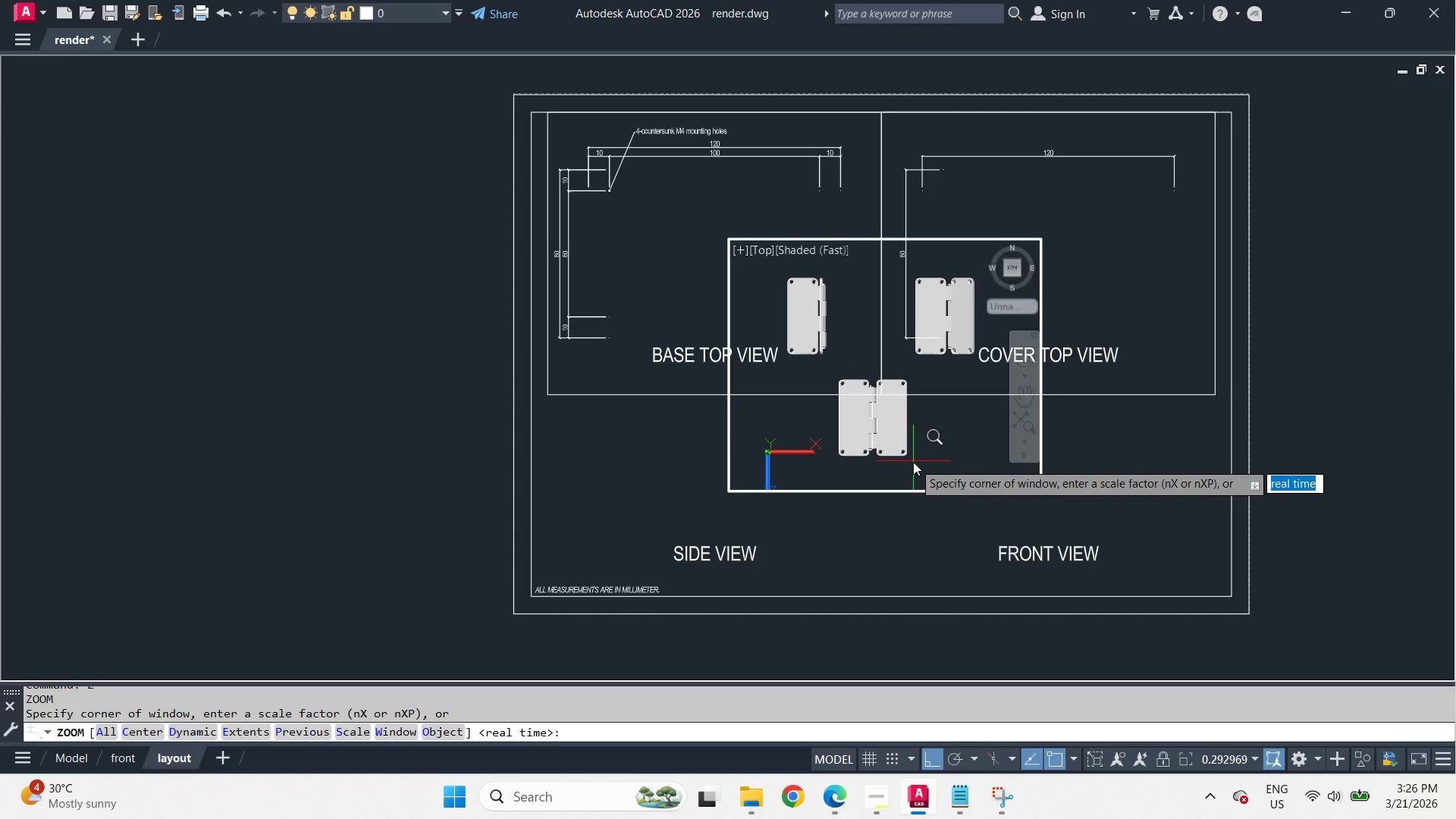 
scroll: coordinate [879, 437], scroll_direction: down, amount: 3.0
 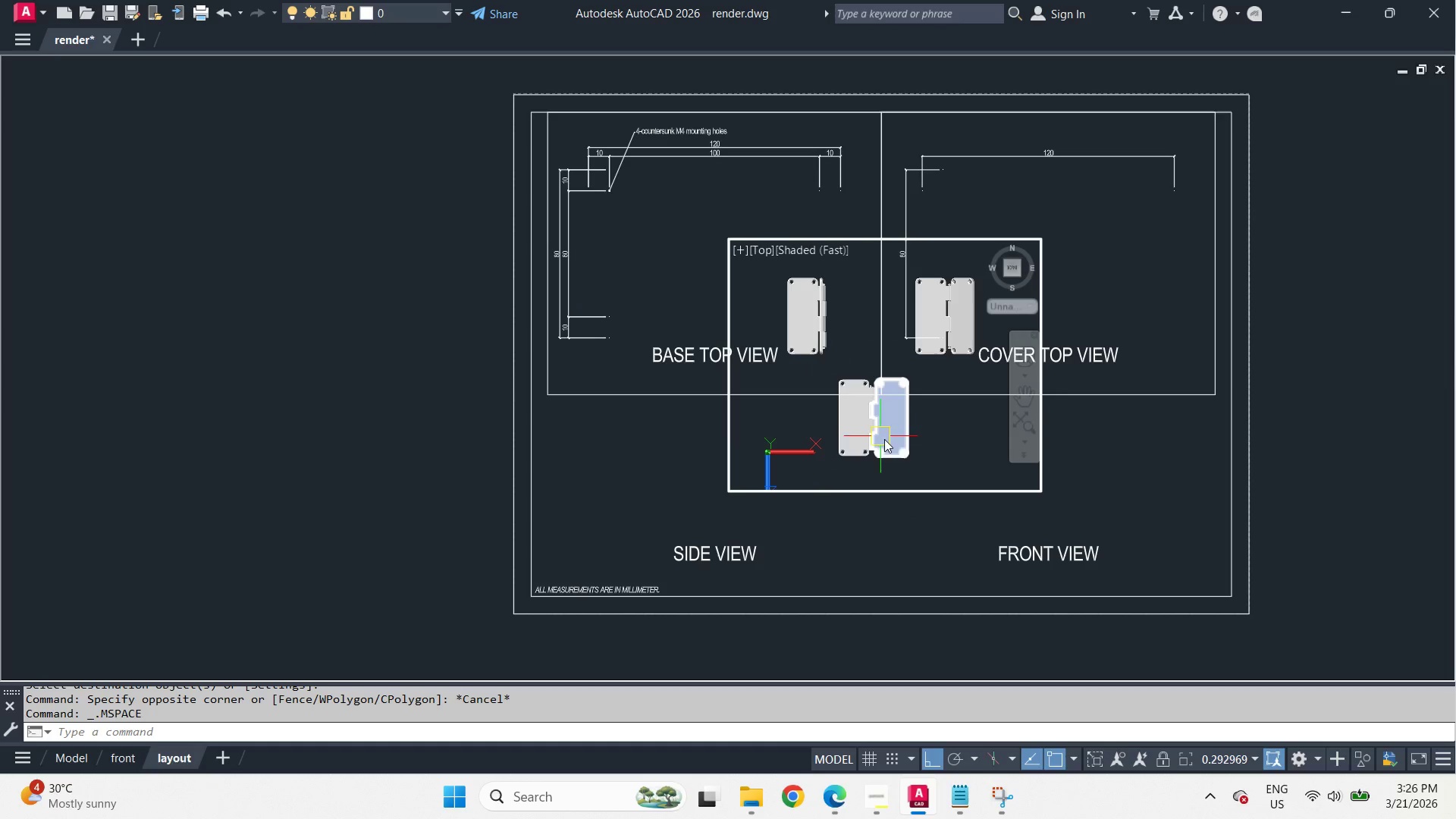 
key(O)
 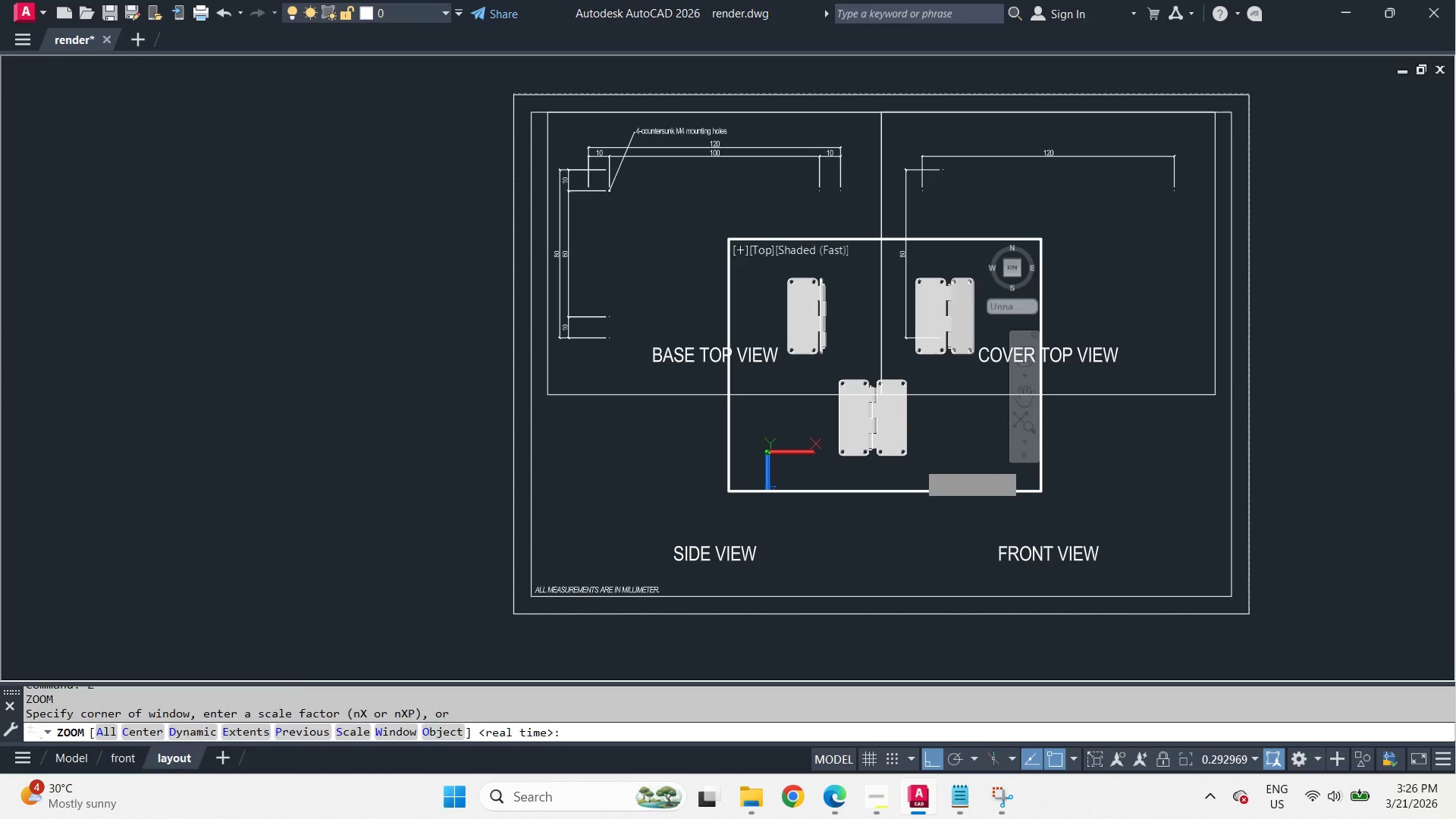 
key(Space)
 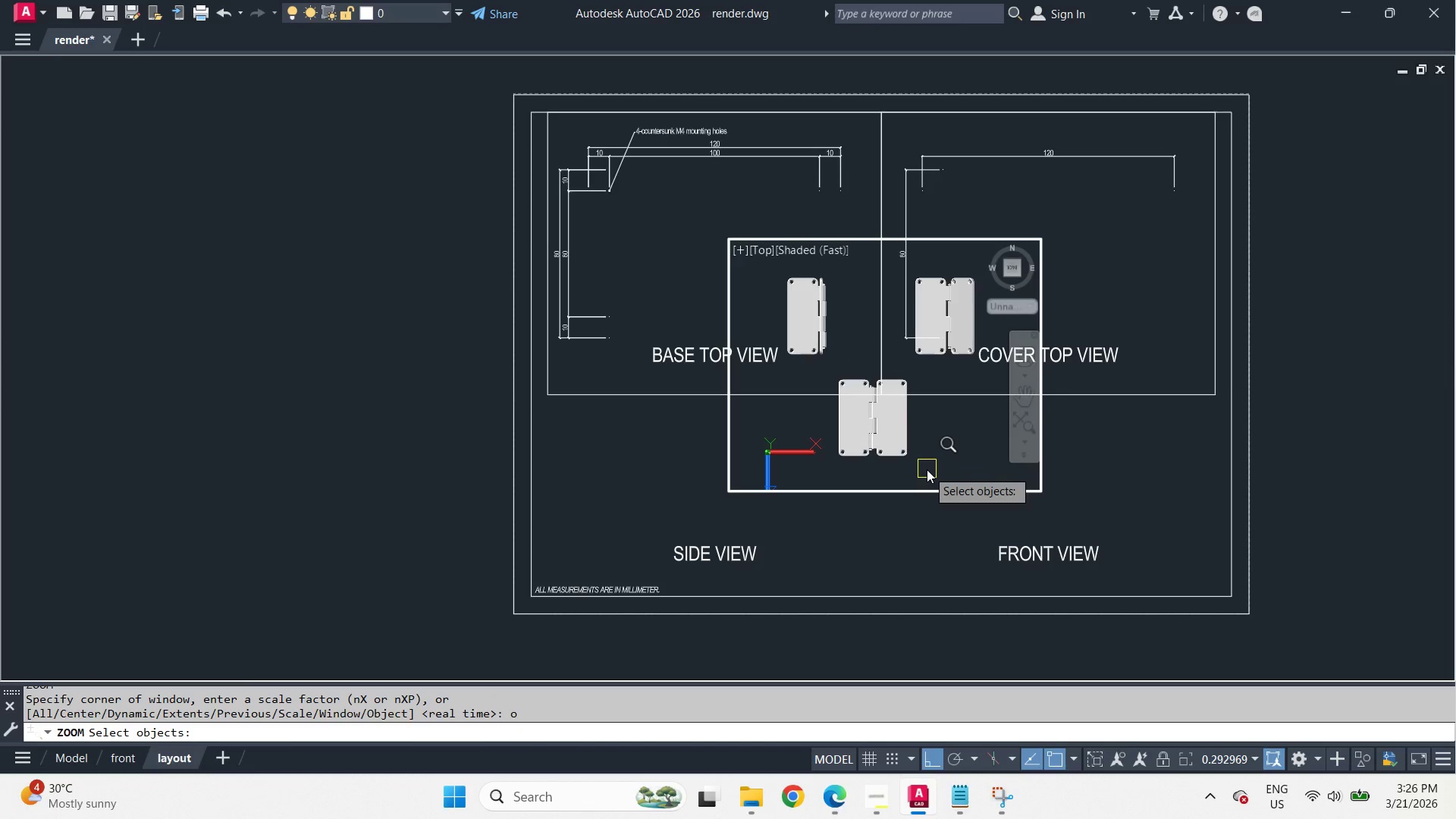 
left_click([927, 469])
 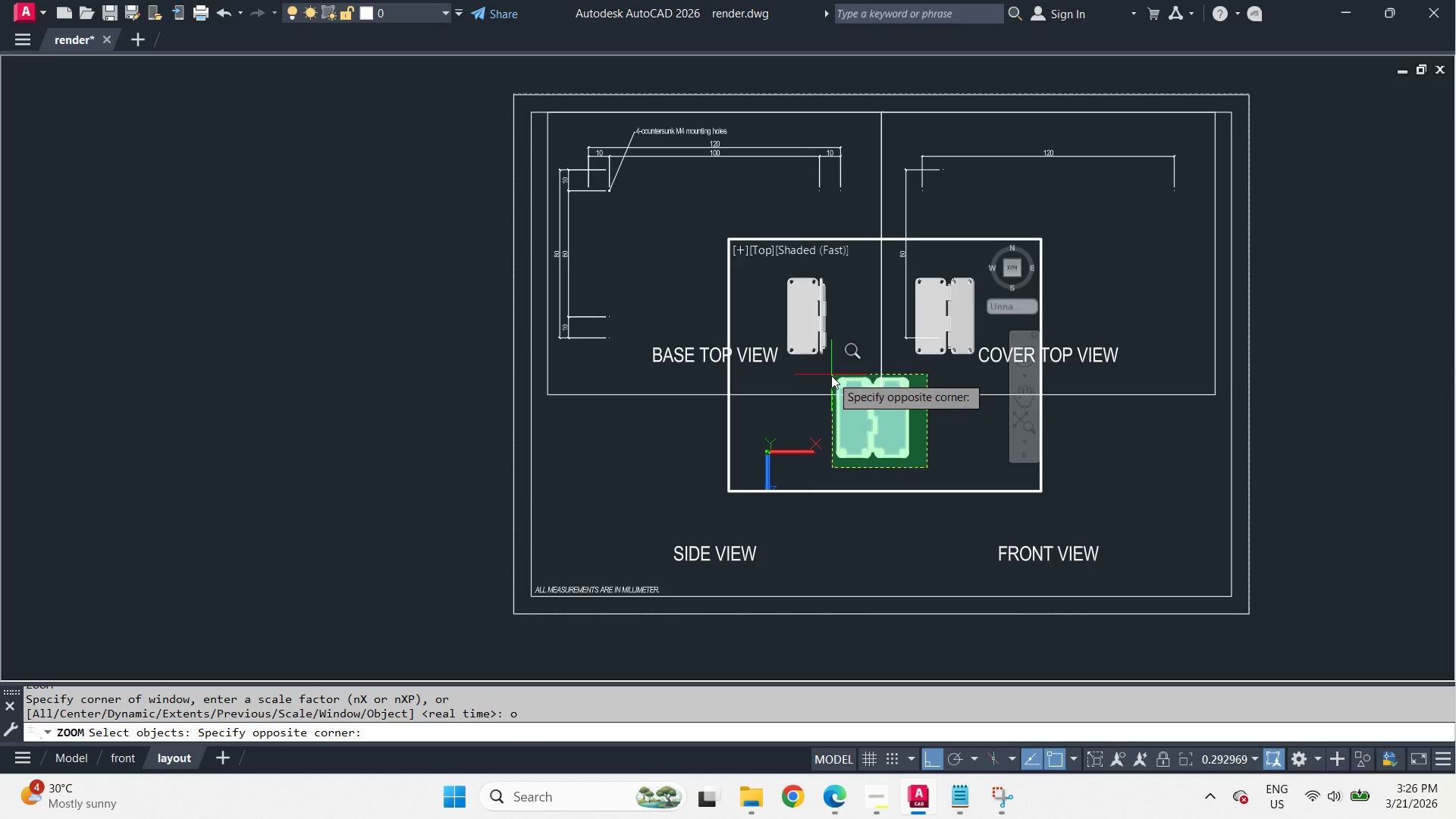 
left_click([831, 375])
 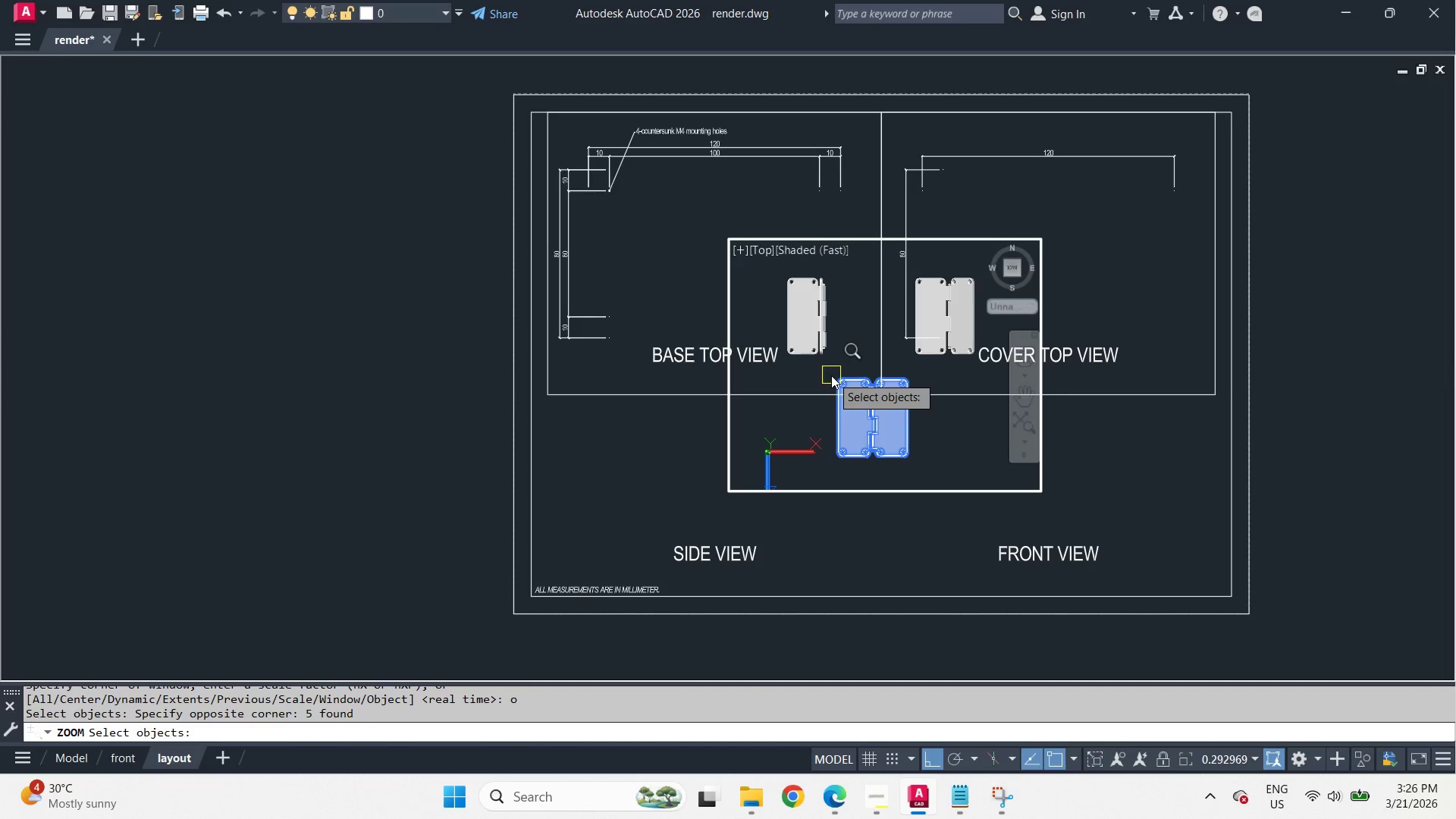 
key(Space)
 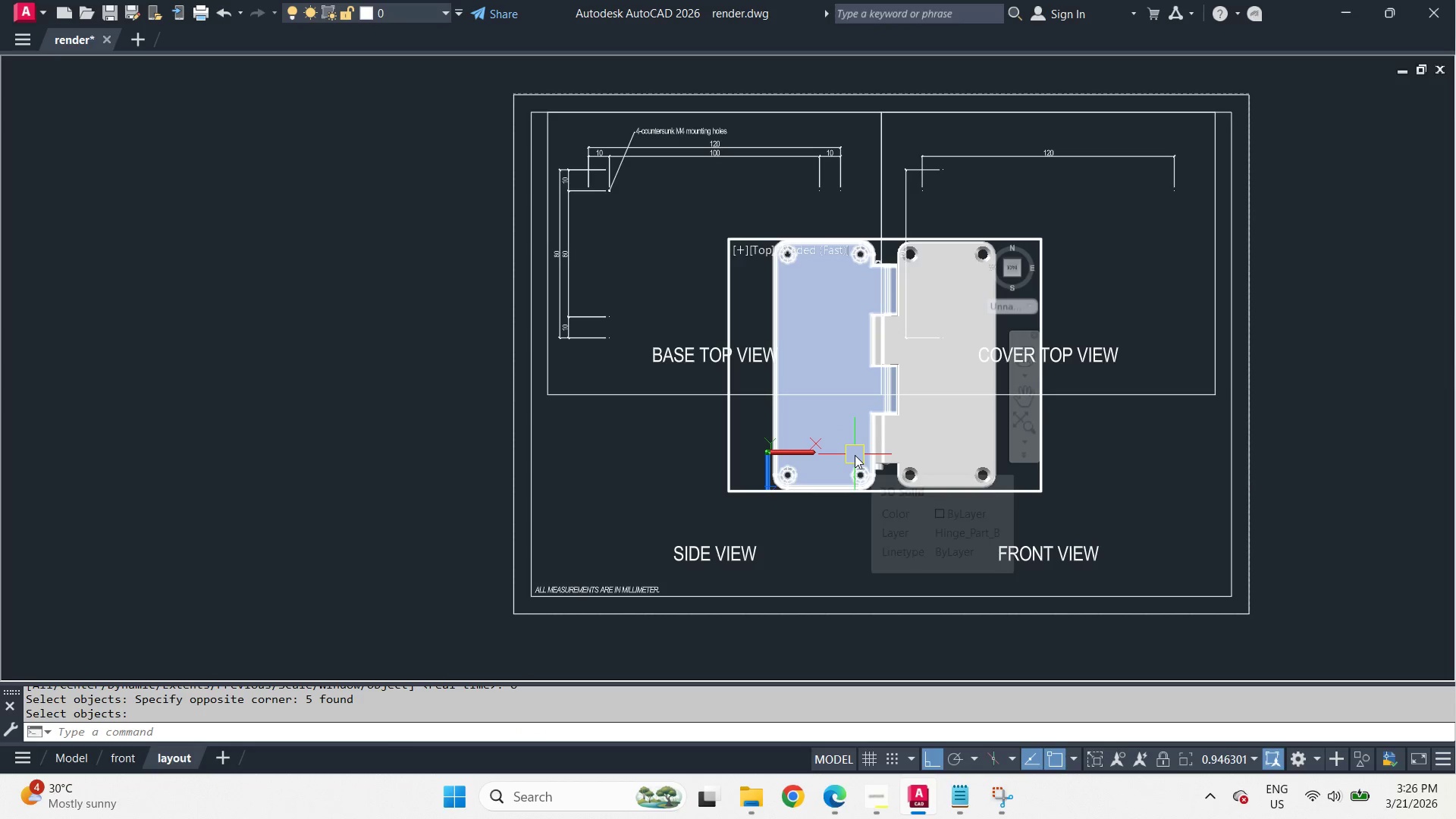 
key(Minus)
 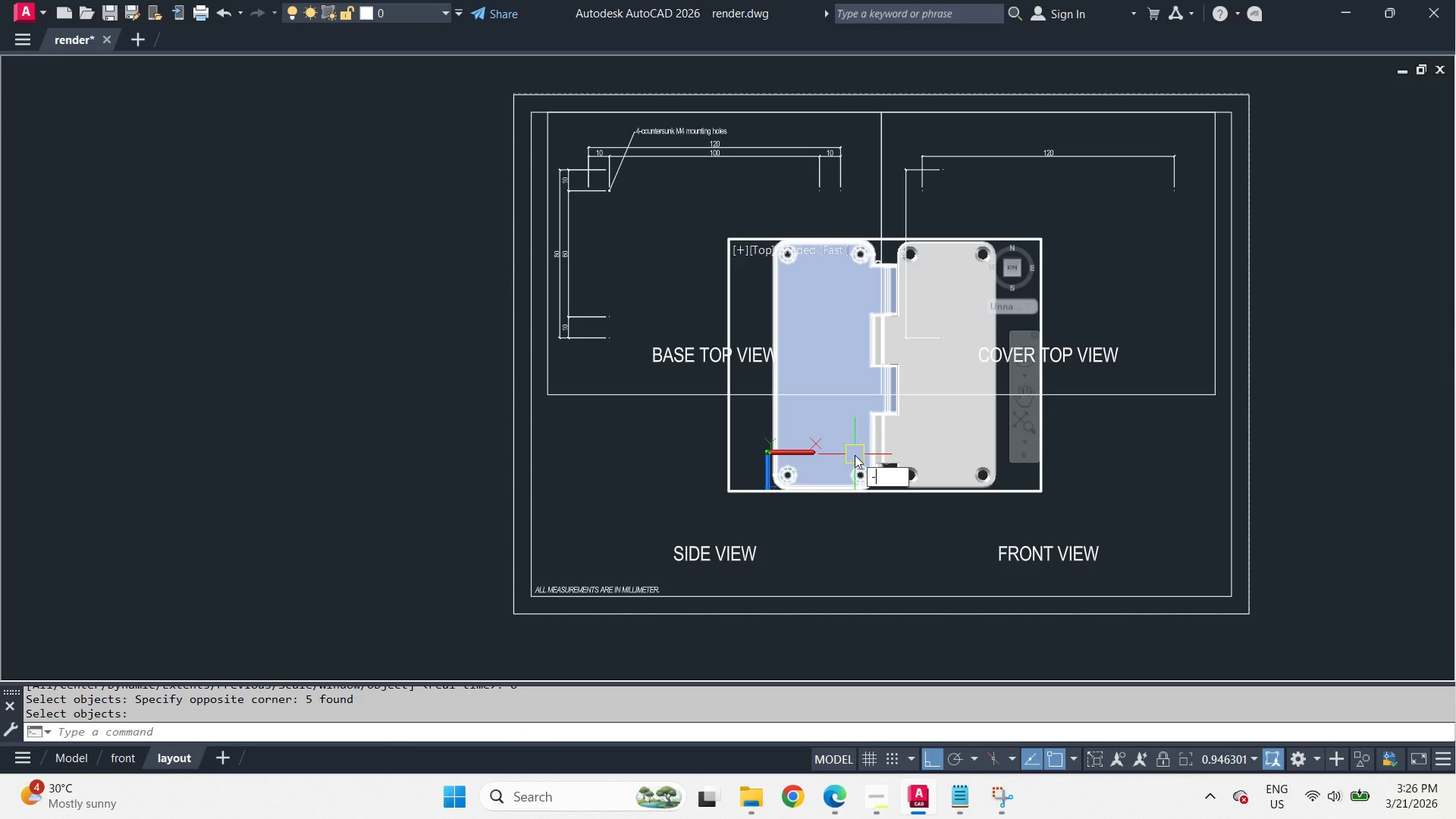 
key(V)
 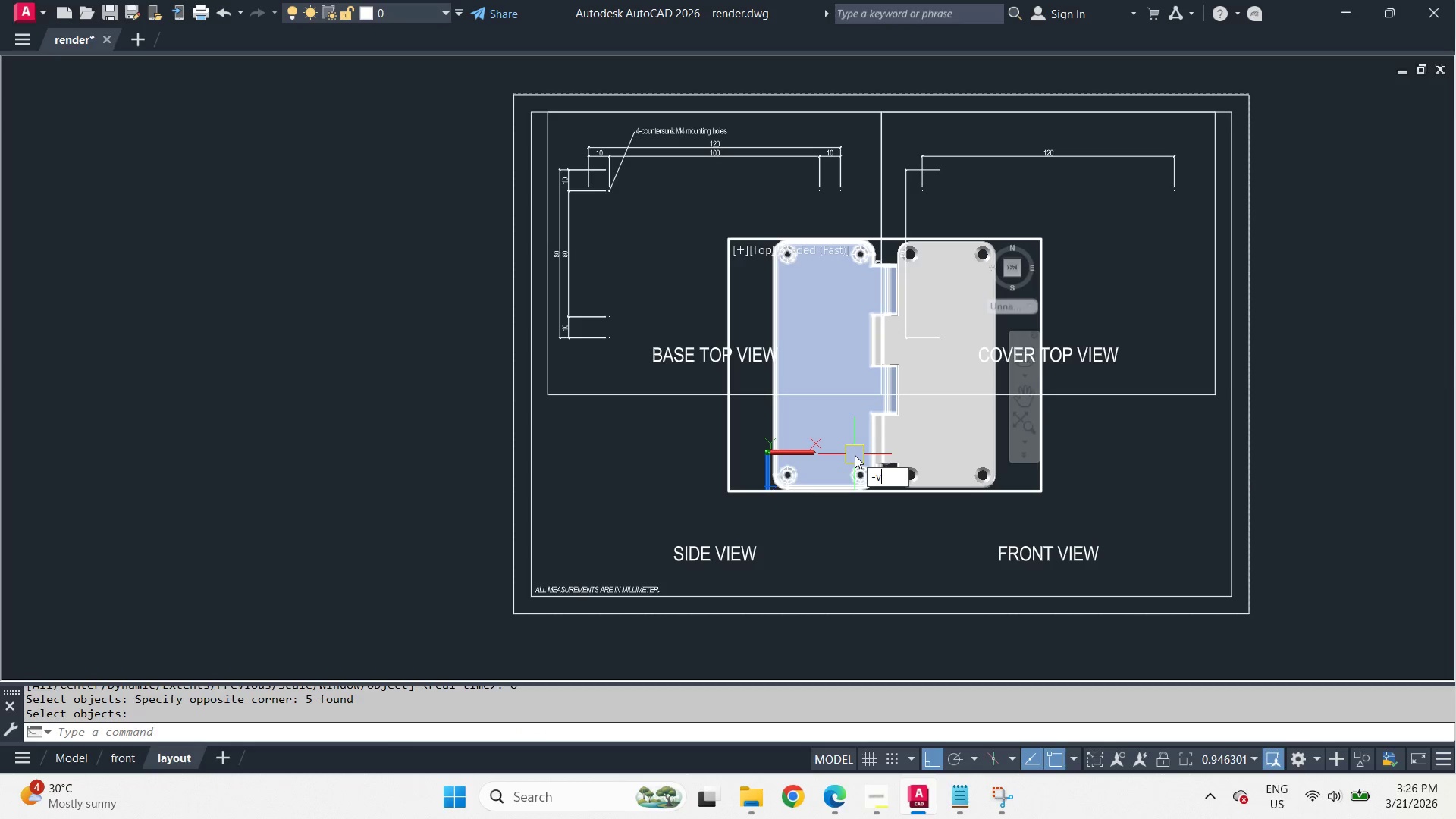 
key(Space)
 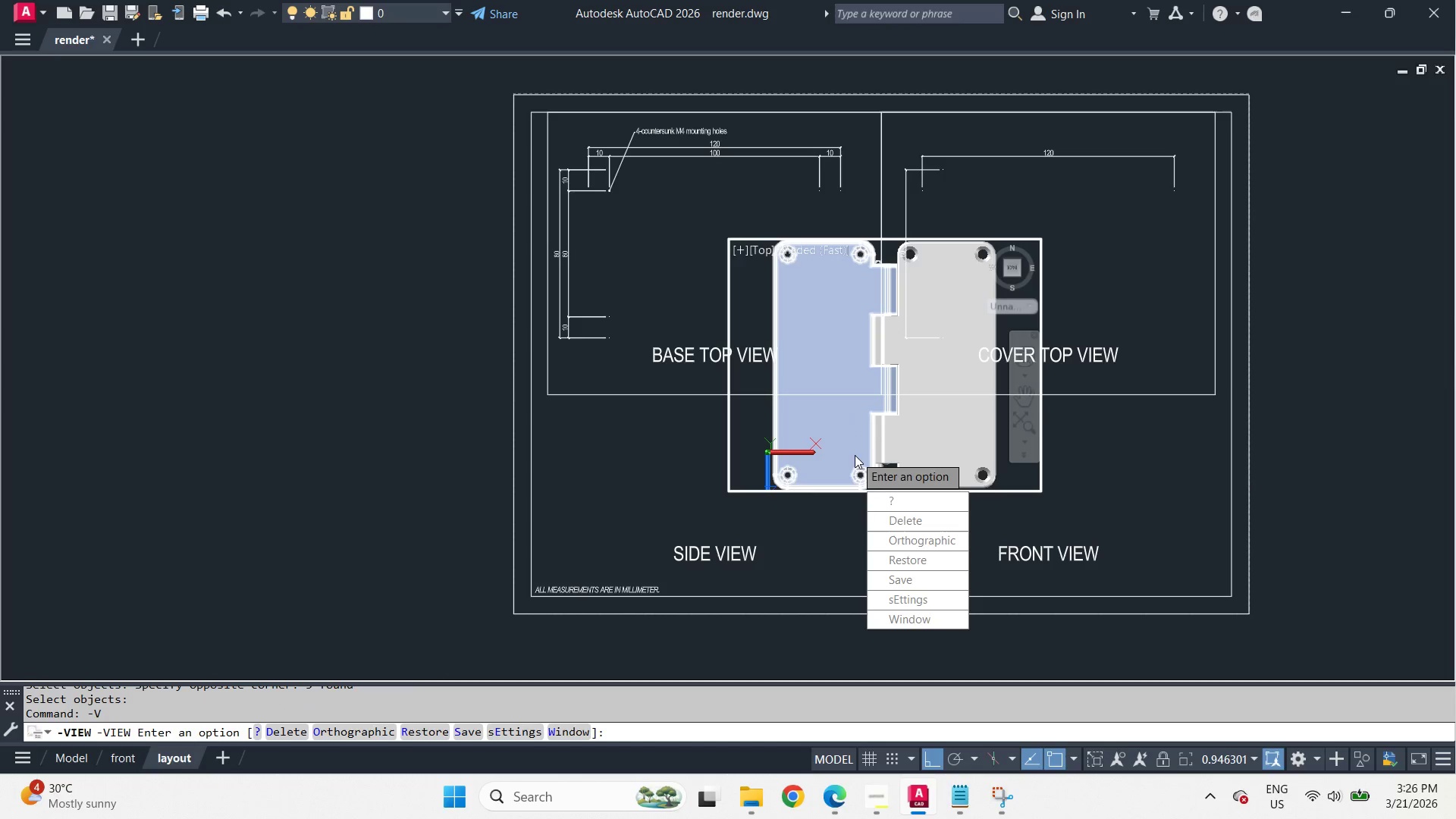 
key(T)
 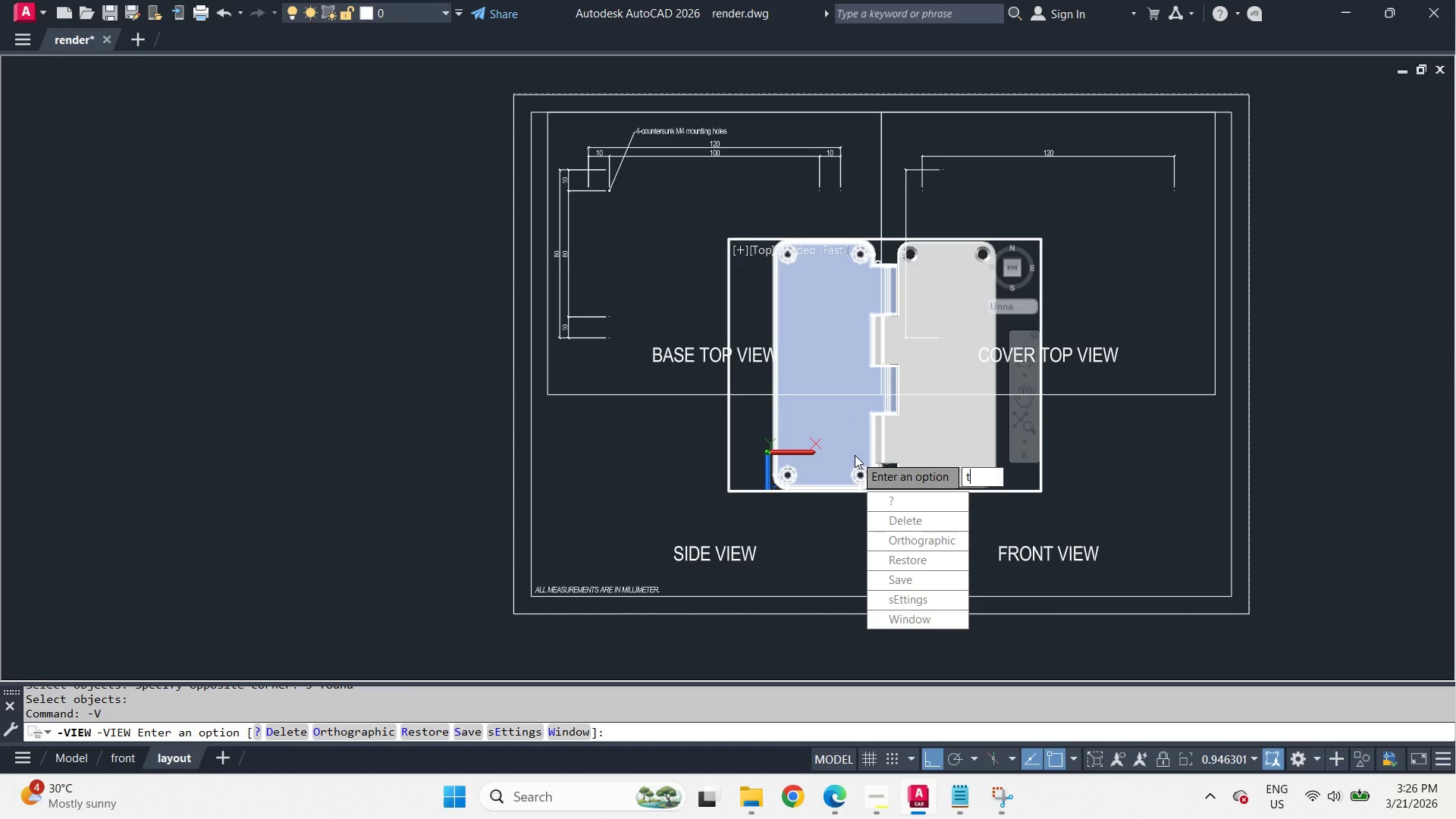 
key(Space)
 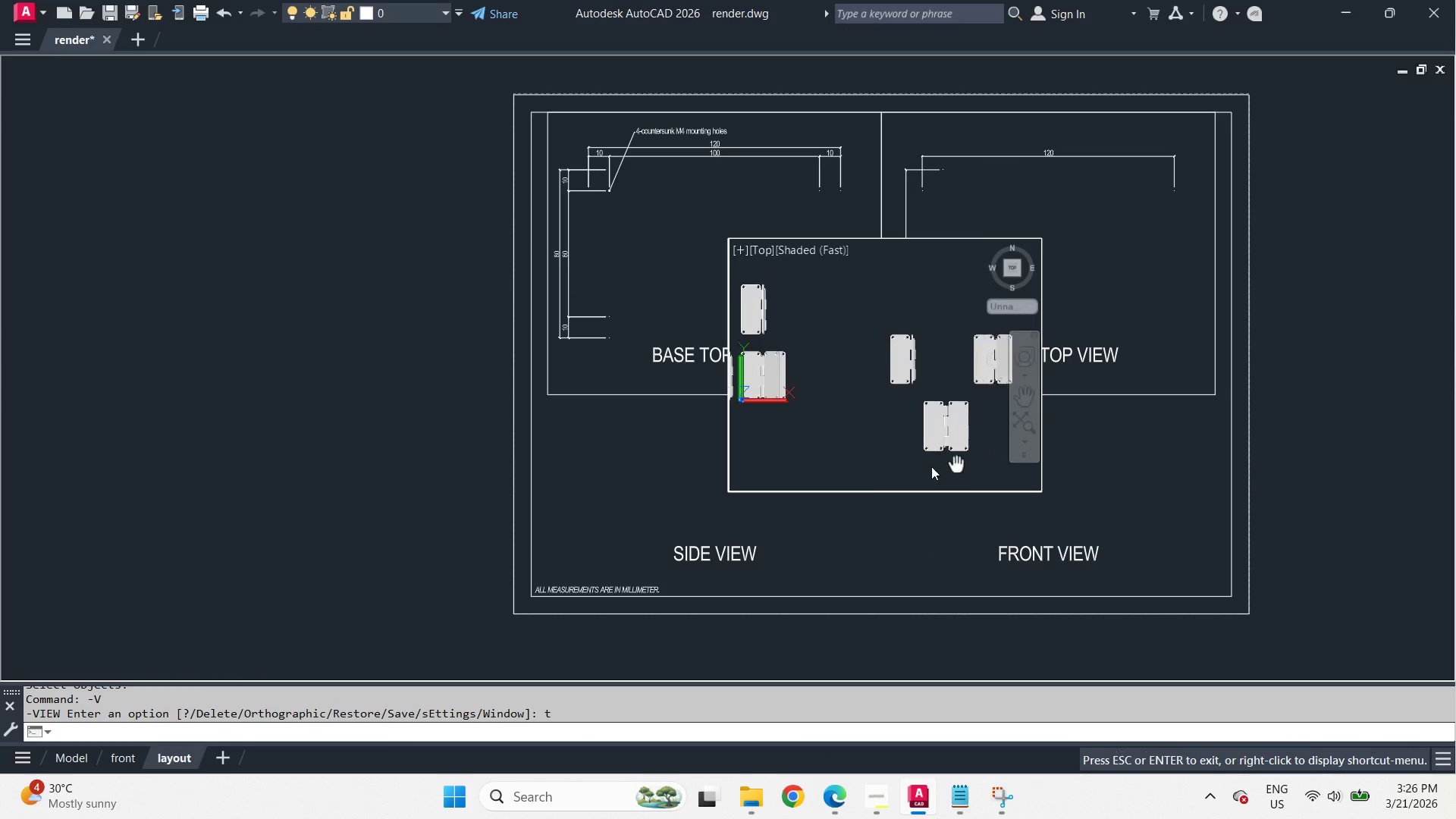 
key(Z)
 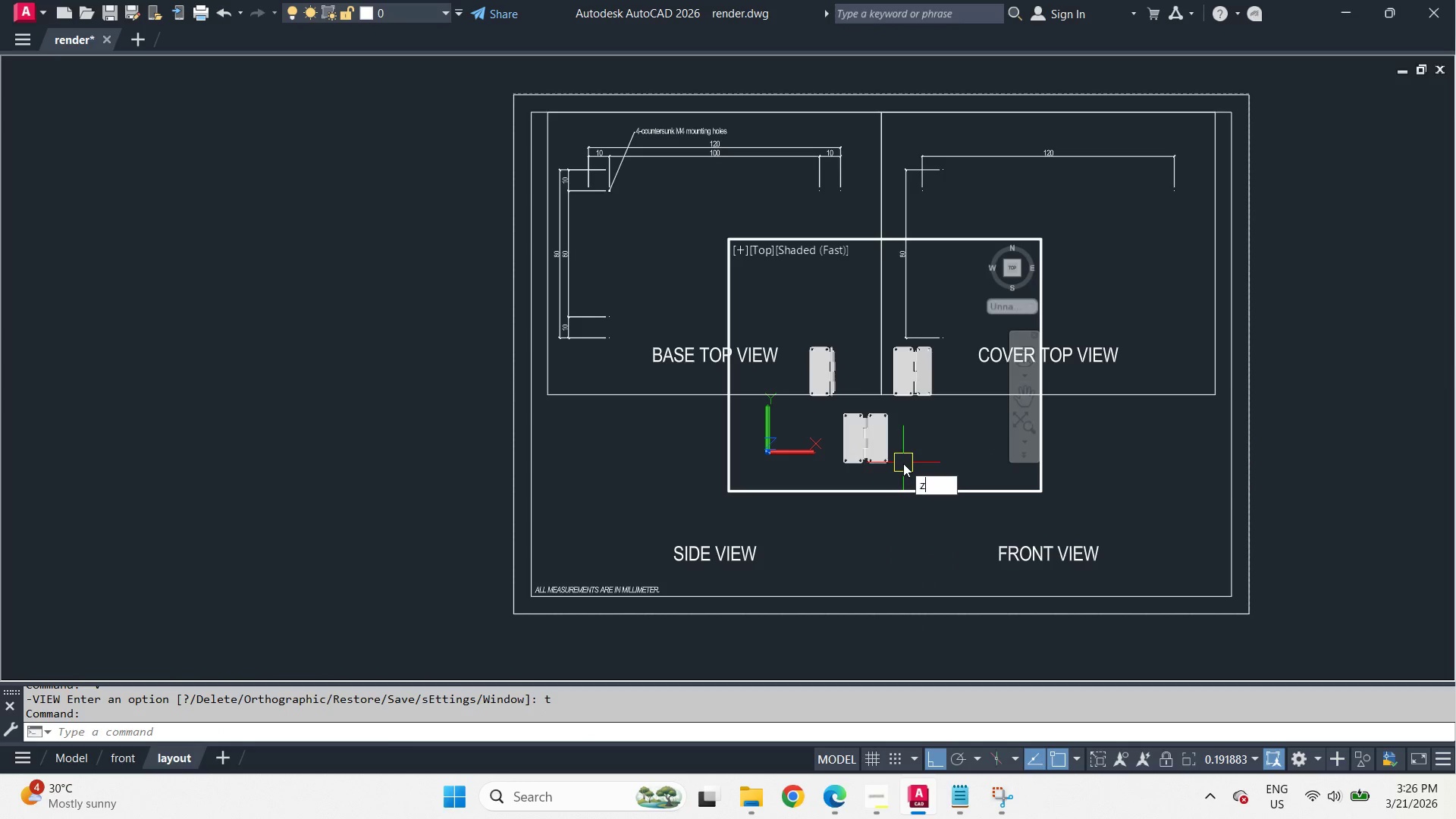 
key(Space)
 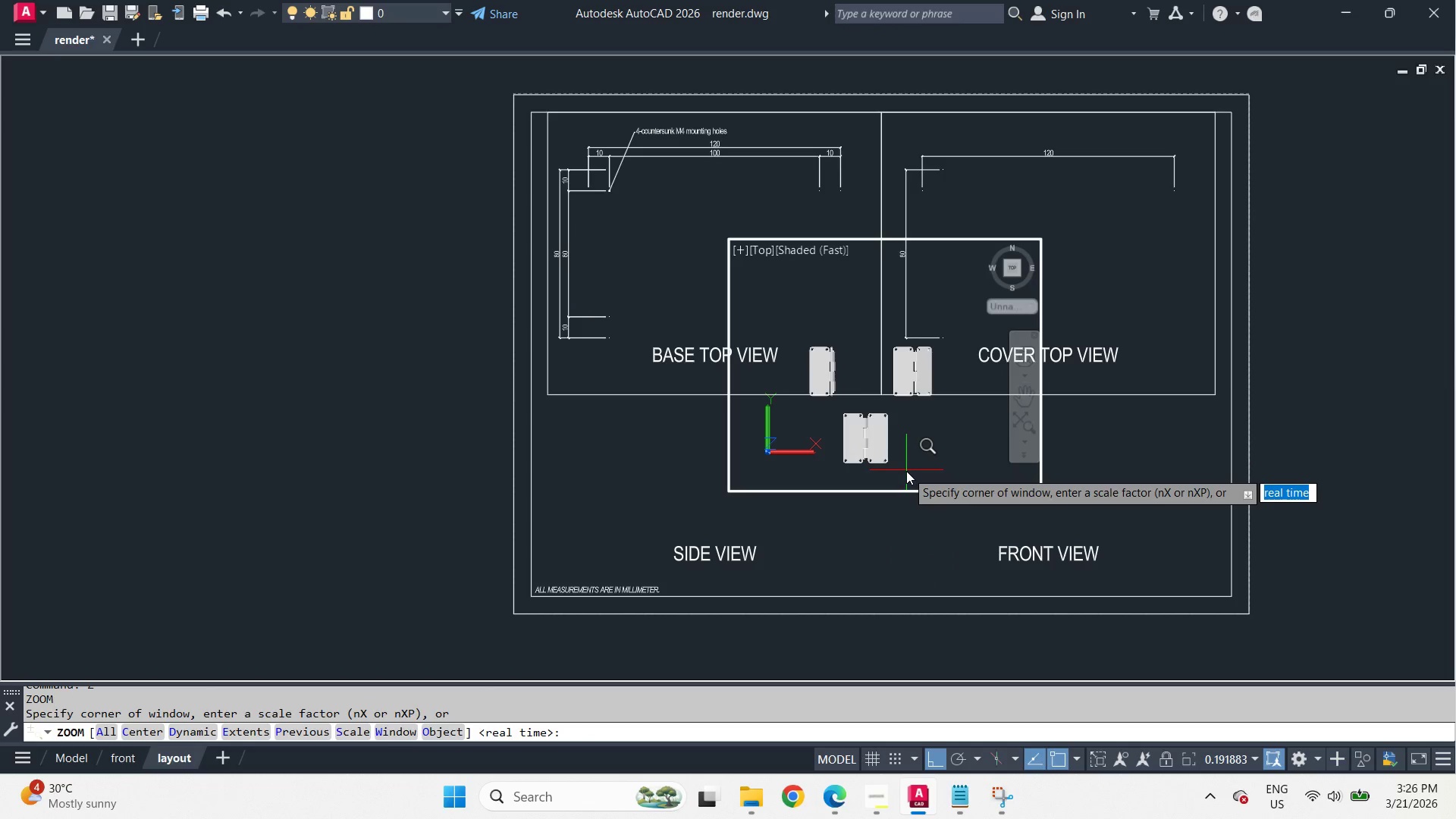 
key(O)
 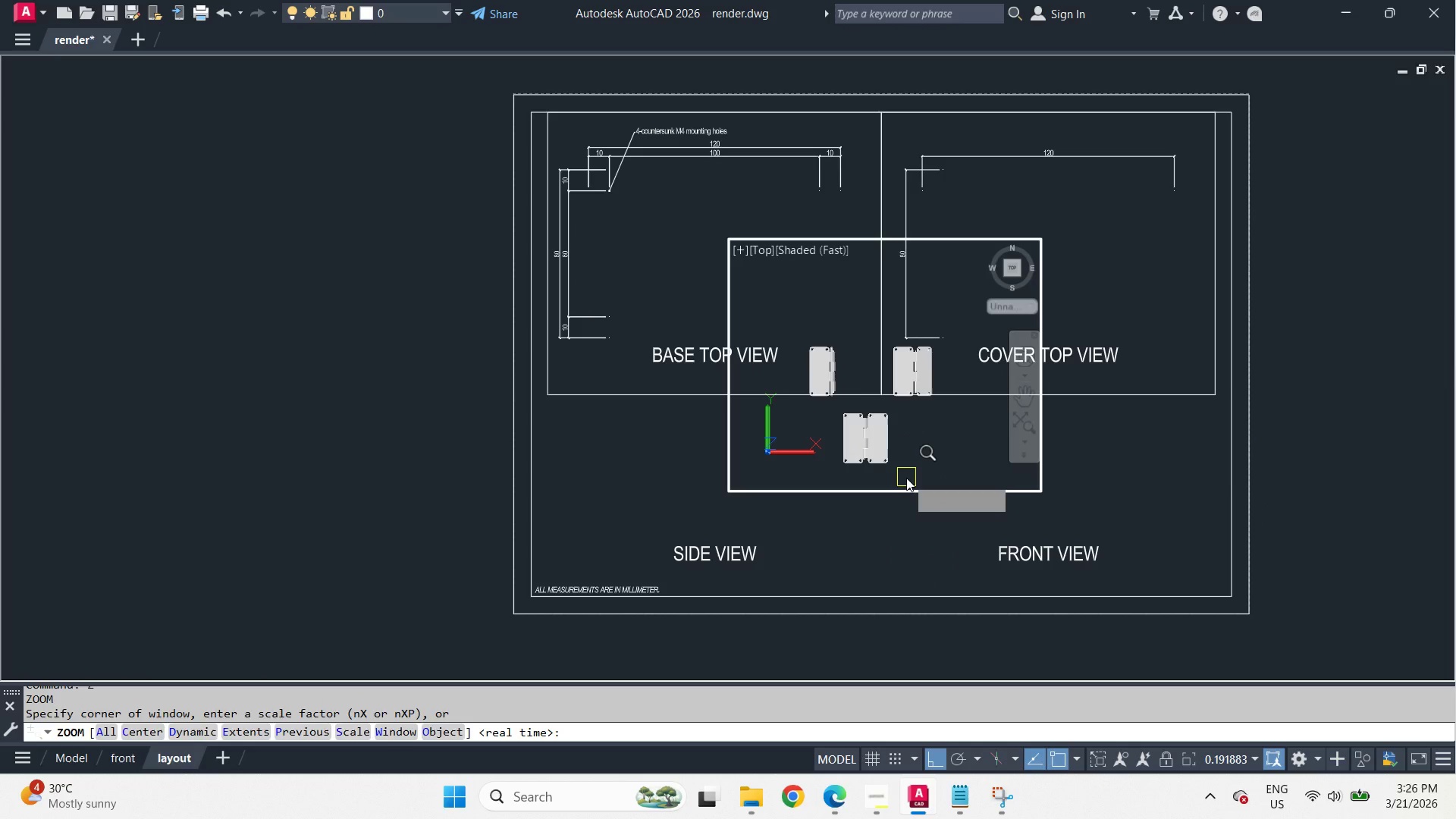 
key(Space)
 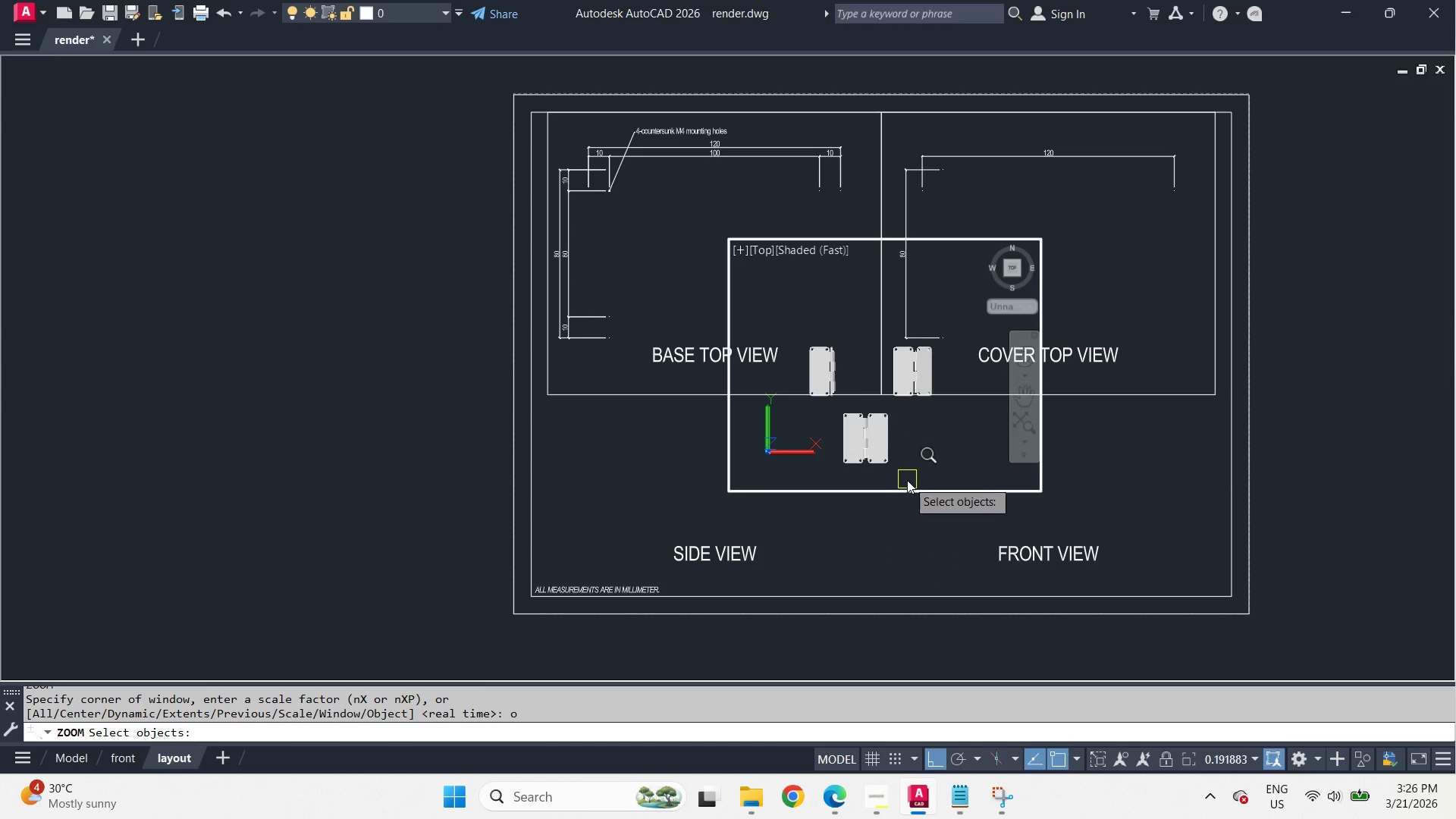 
left_click([907, 480])
 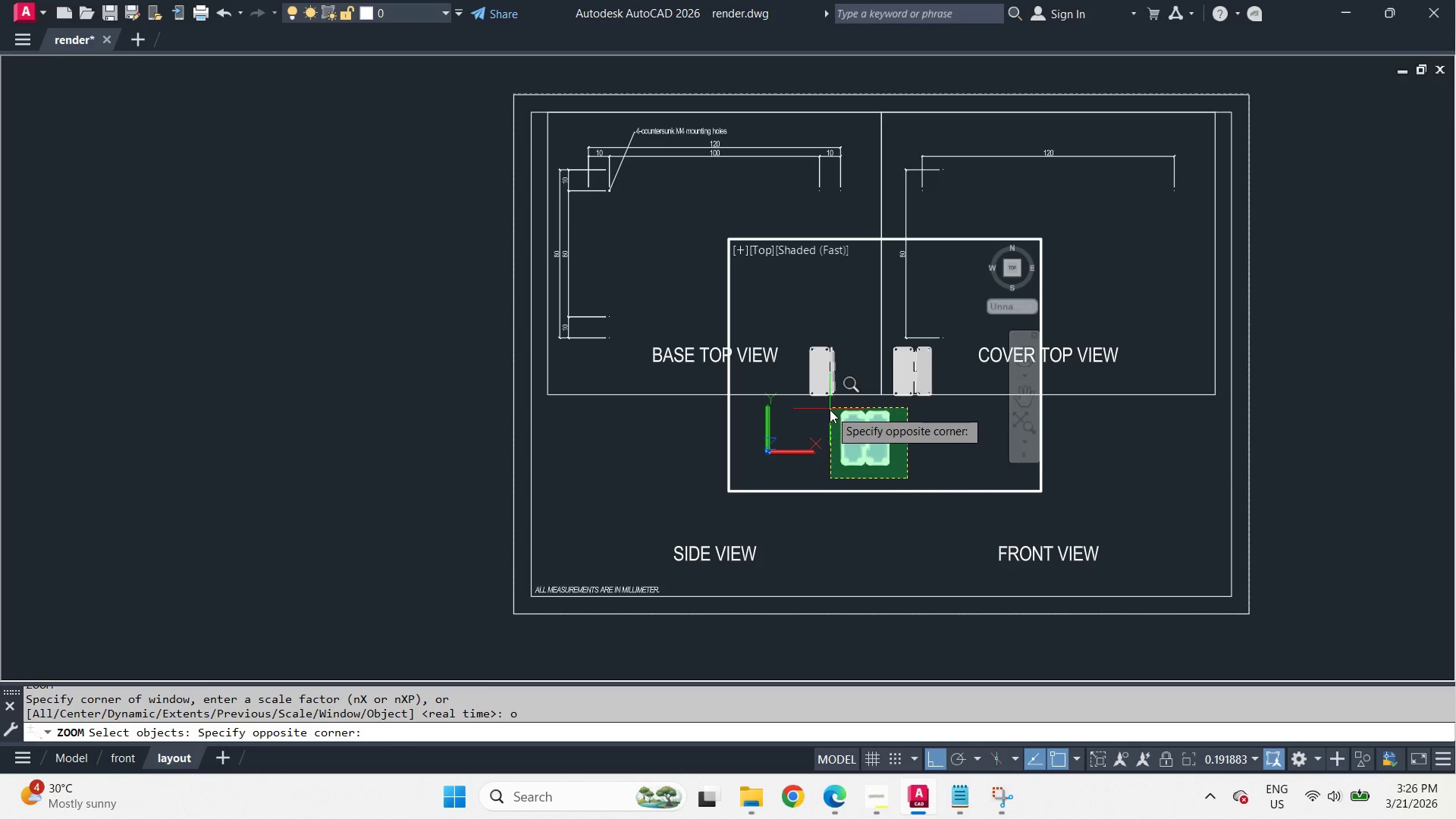 
left_click([830, 410])
 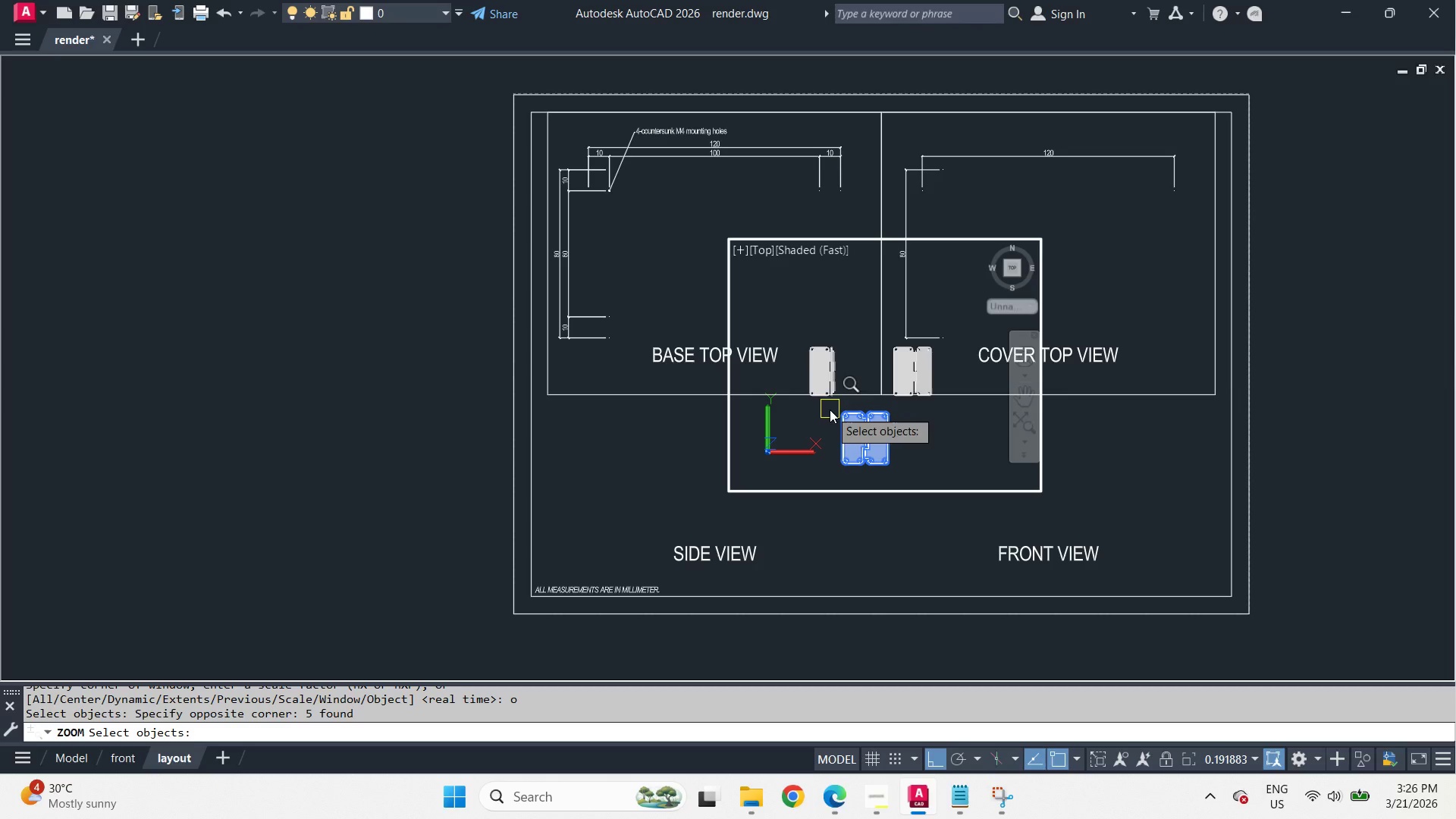 
key(Space)
 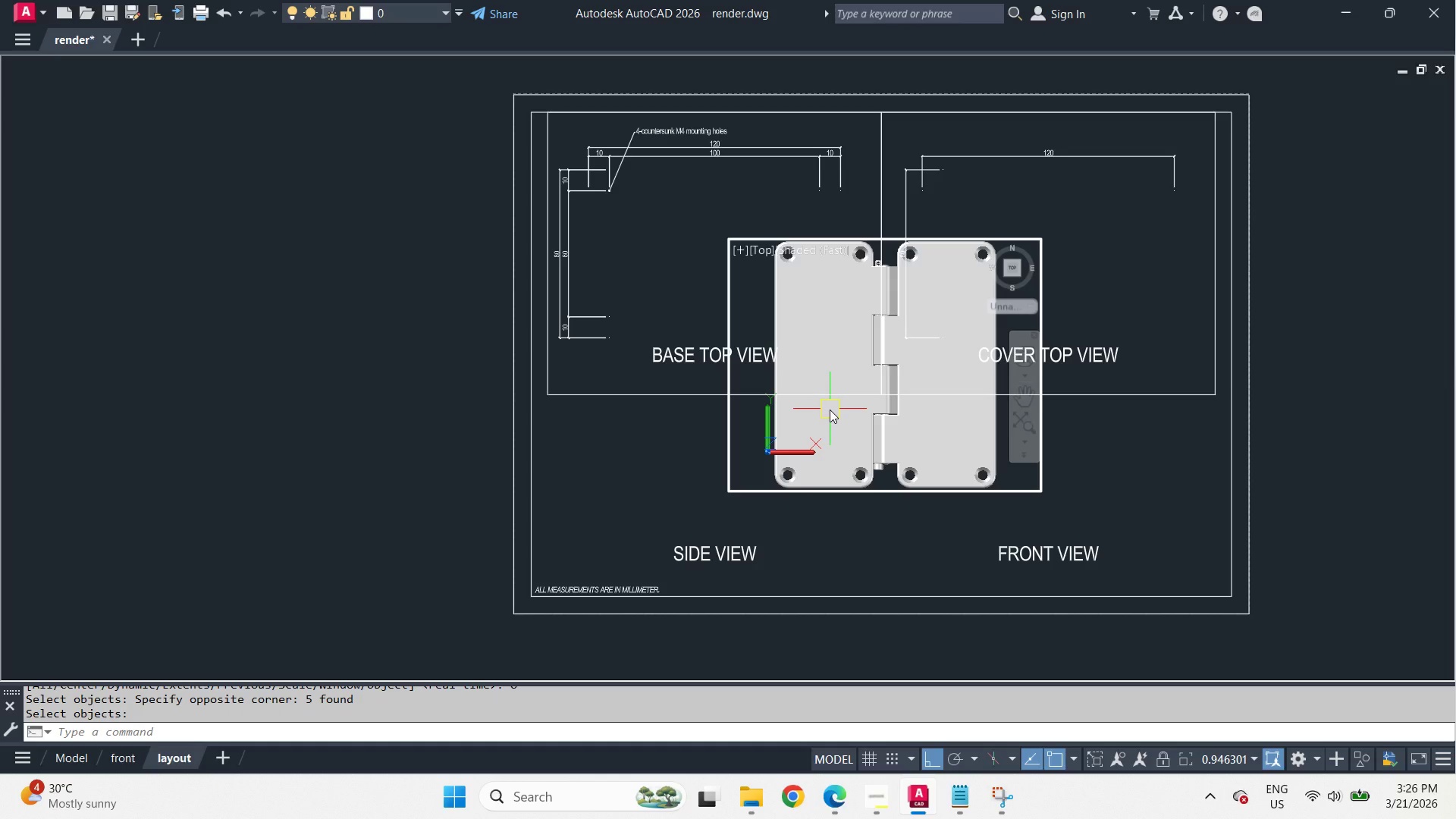 
wait(10.88)
 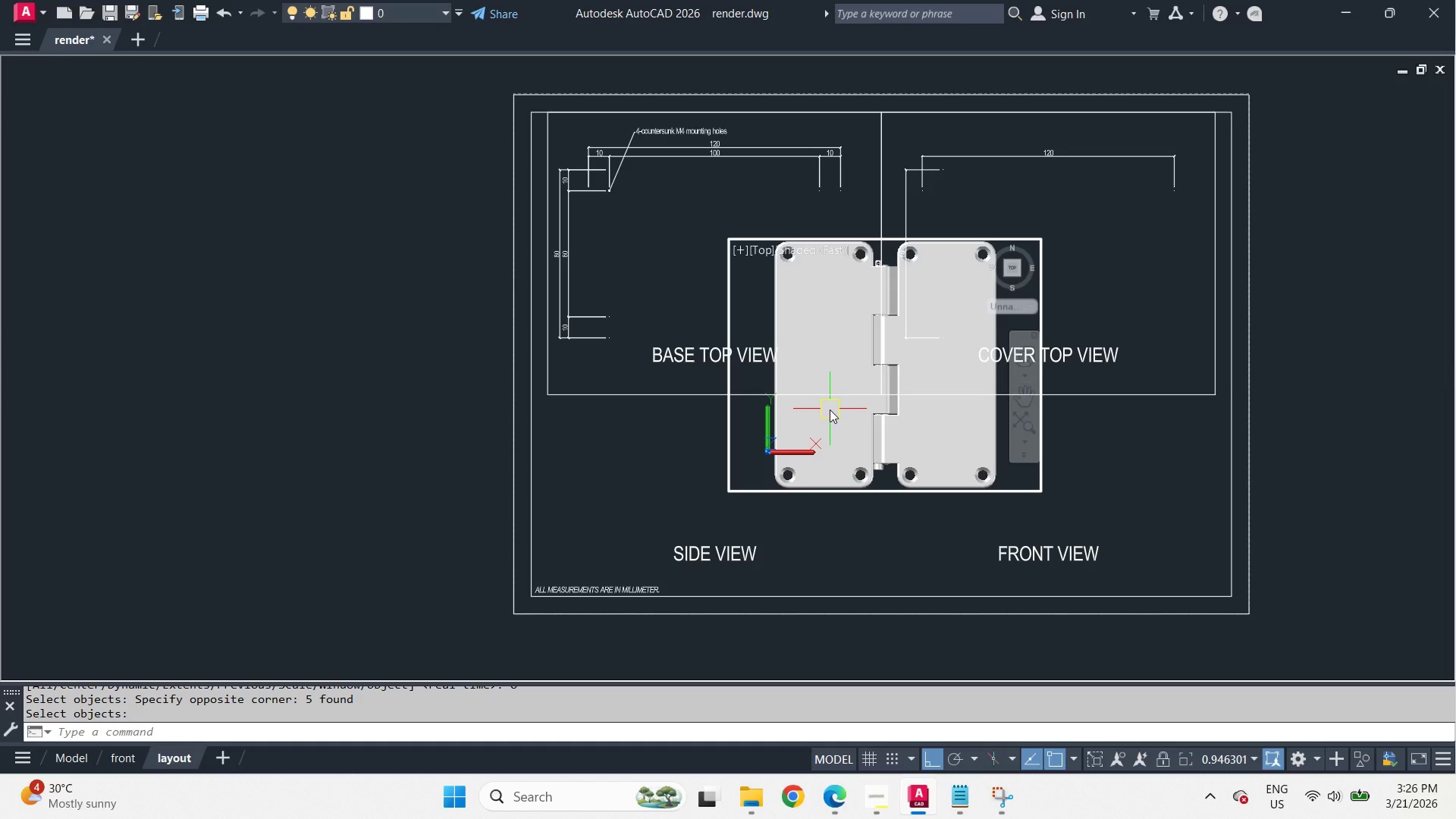 
left_click([885, 523])
 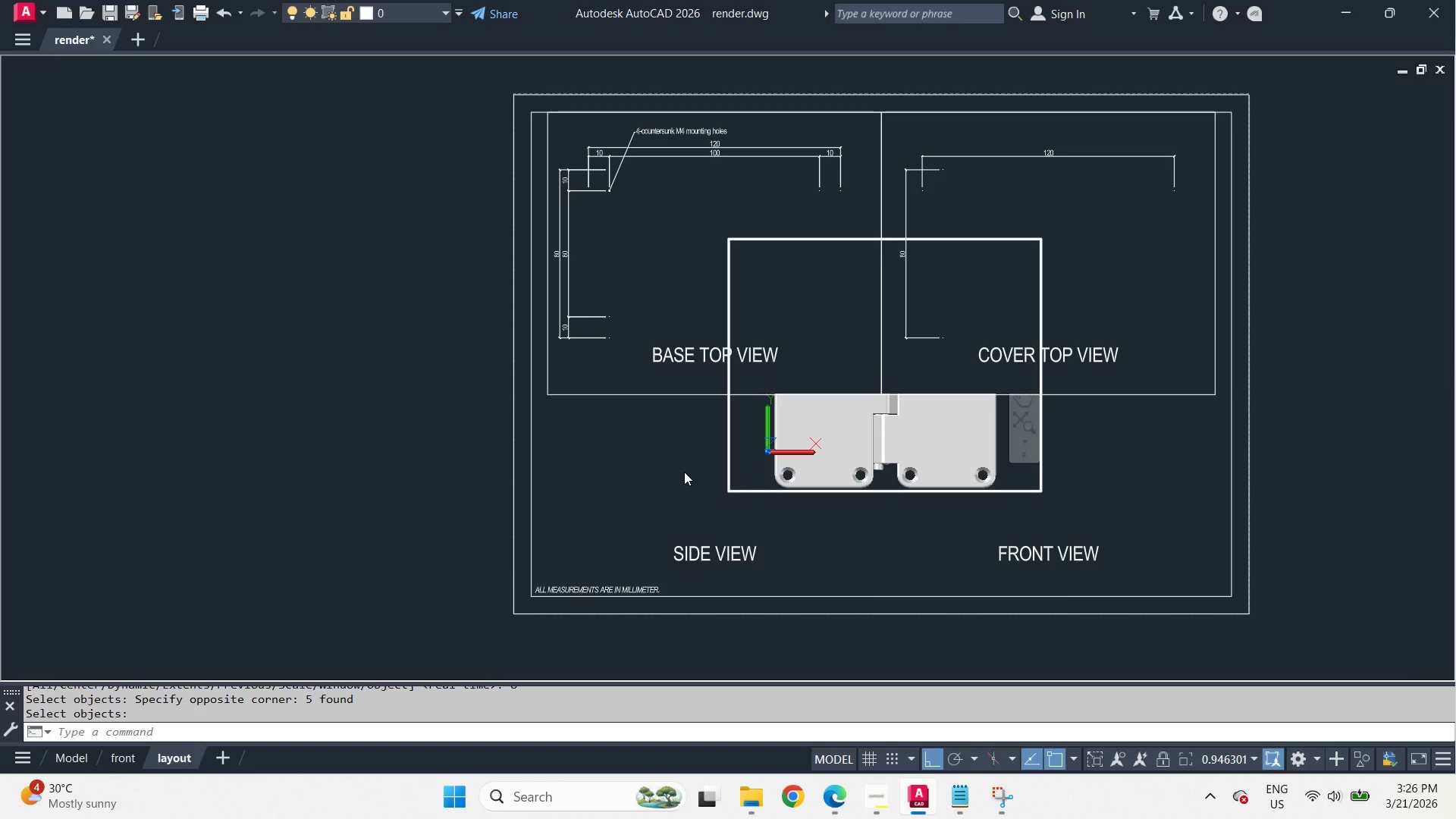 
left_click([681, 468])
 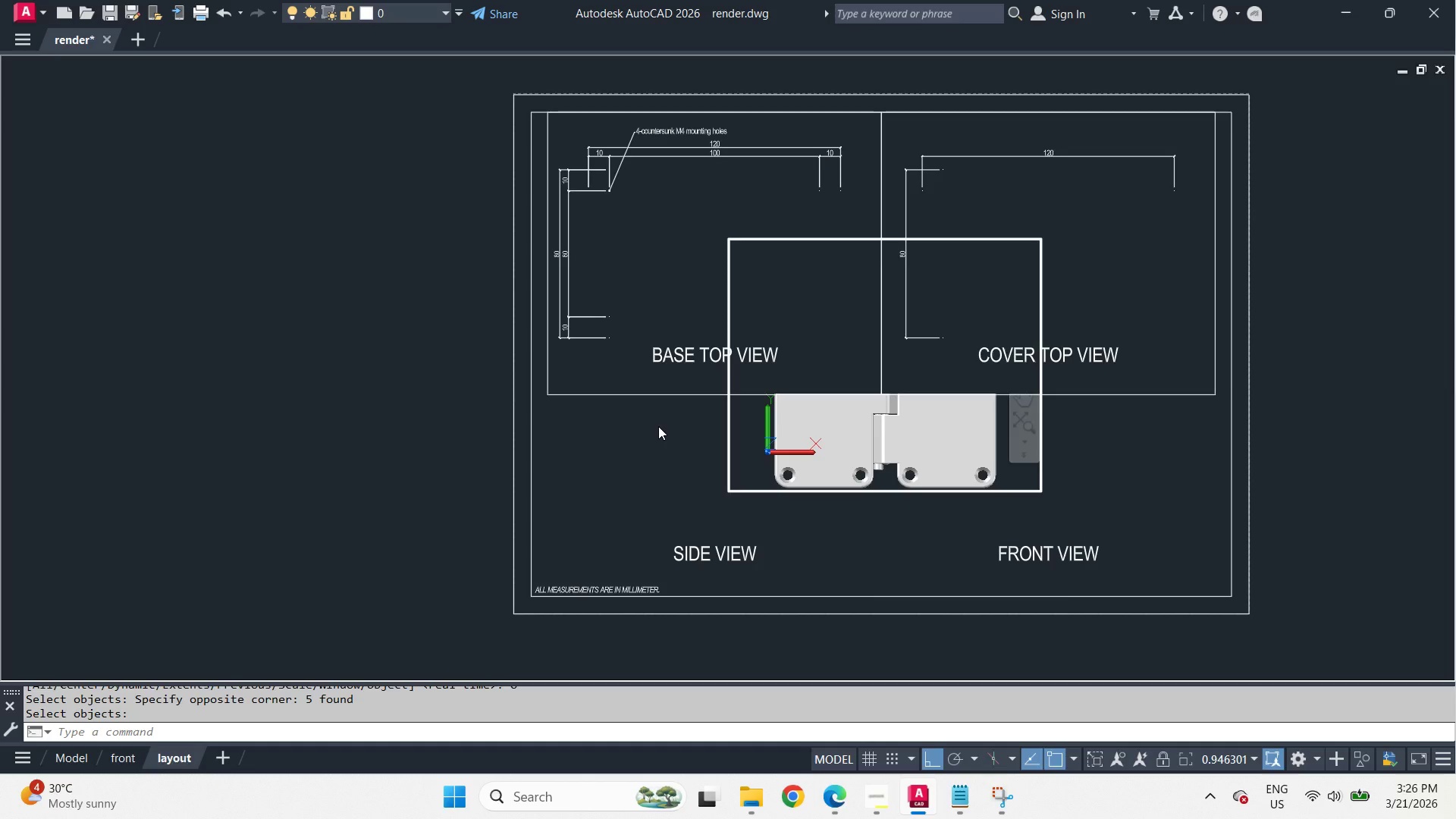 
double_click([658, 426])
 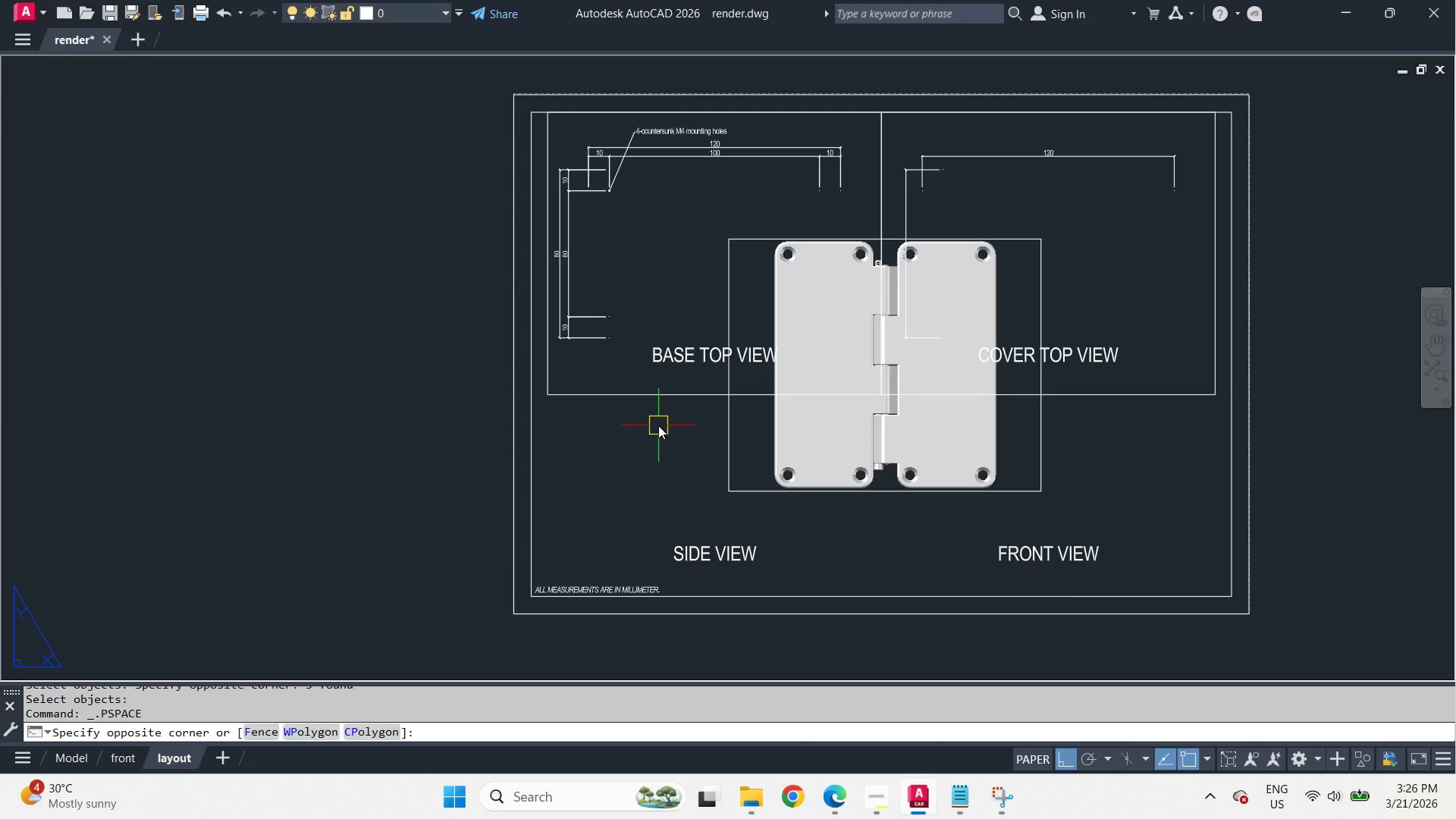 
left_click_drag(start_coordinate=[658, 426], to_coordinate=[648, 417])
 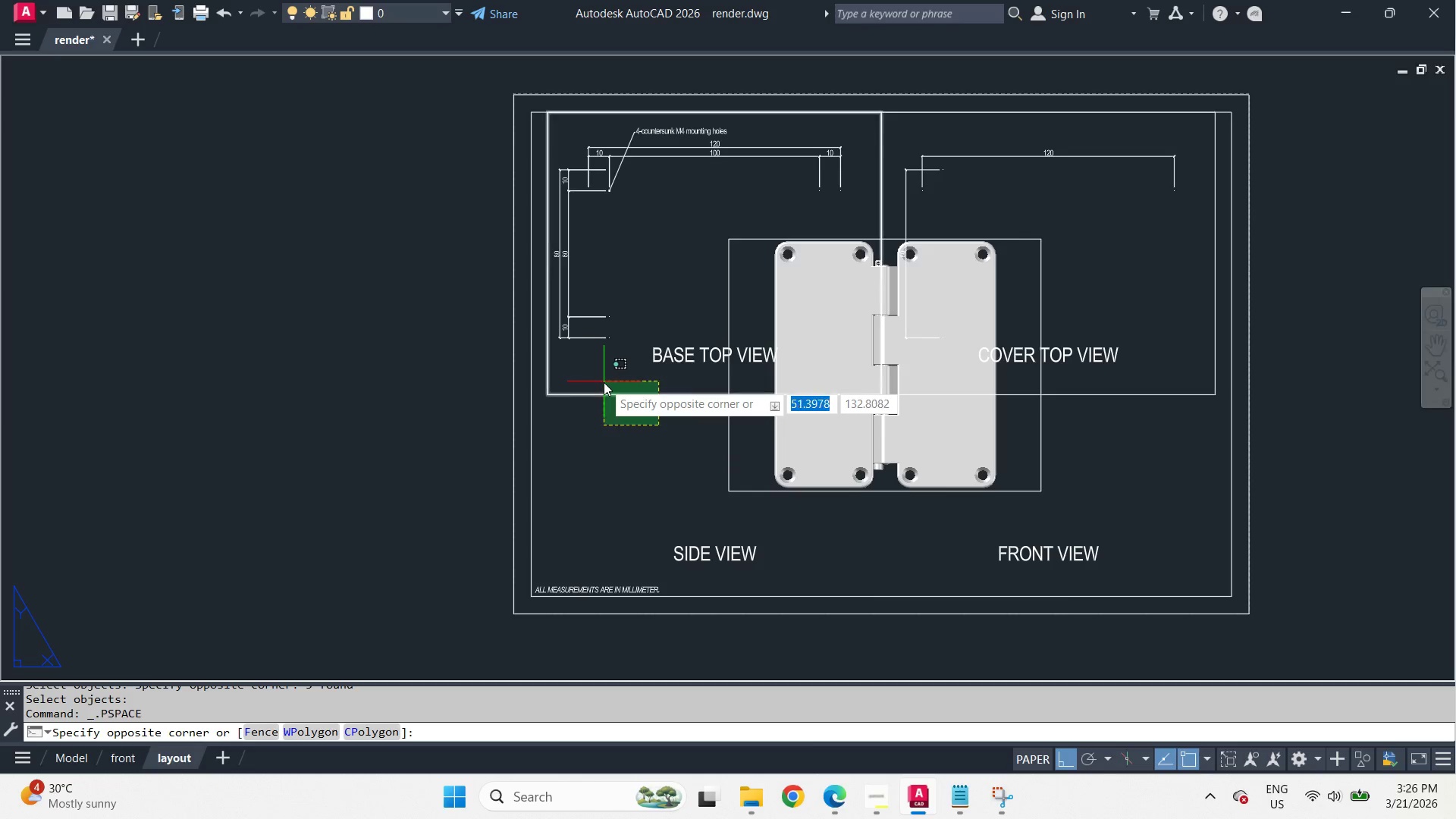 
double_click([604, 382])
 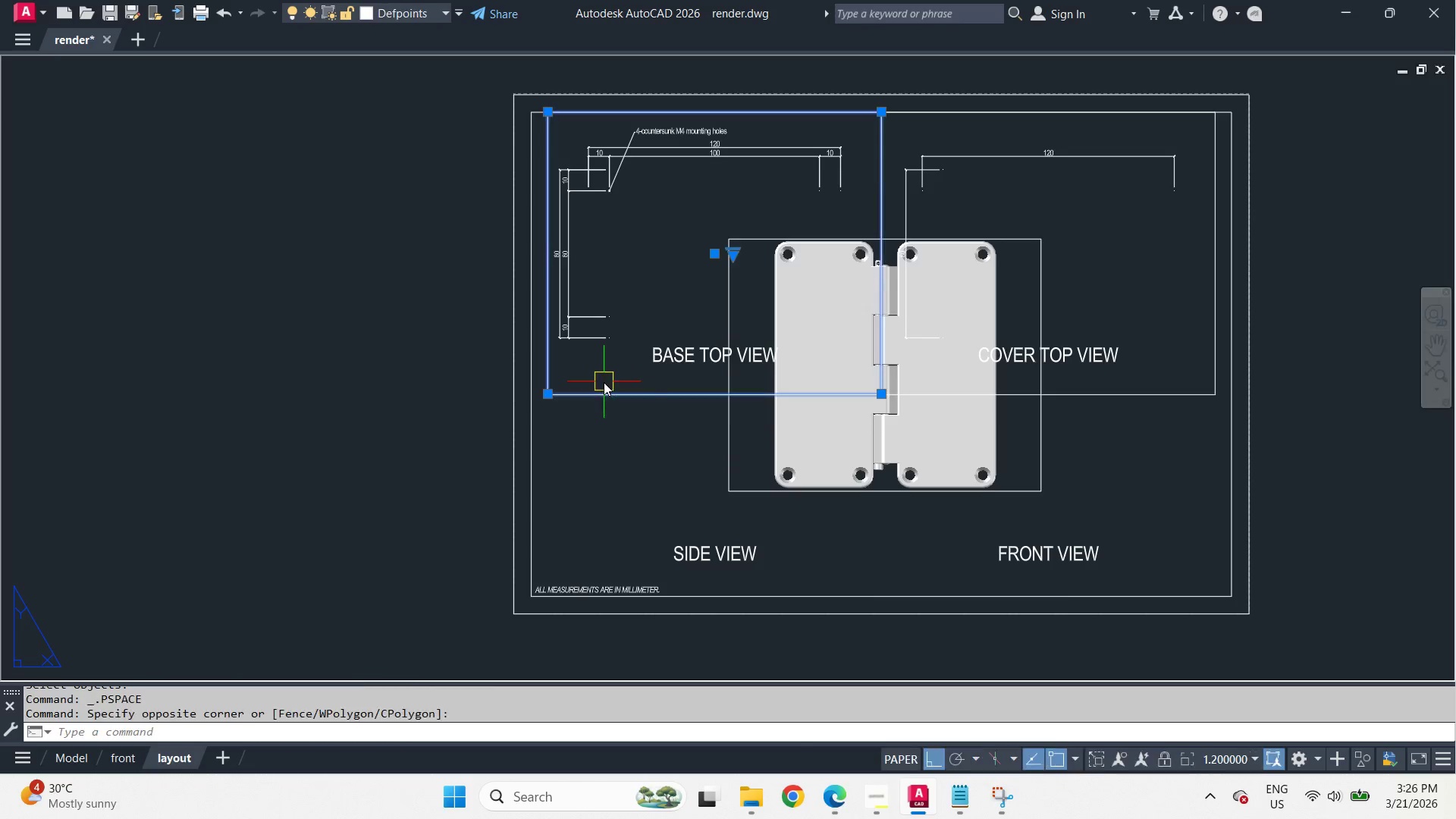 
key(E)
 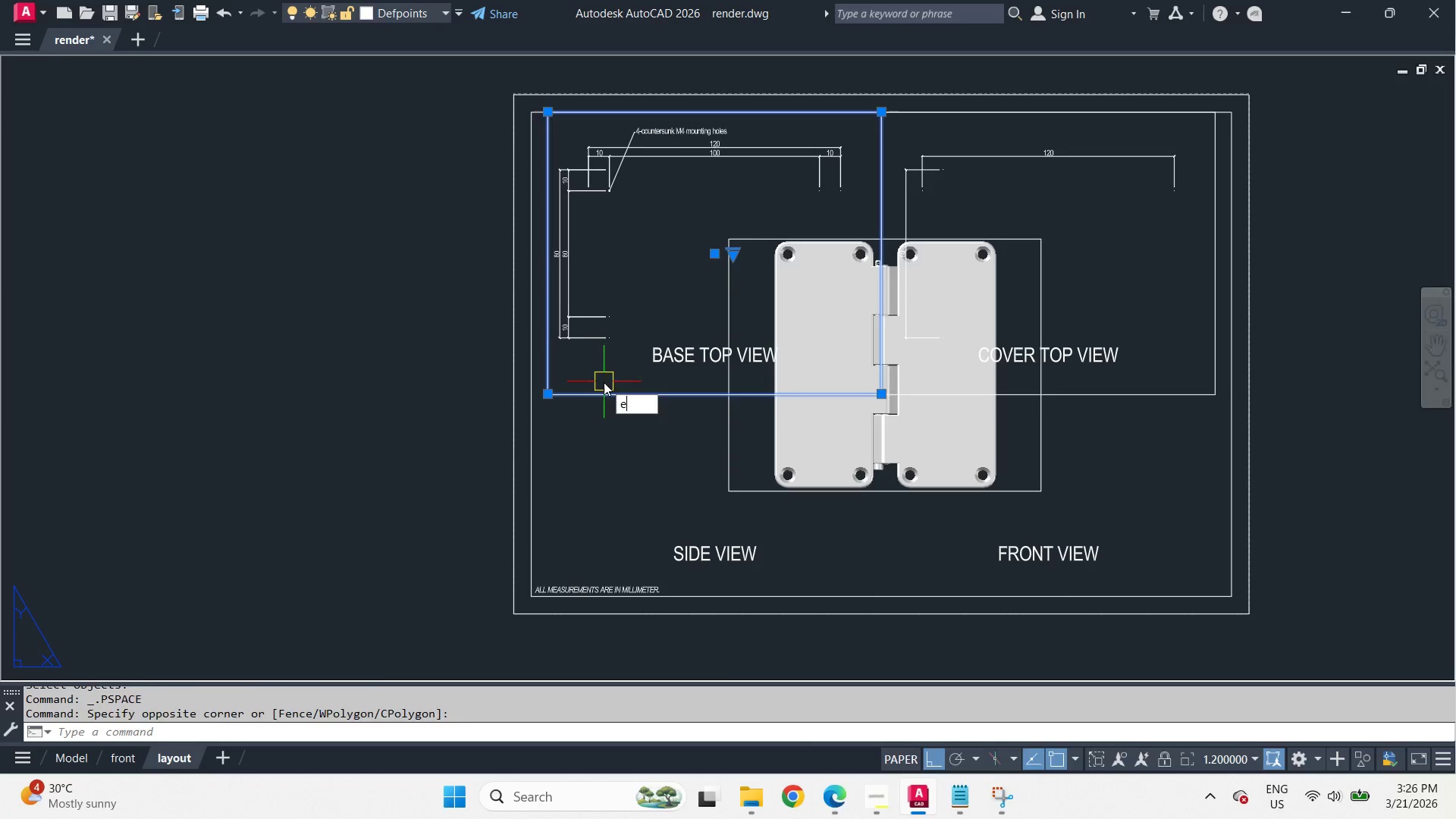 
key(Space)
 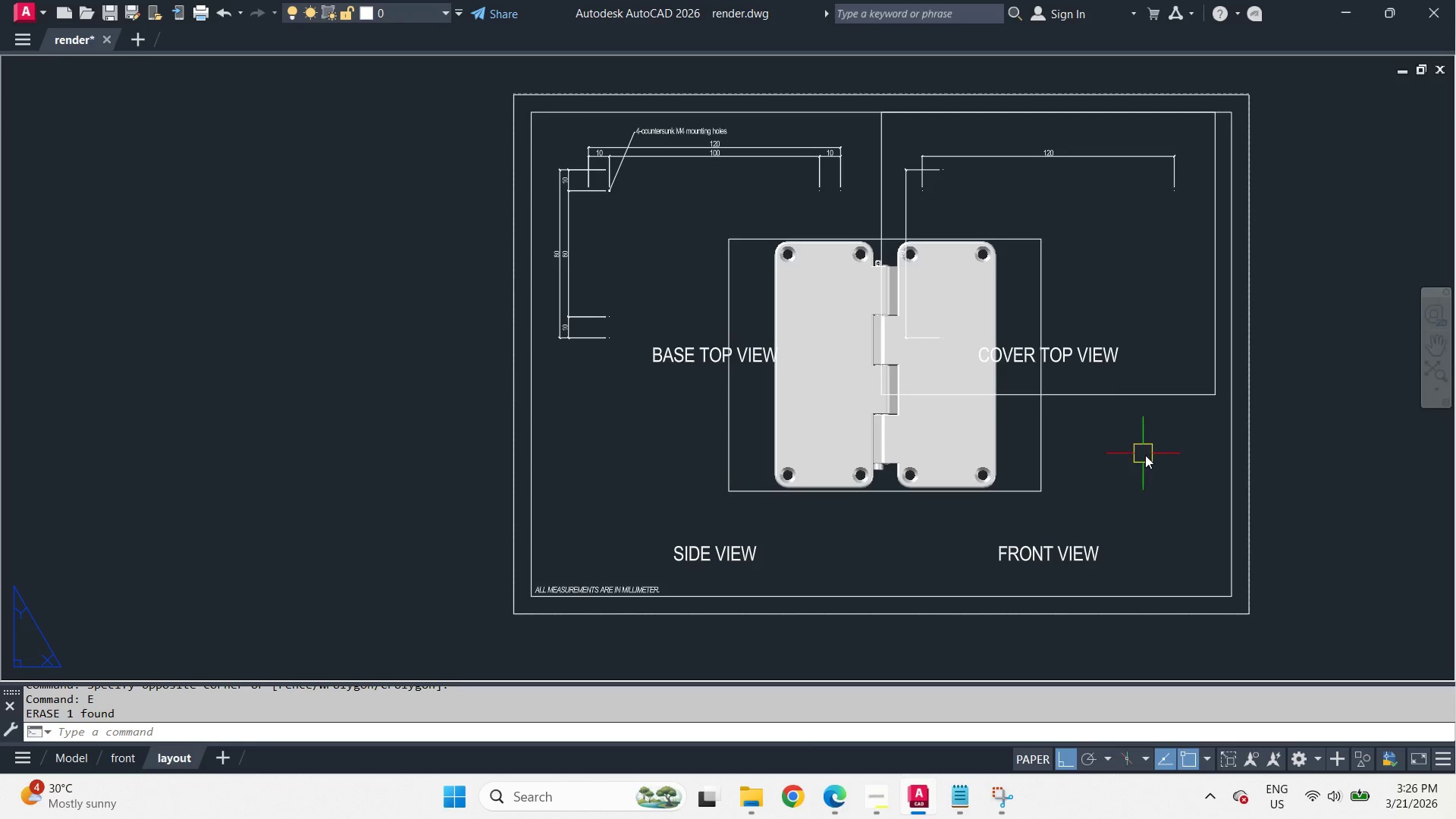 
left_click_drag(start_coordinate=[1151, 455], to_coordinate=[1148, 431])
 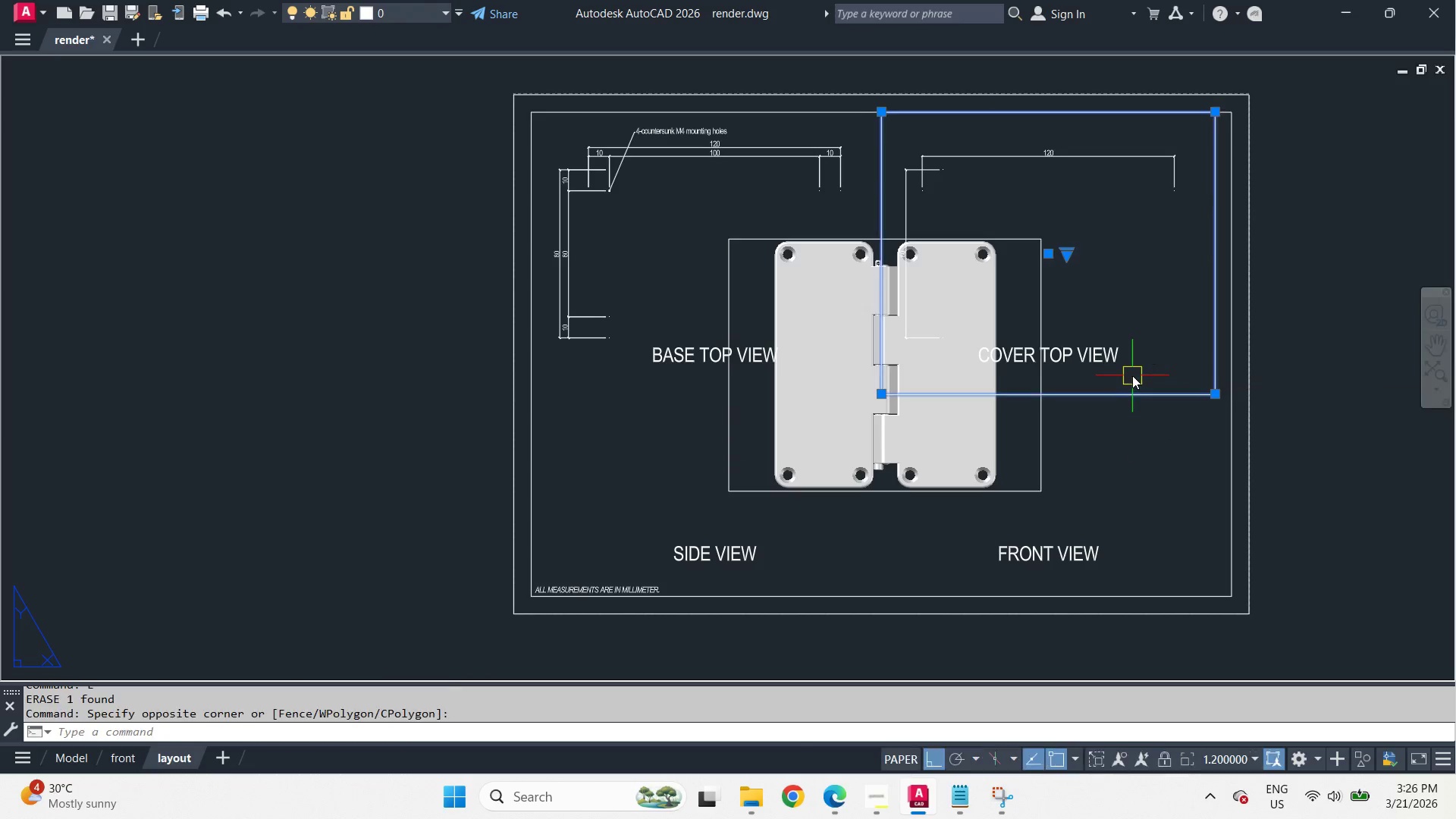 
key(E)
 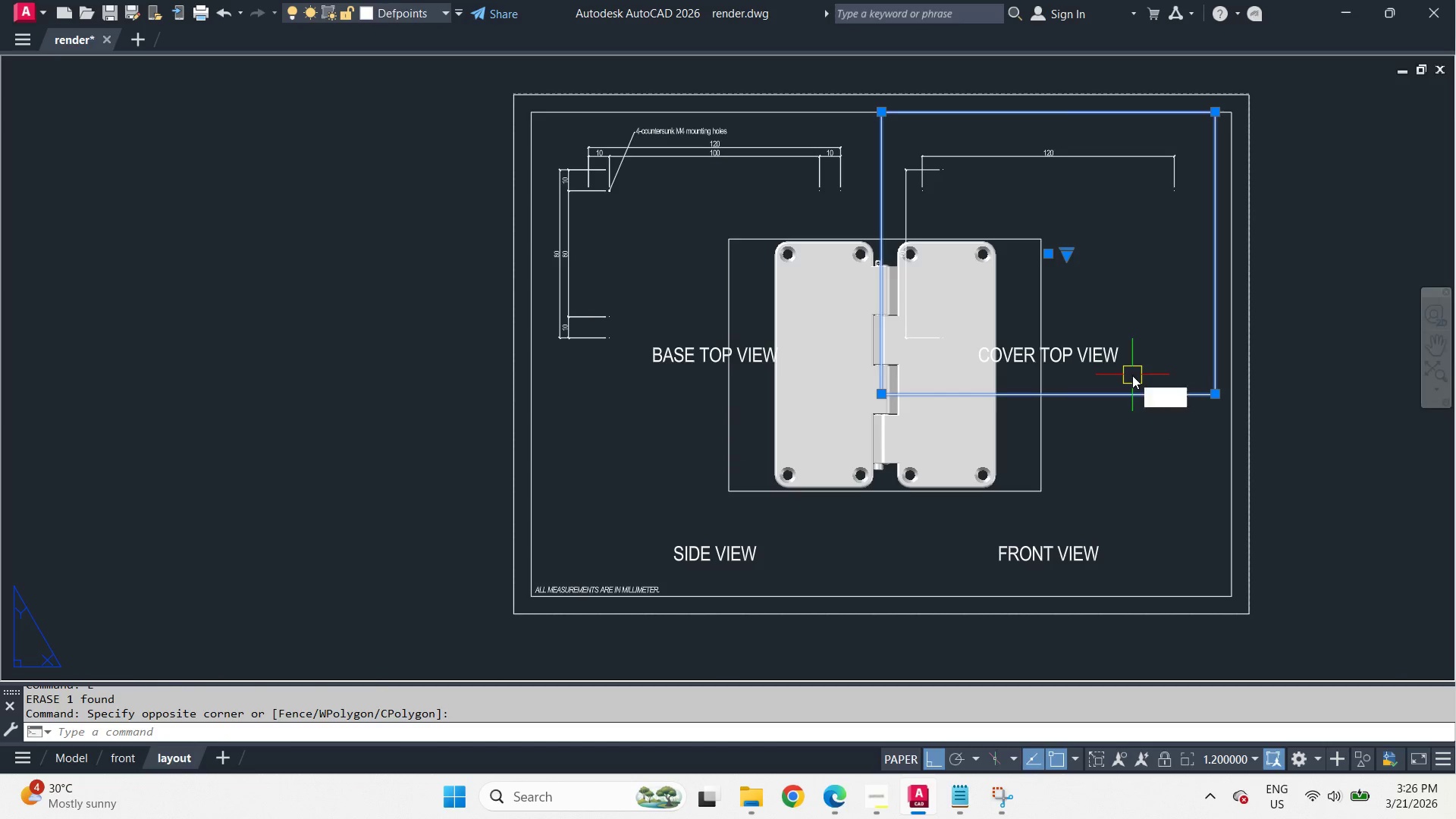 
key(Space)
 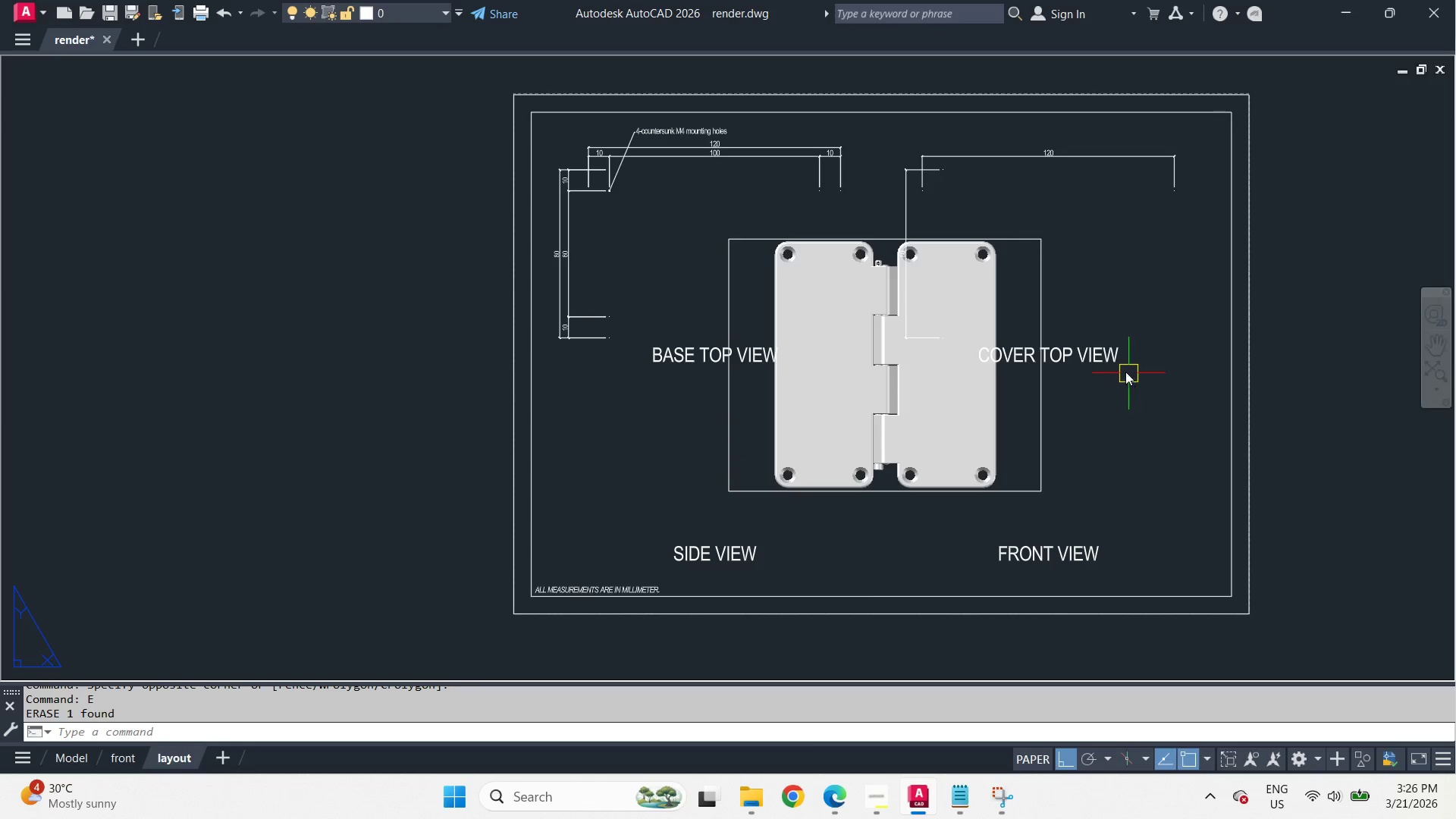 
left_click([1115, 362])
 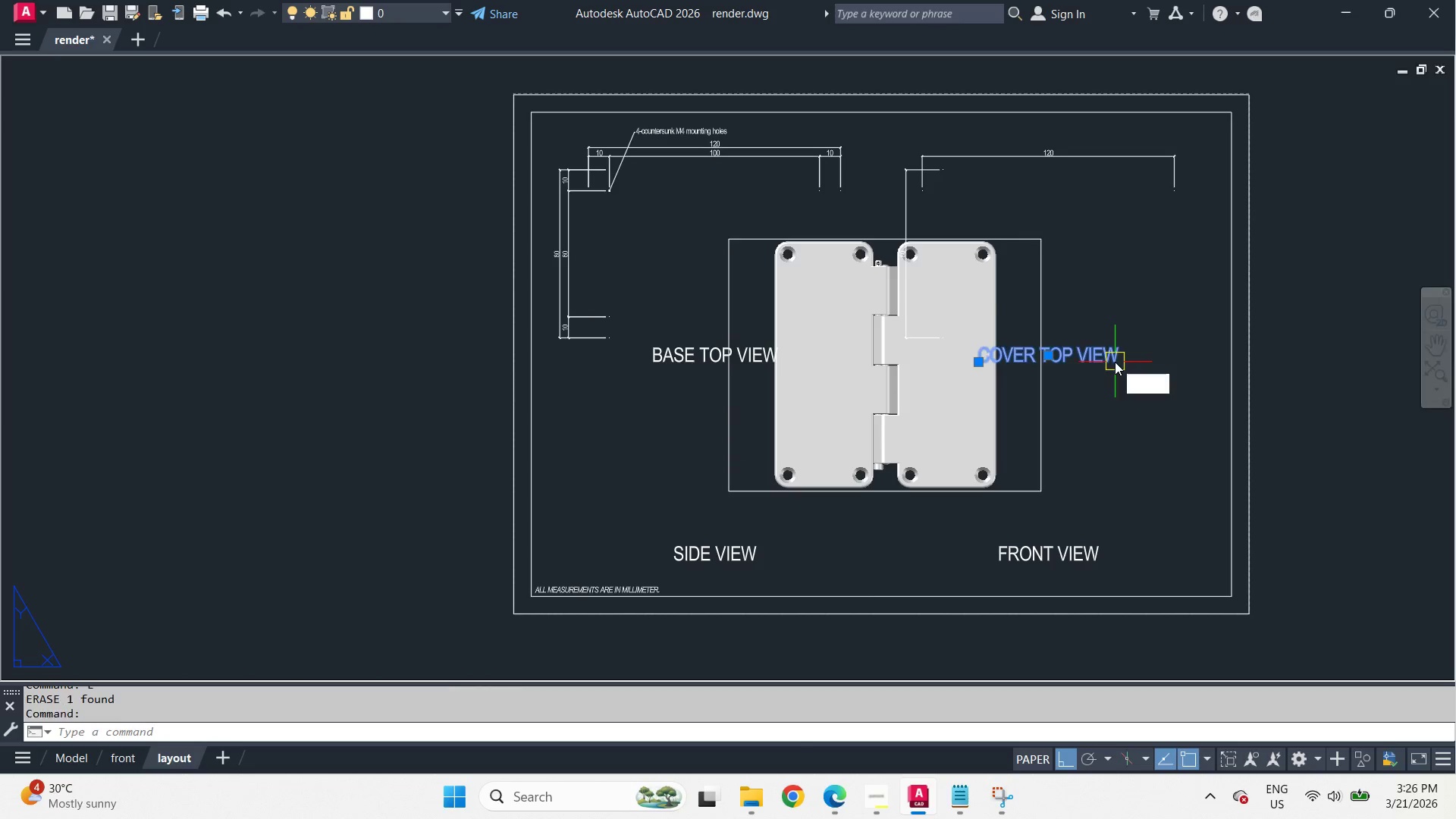 
key(E)
 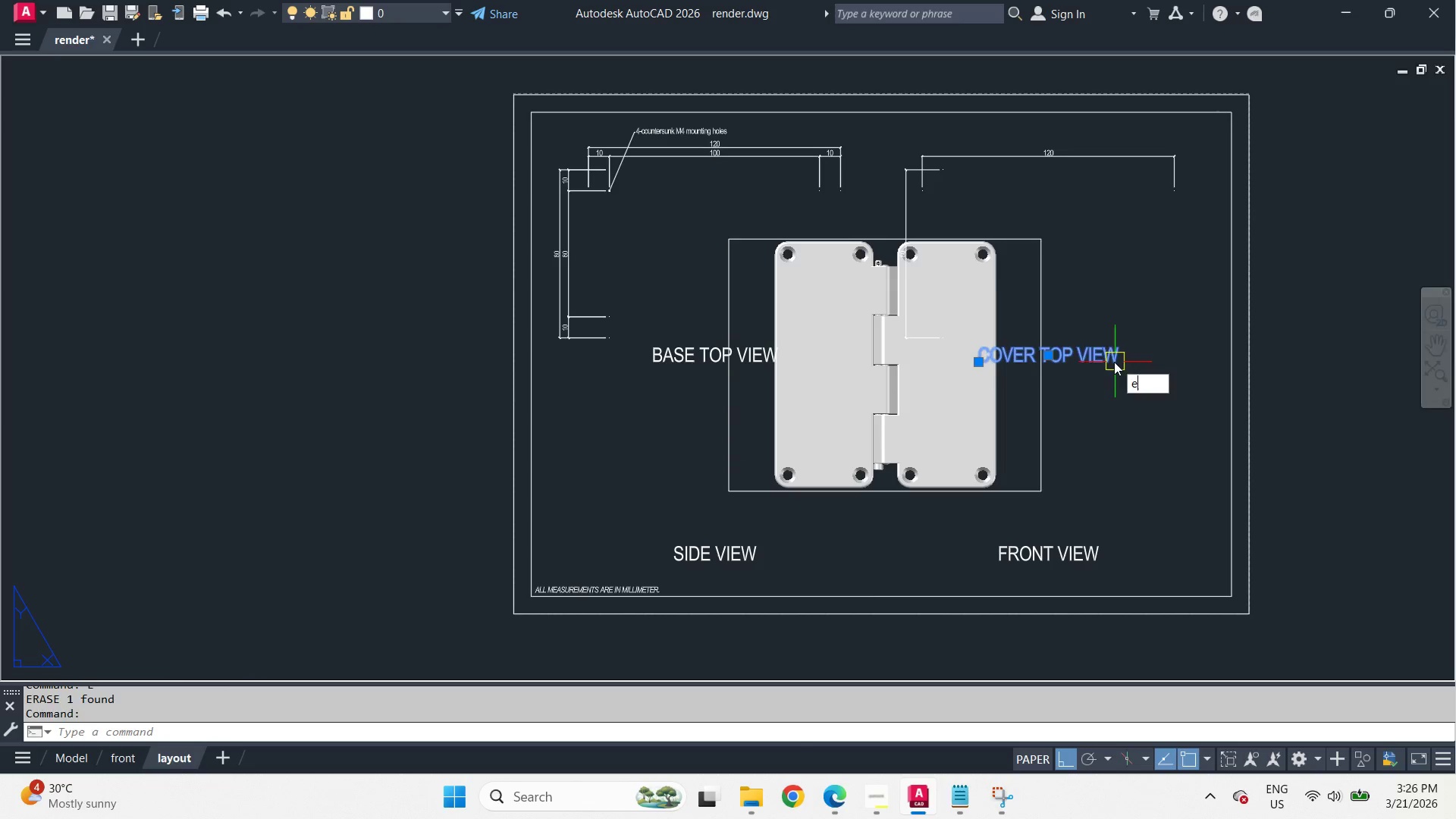 
key(Space)
 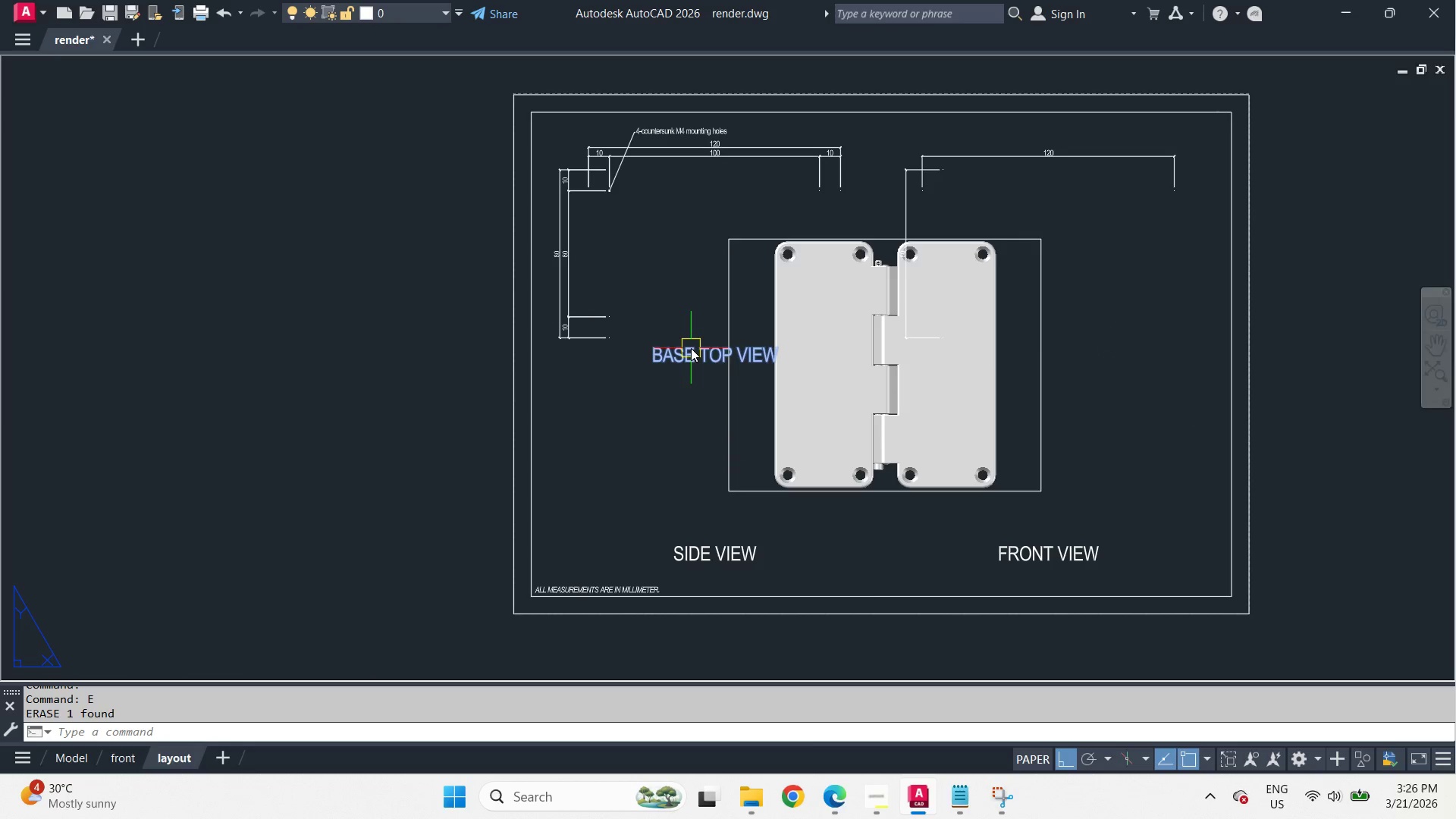 
left_click([692, 350])
 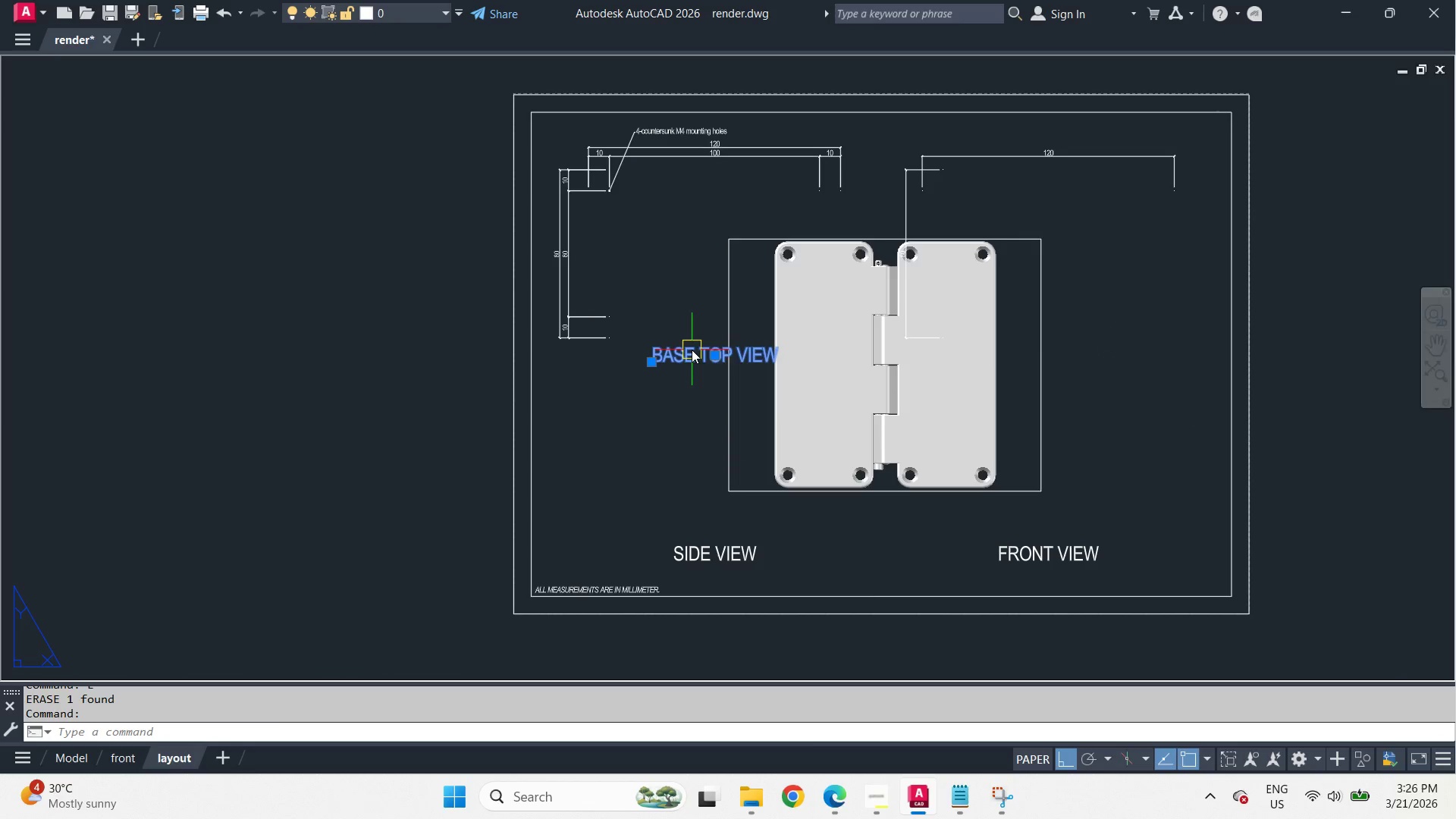 
key(E)
 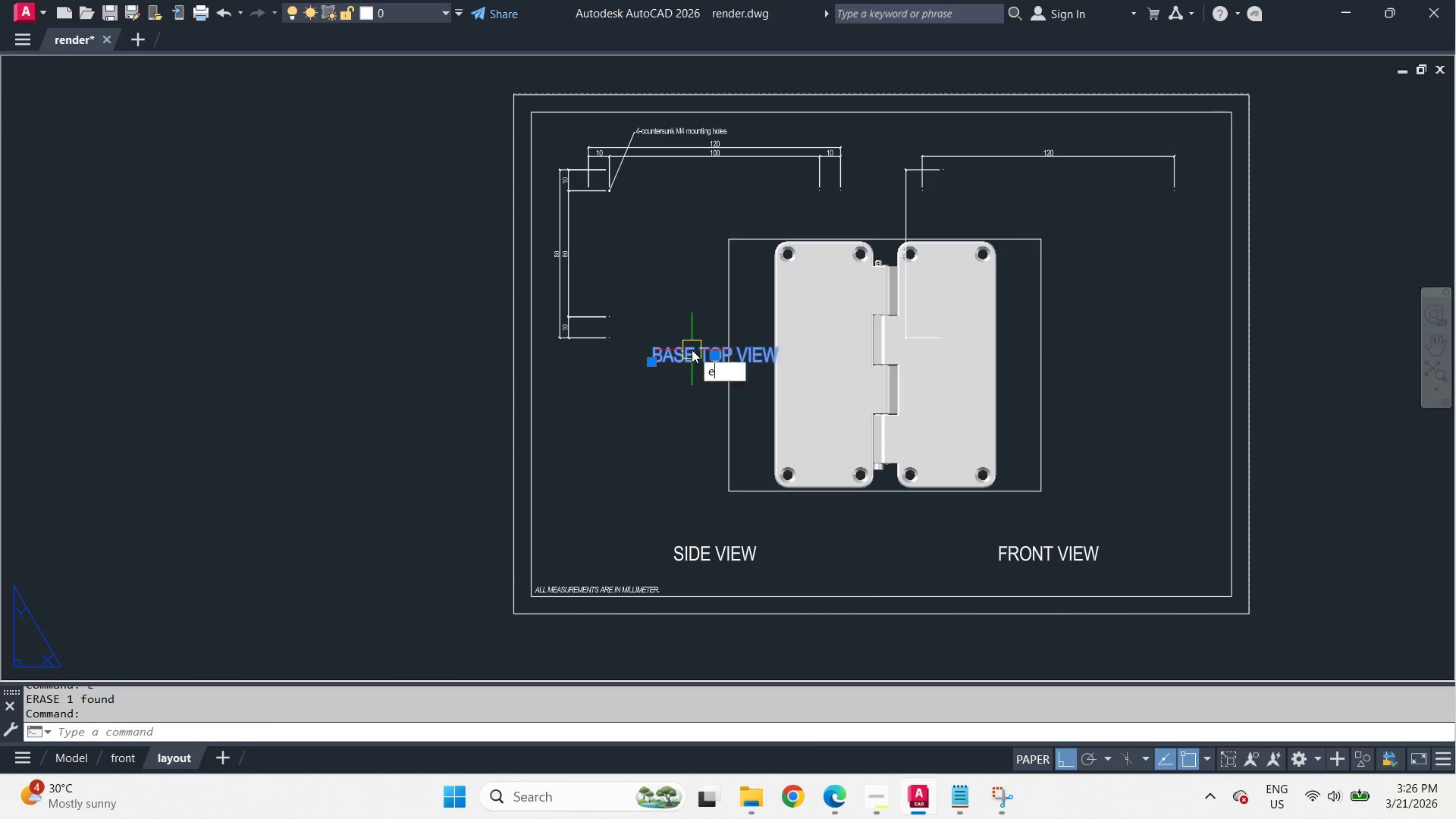 
key(Space)
 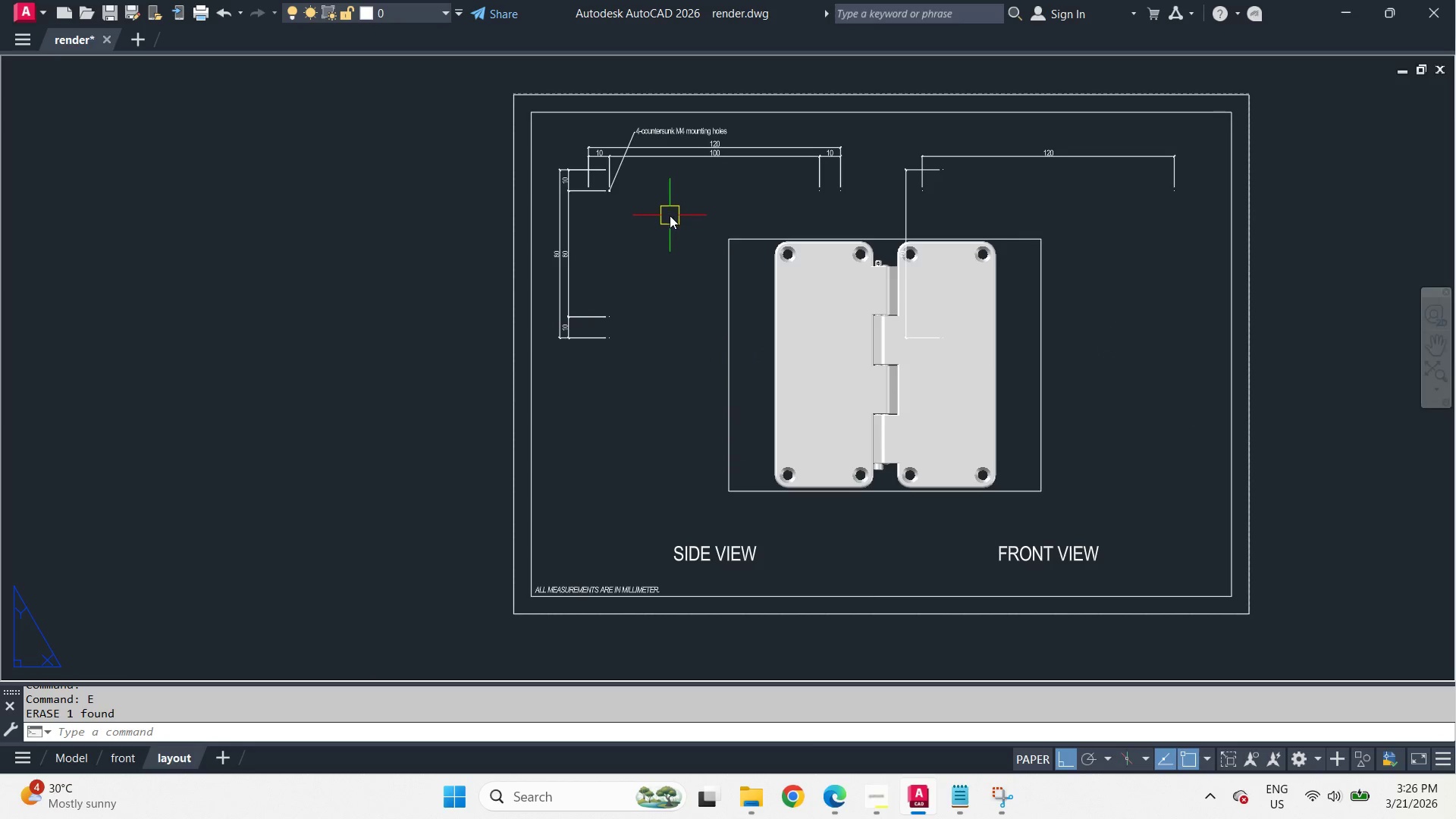 
left_click_drag(start_coordinate=[670, 215], to_coordinate=[645, 193])
 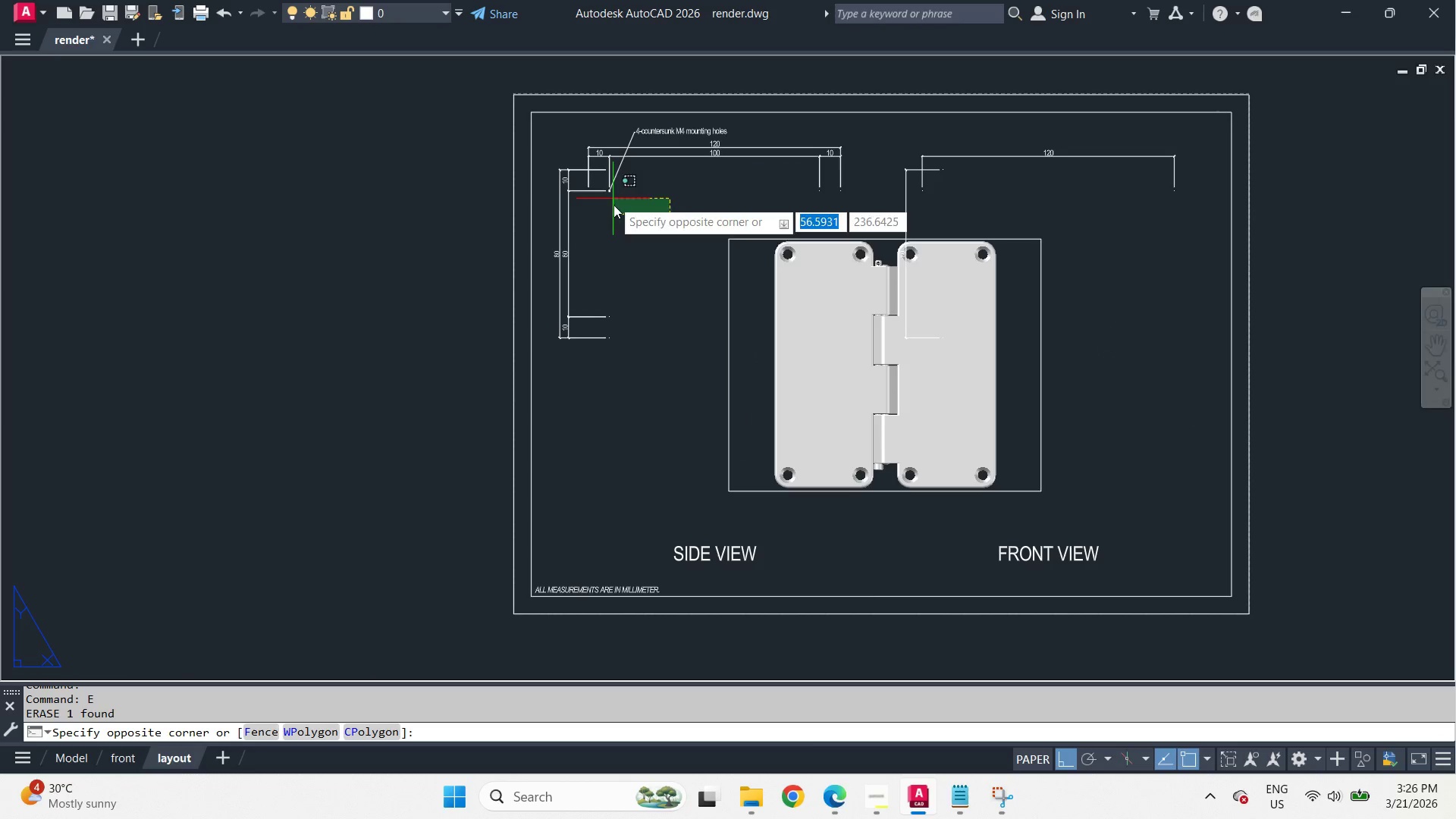 
left_click_drag(start_coordinate=[657, 254], to_coordinate=[660, 258])
 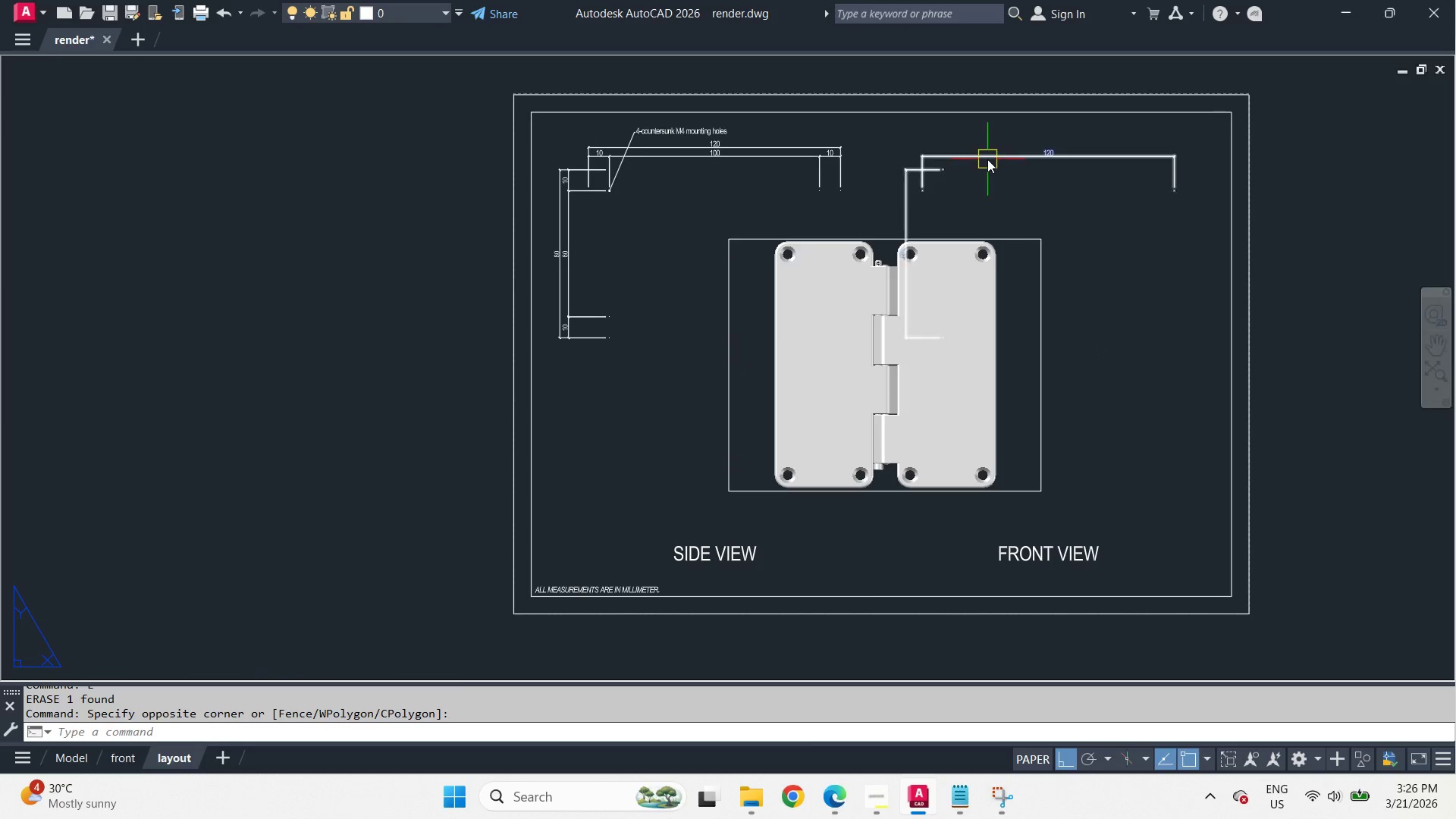 
left_click([987, 158])
 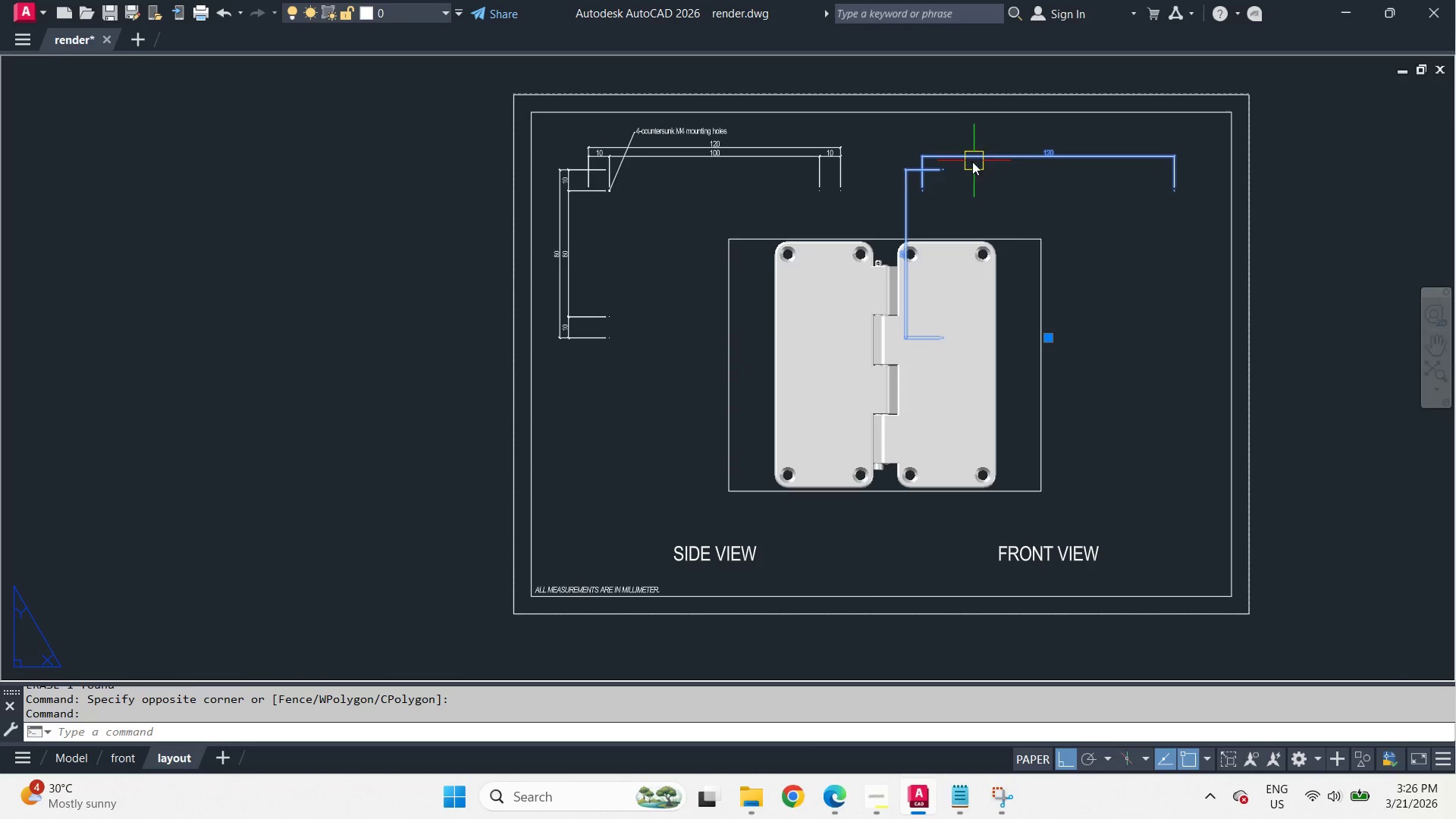 
key(E)
 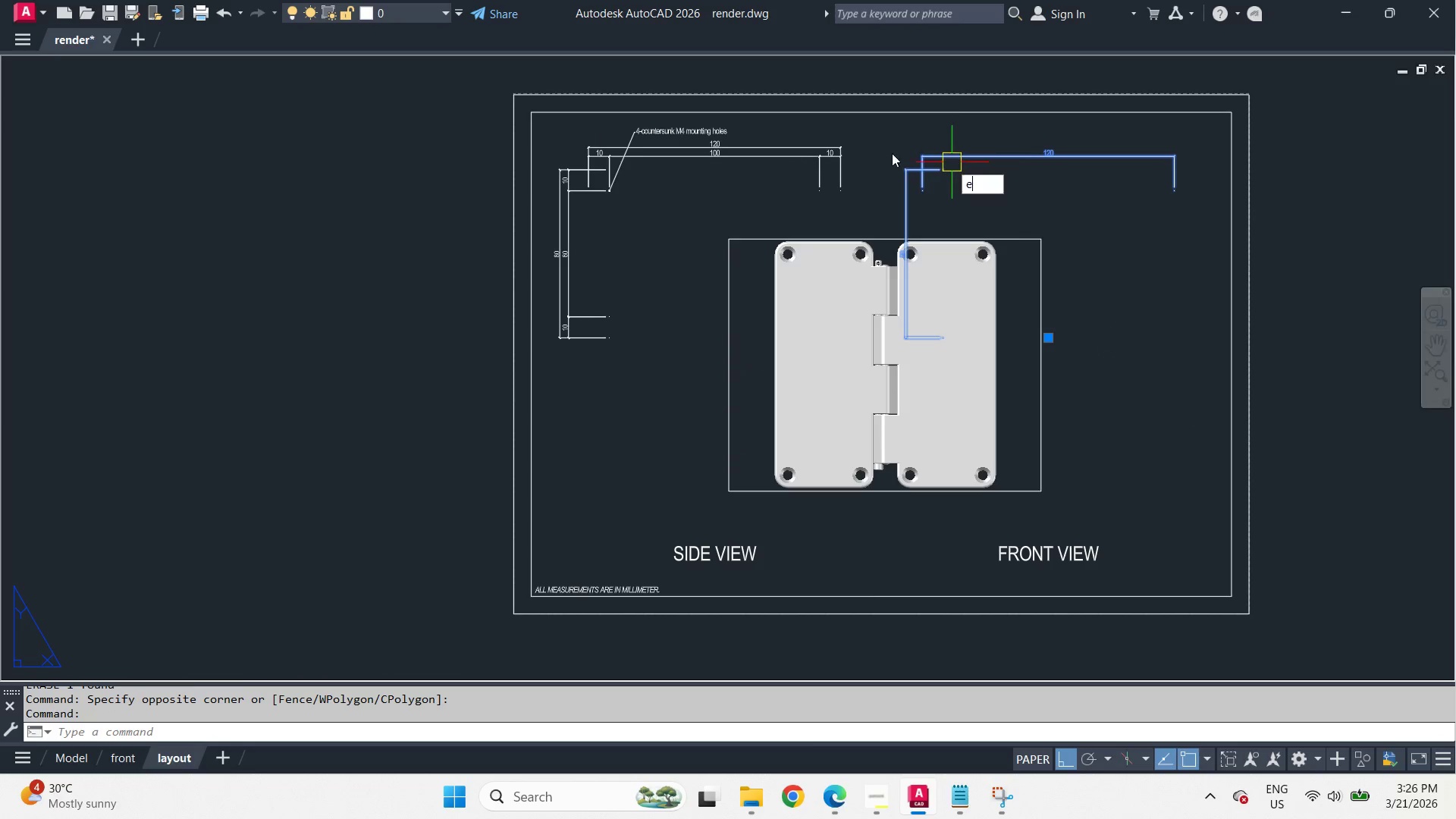 
key(Space)
 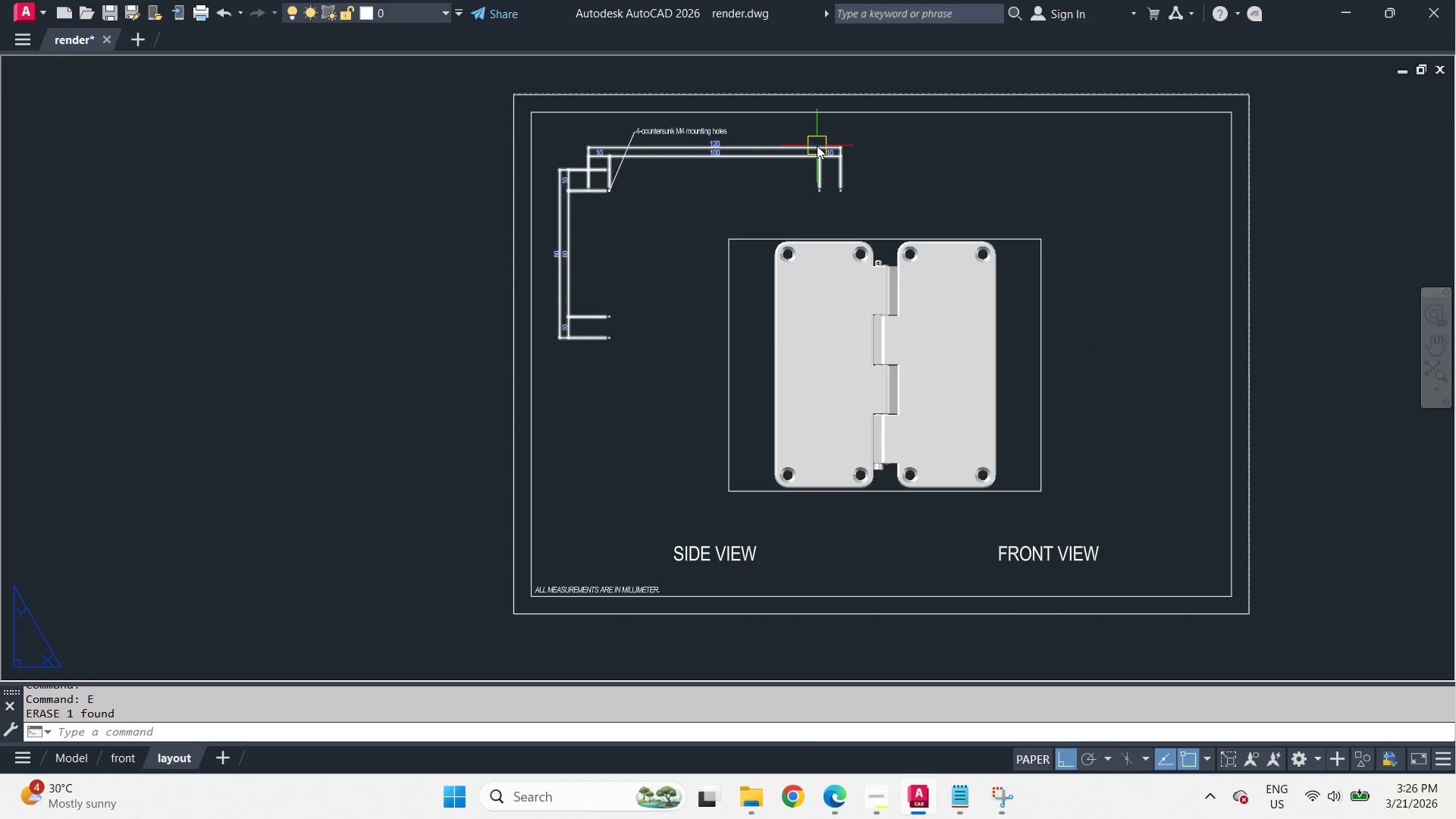 
left_click([817, 146])
 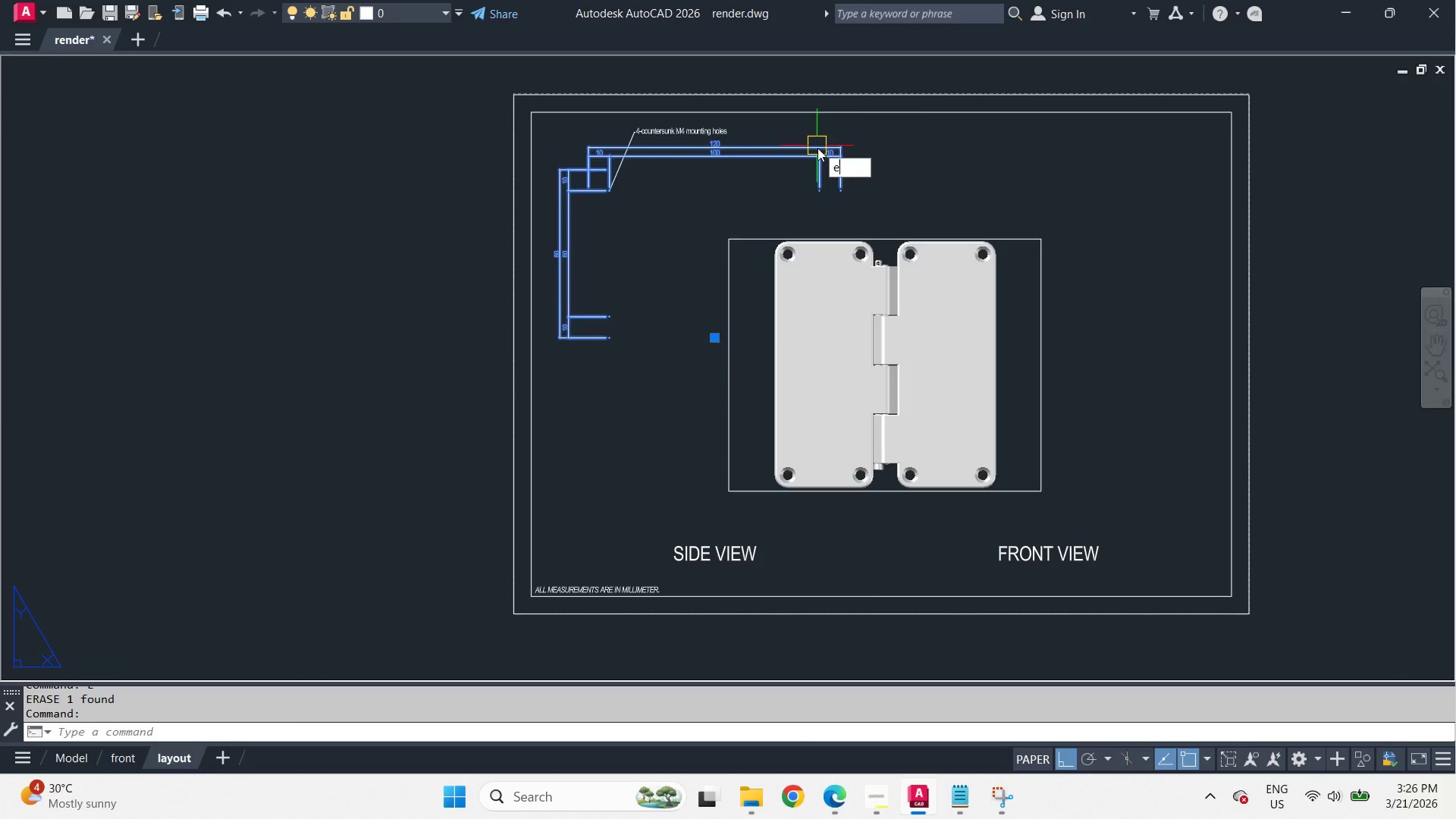 
key(E)
 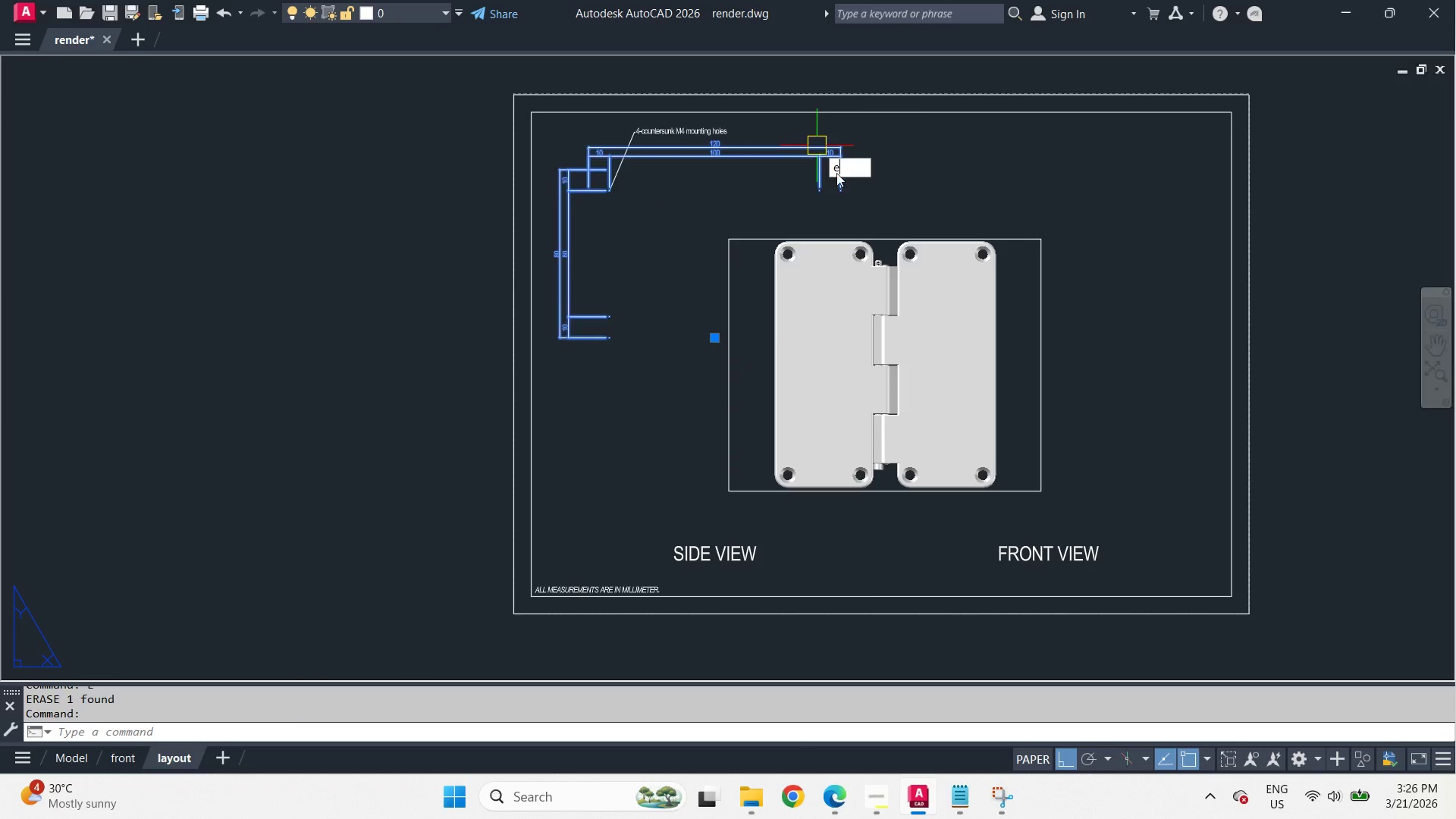 
key(Space)
 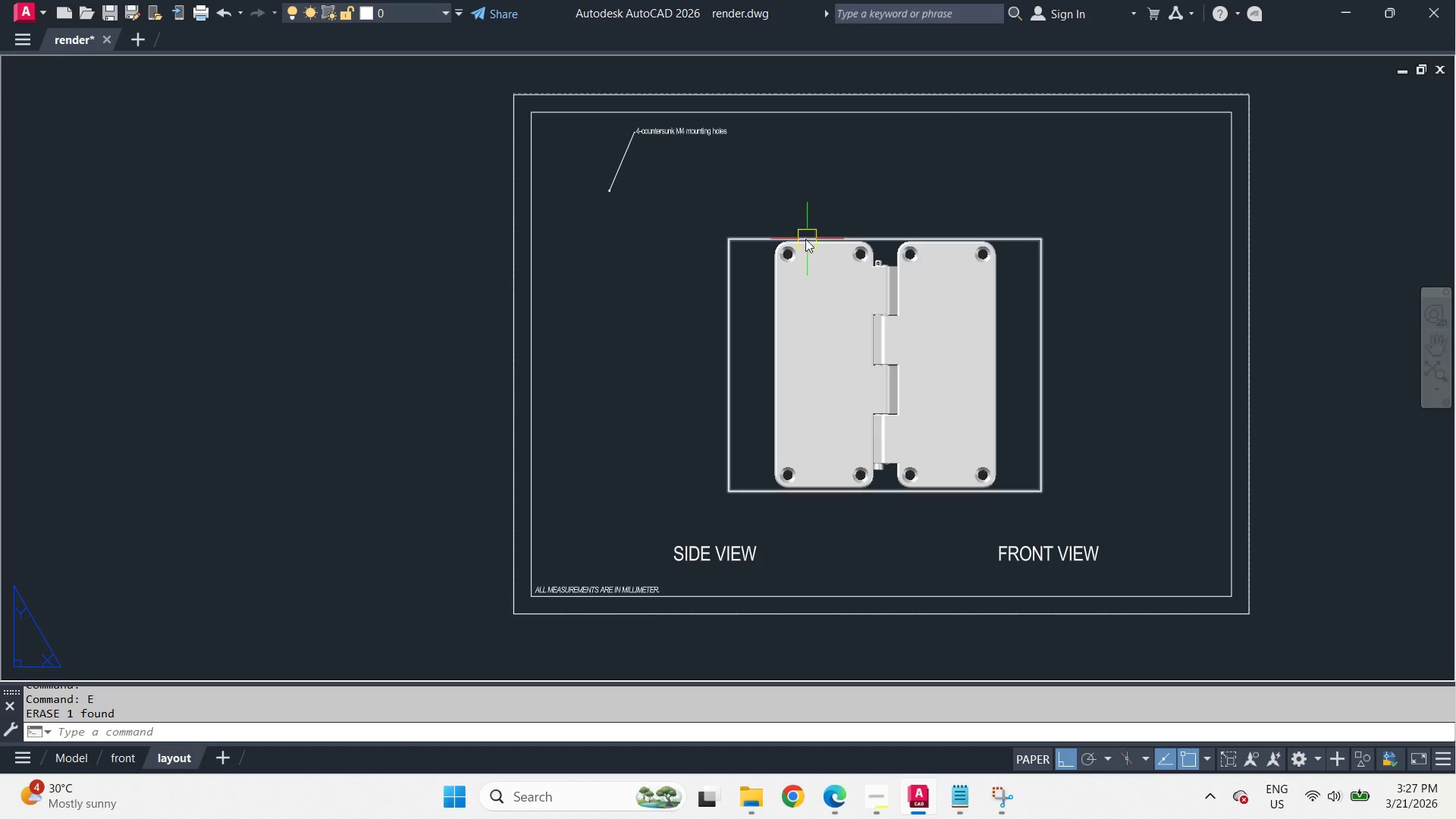 
left_click([759, 238])
 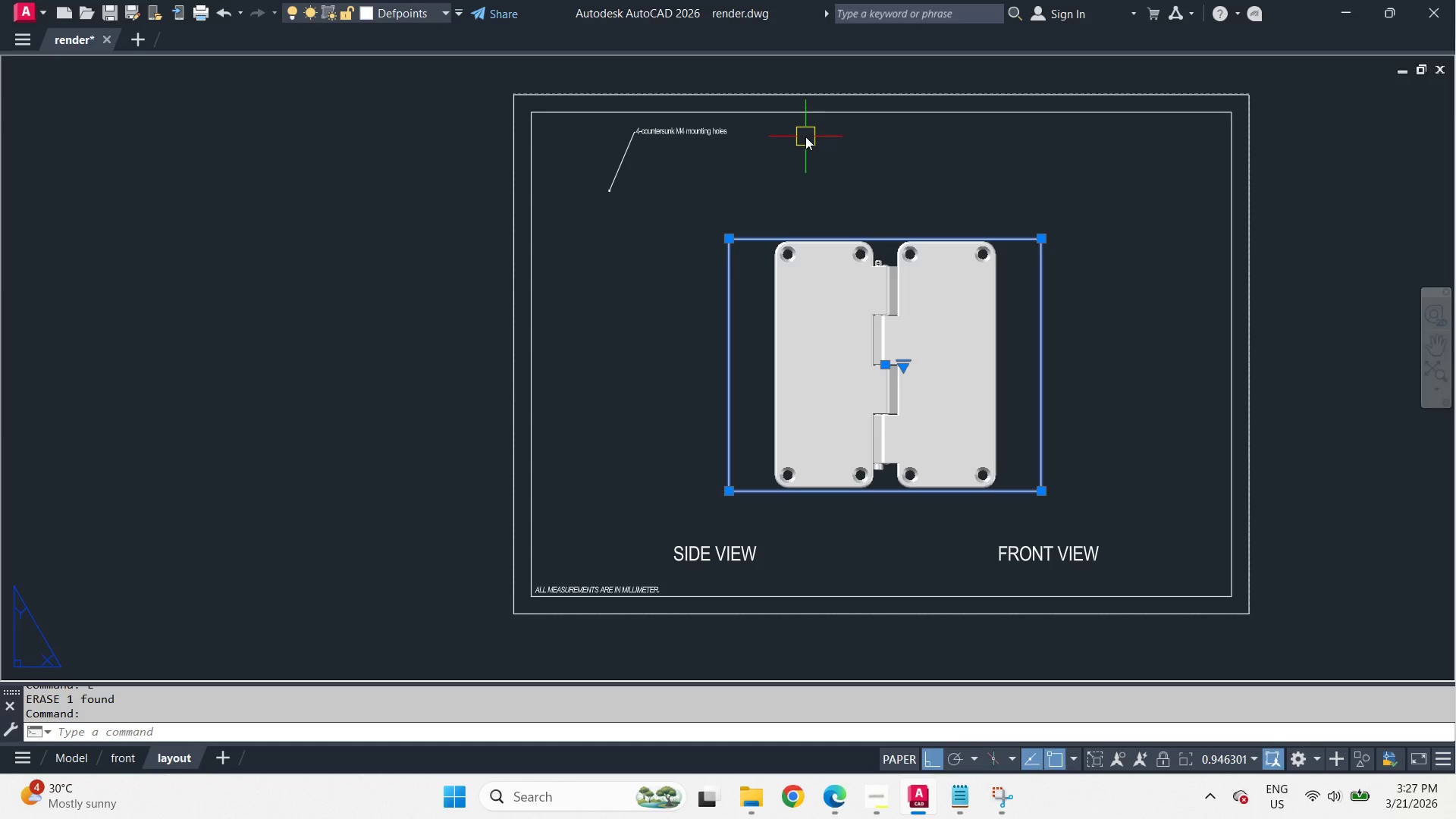 
key(Control+1)
 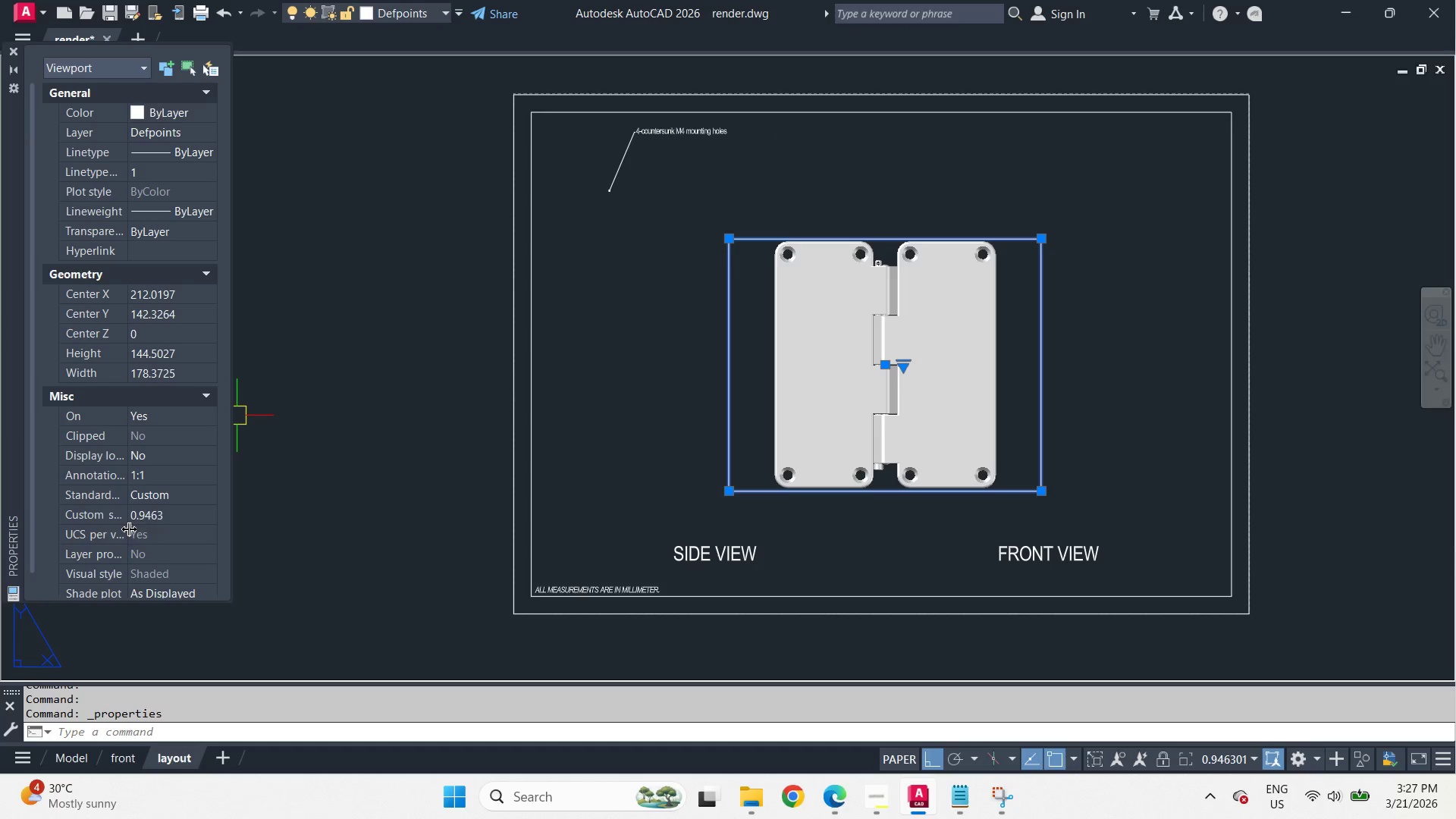 
left_click([187, 513])
 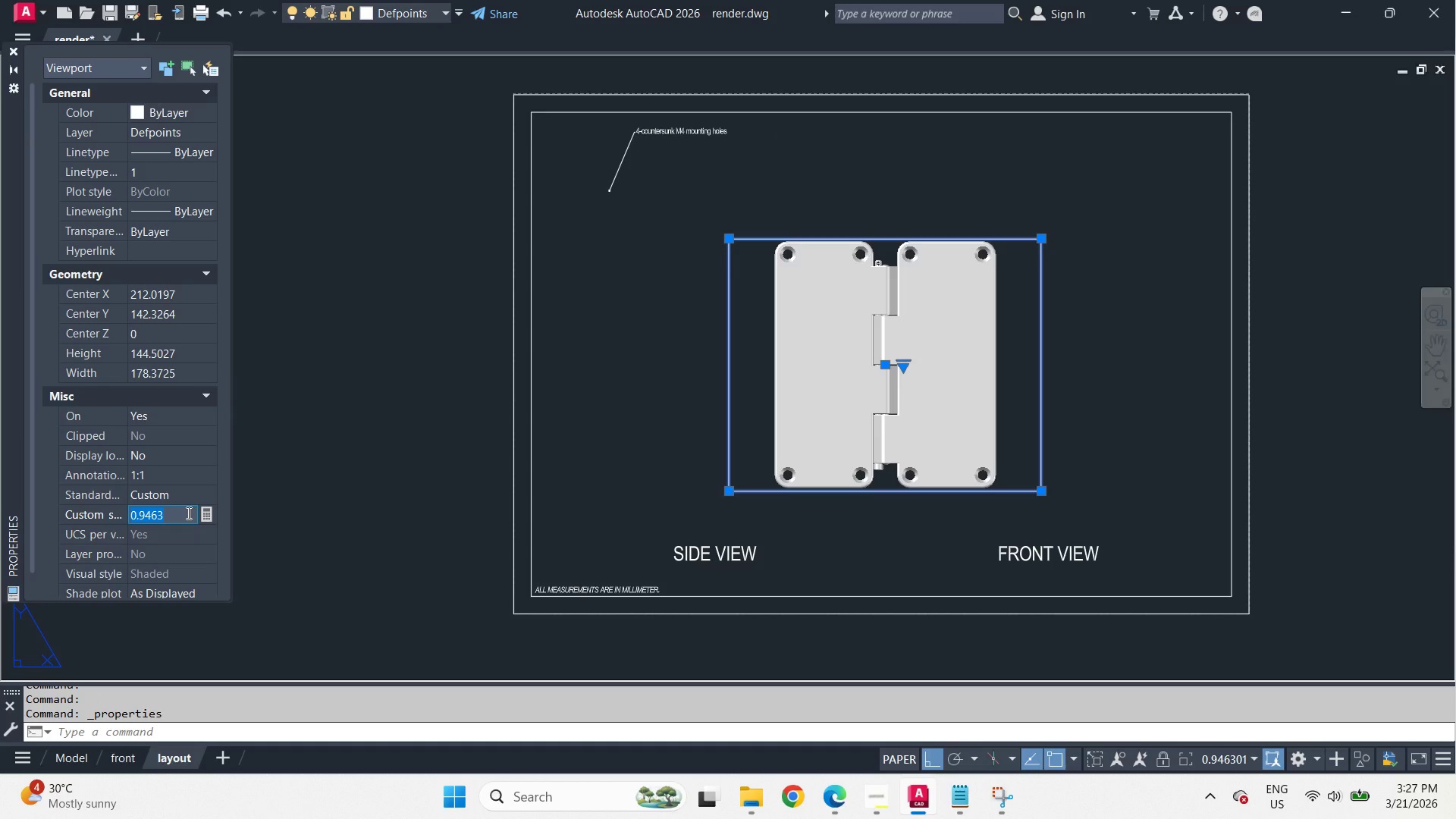 
key(Numpad1)
 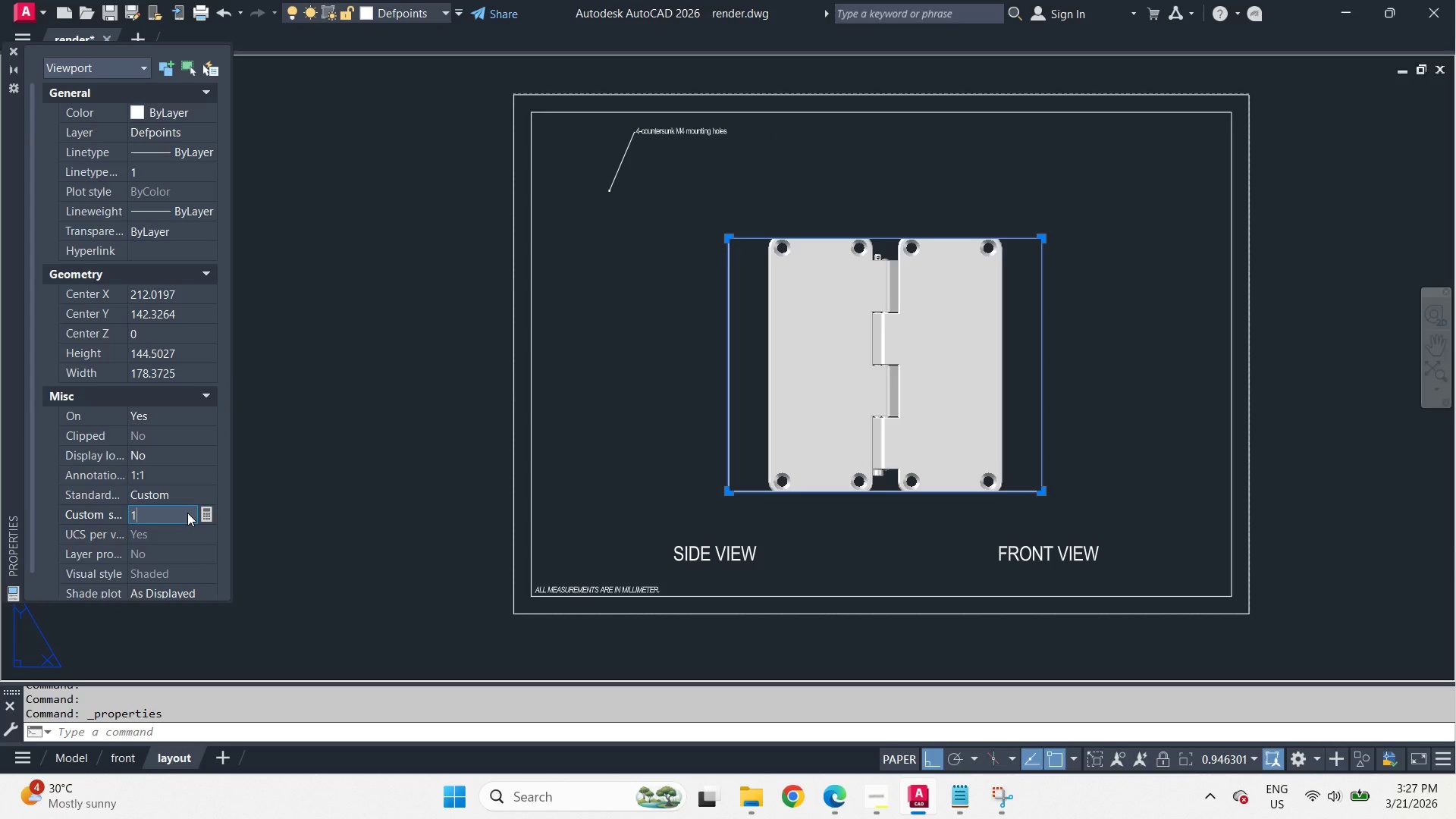 
key(NumpadEnter)
 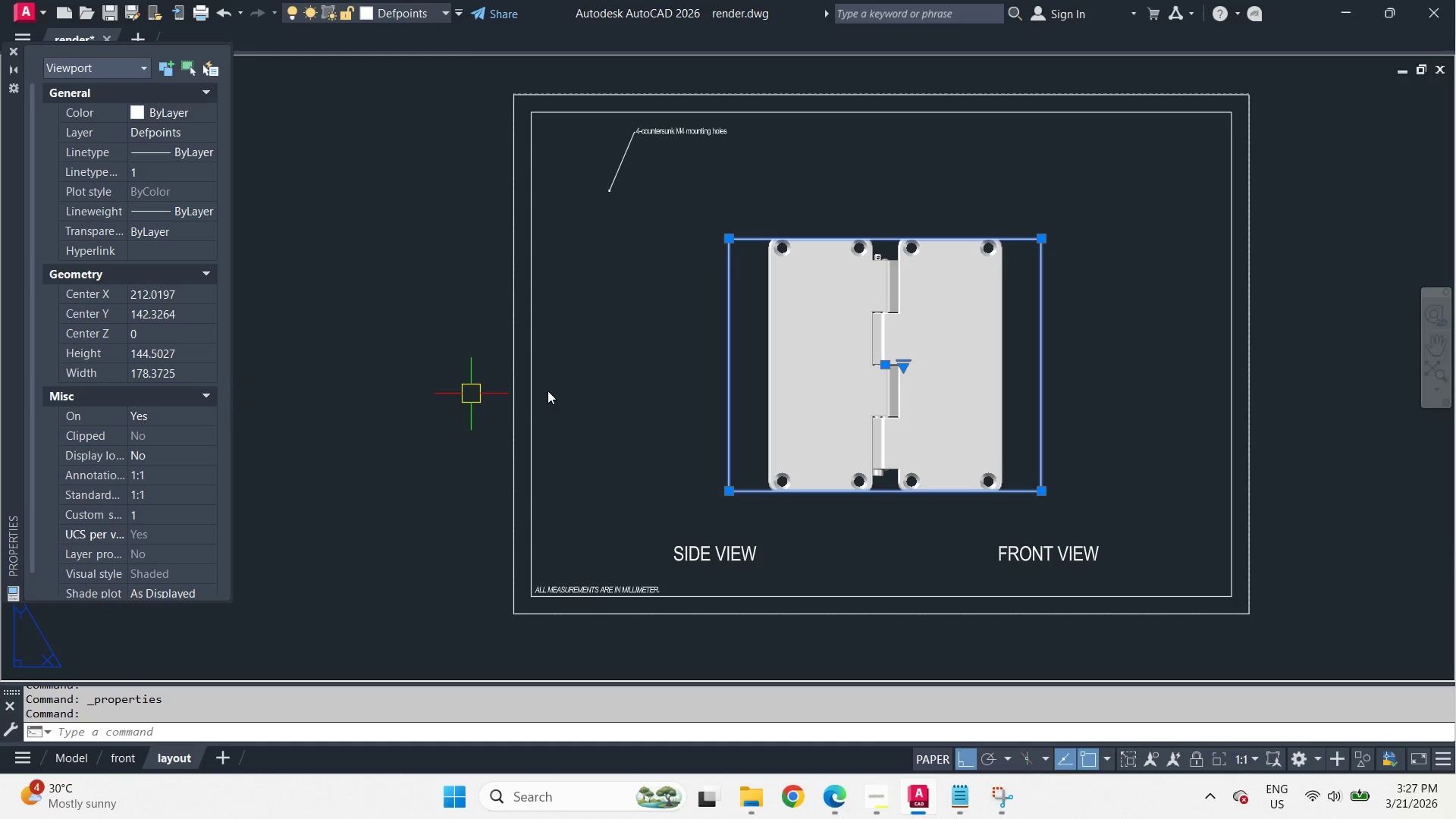 
key(Control+1)
 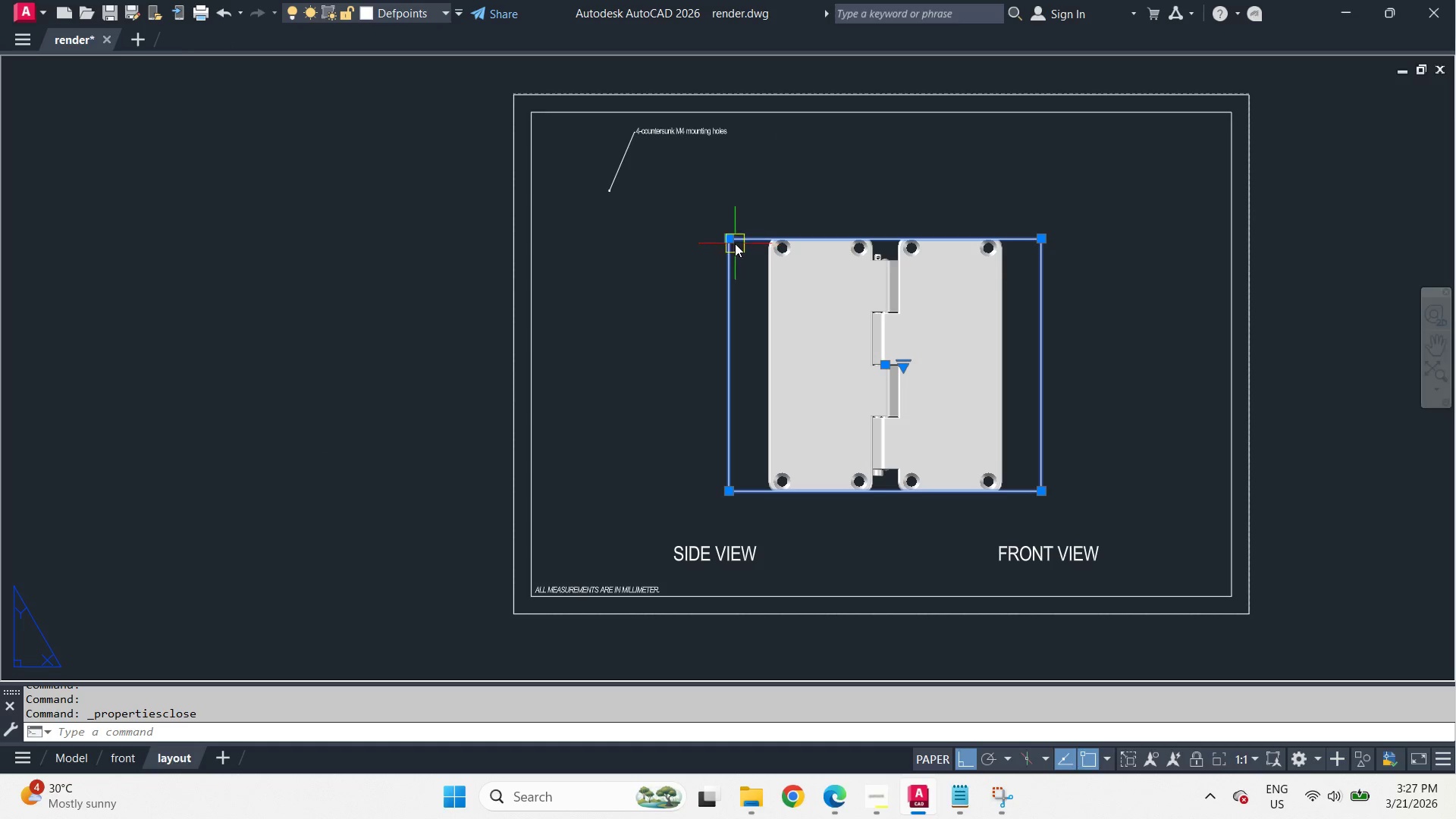 
left_click([733, 240])
 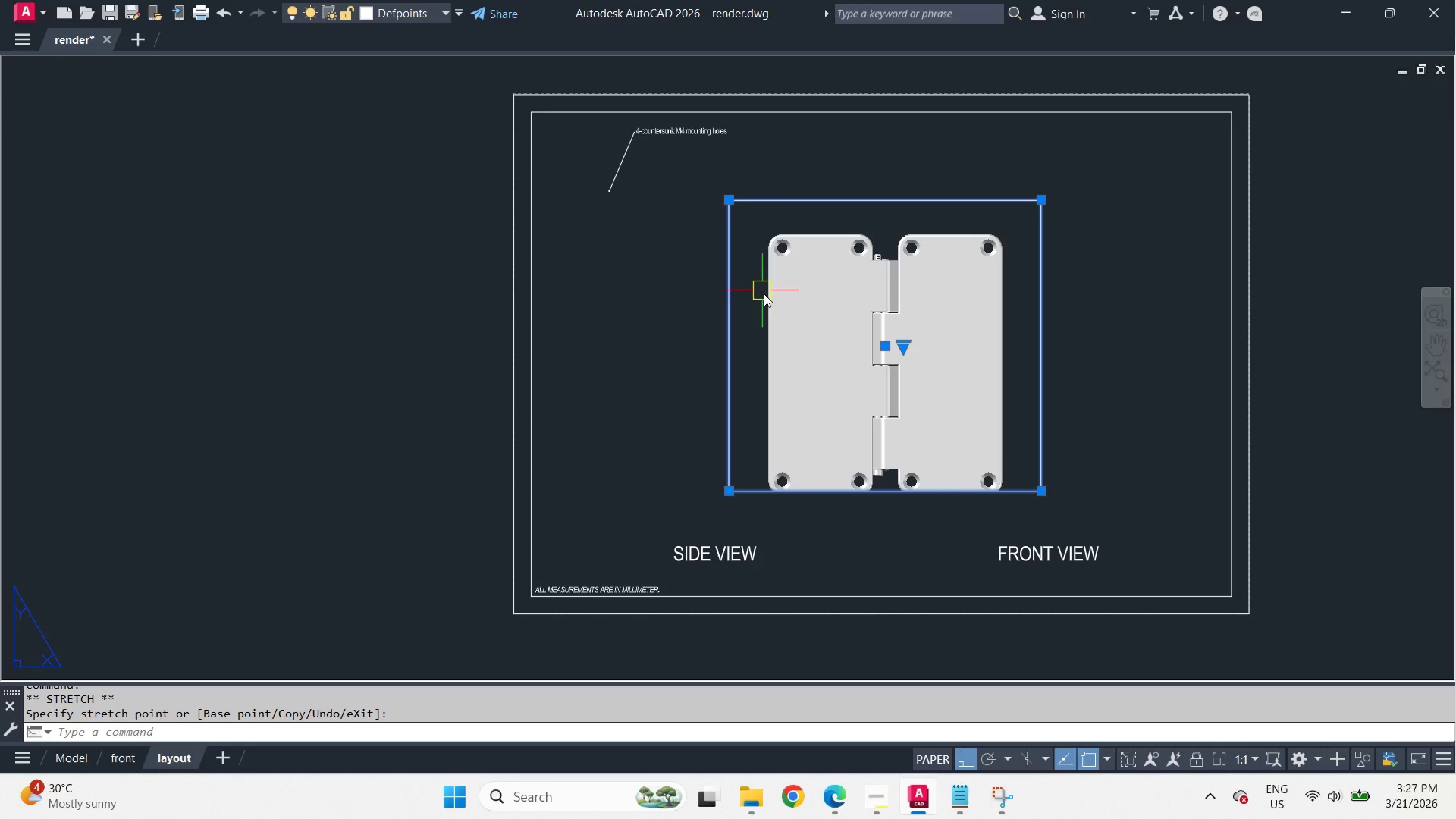 
double_click([764, 303])
 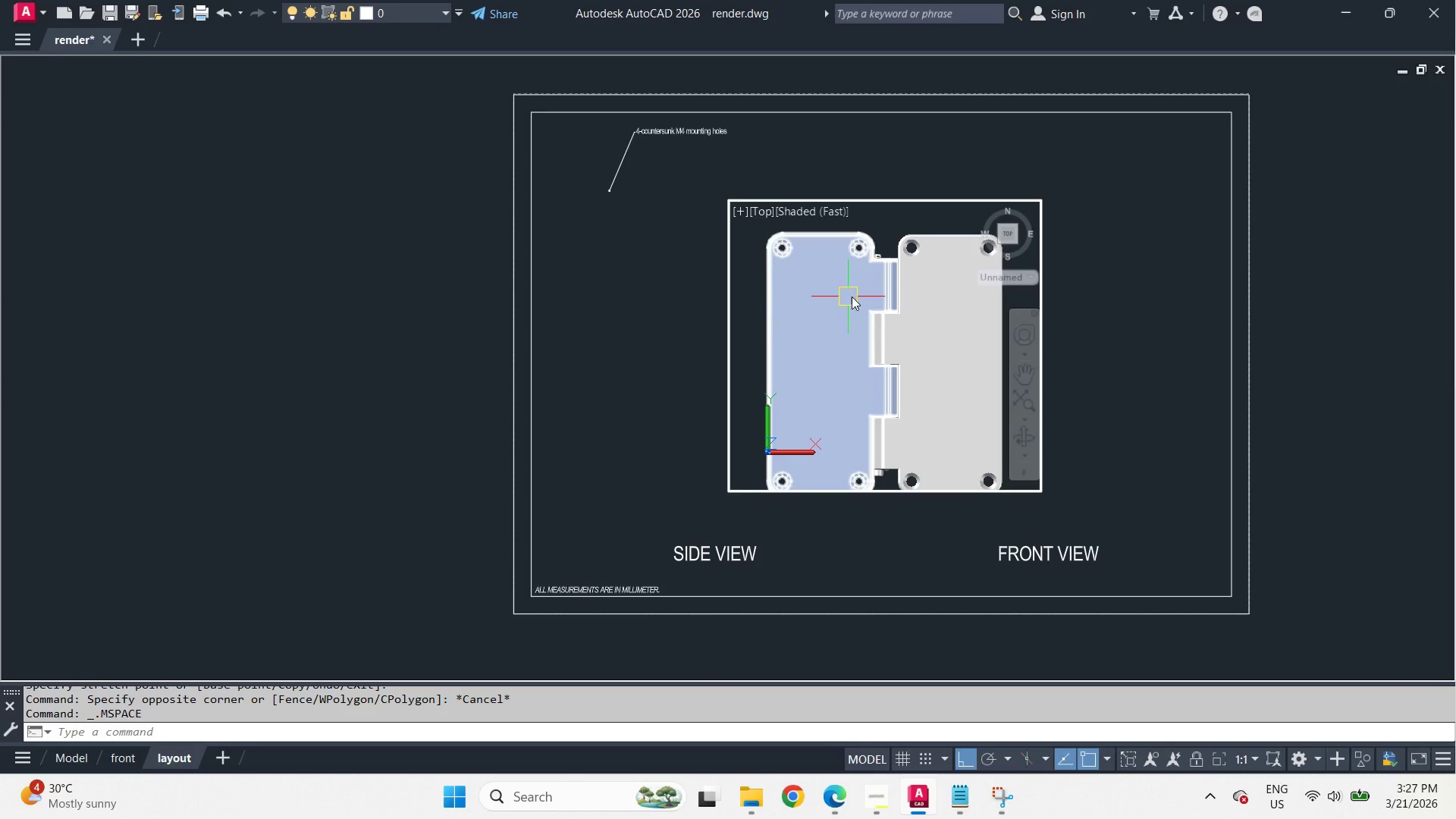 
key(Z)
 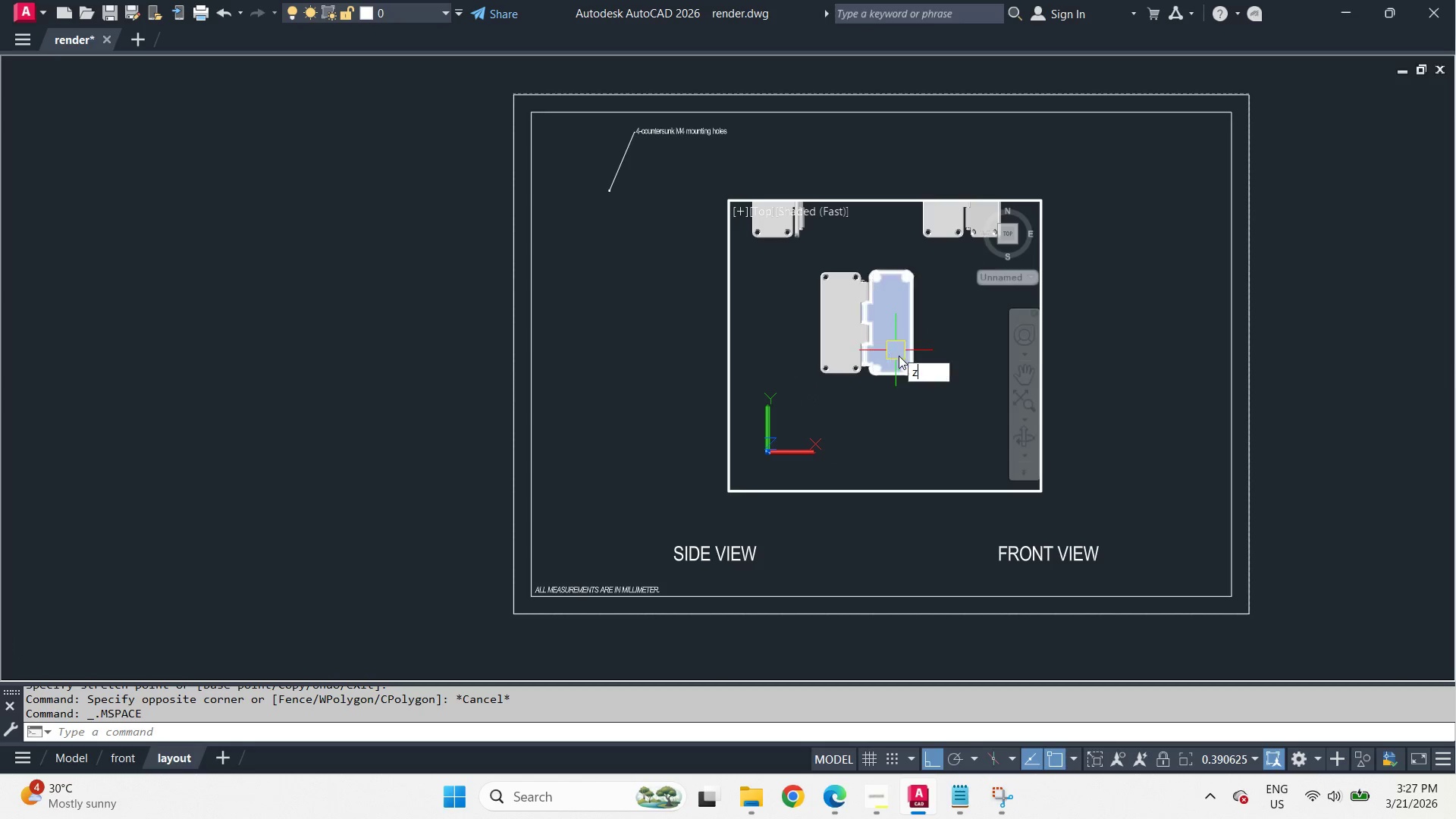 
key(Space)
 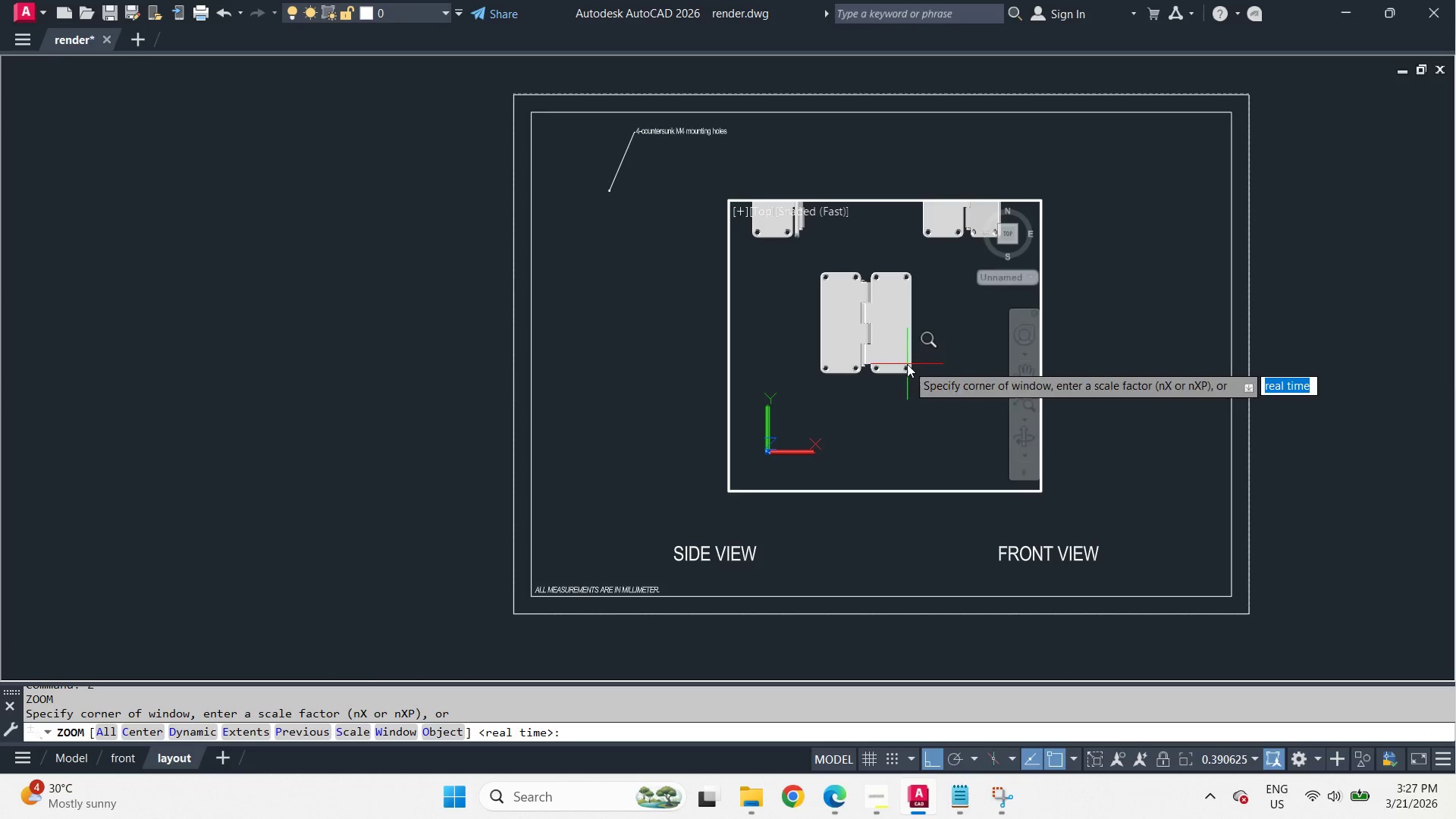 
key(O)
 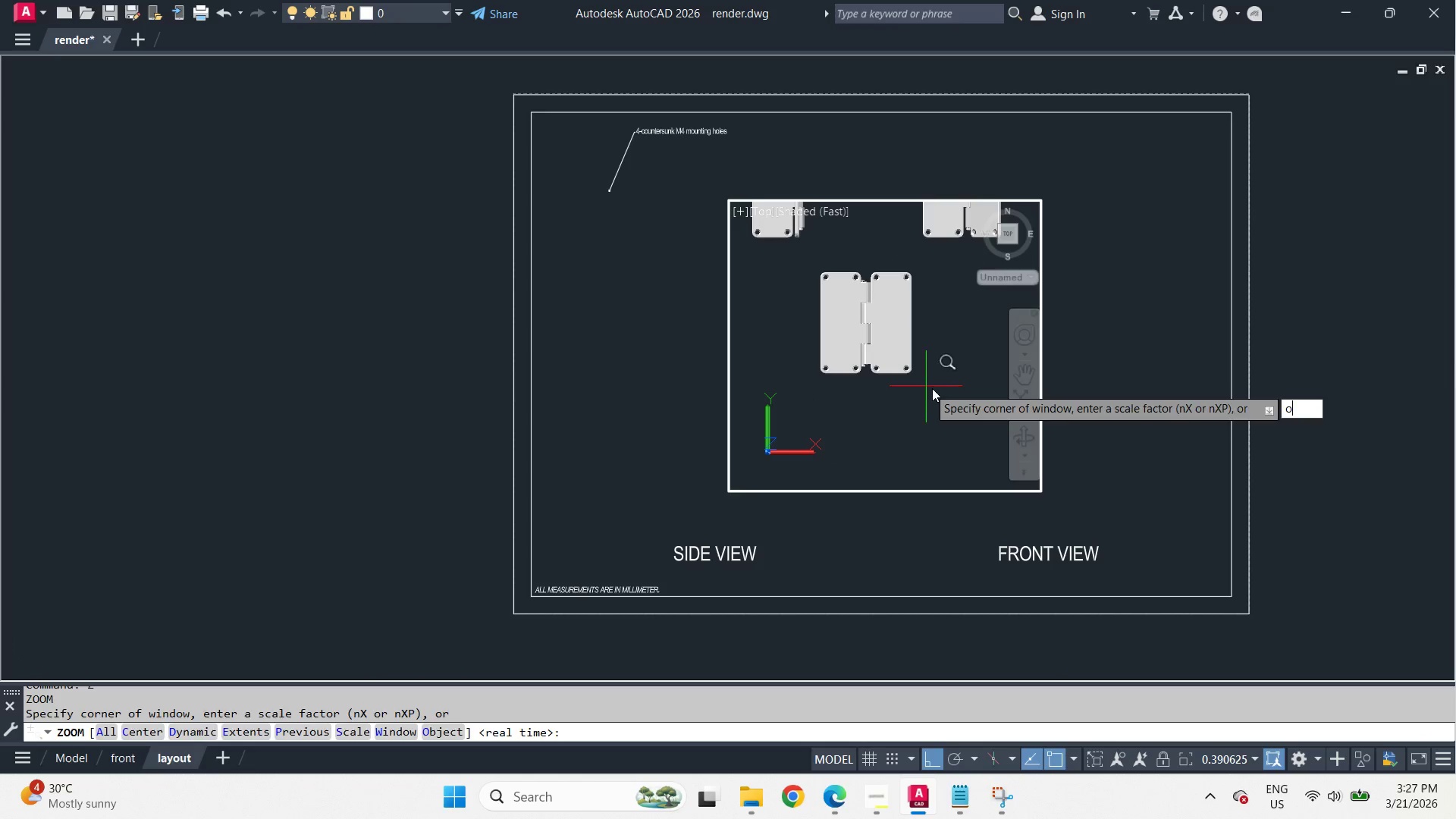 
key(Space)
 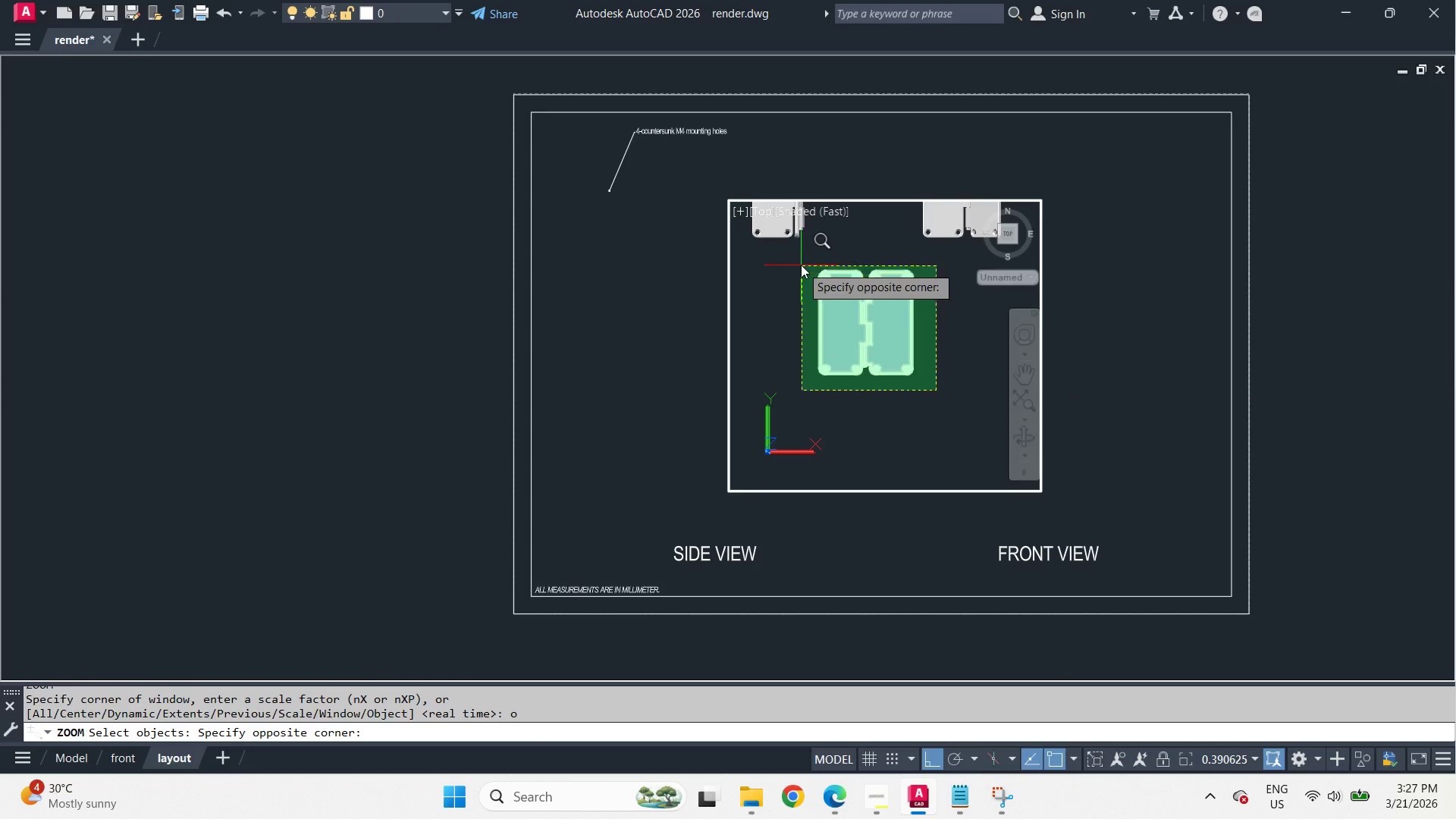 
scroll: coordinate [853, 297], scroll_direction: down, amount: 2.0
 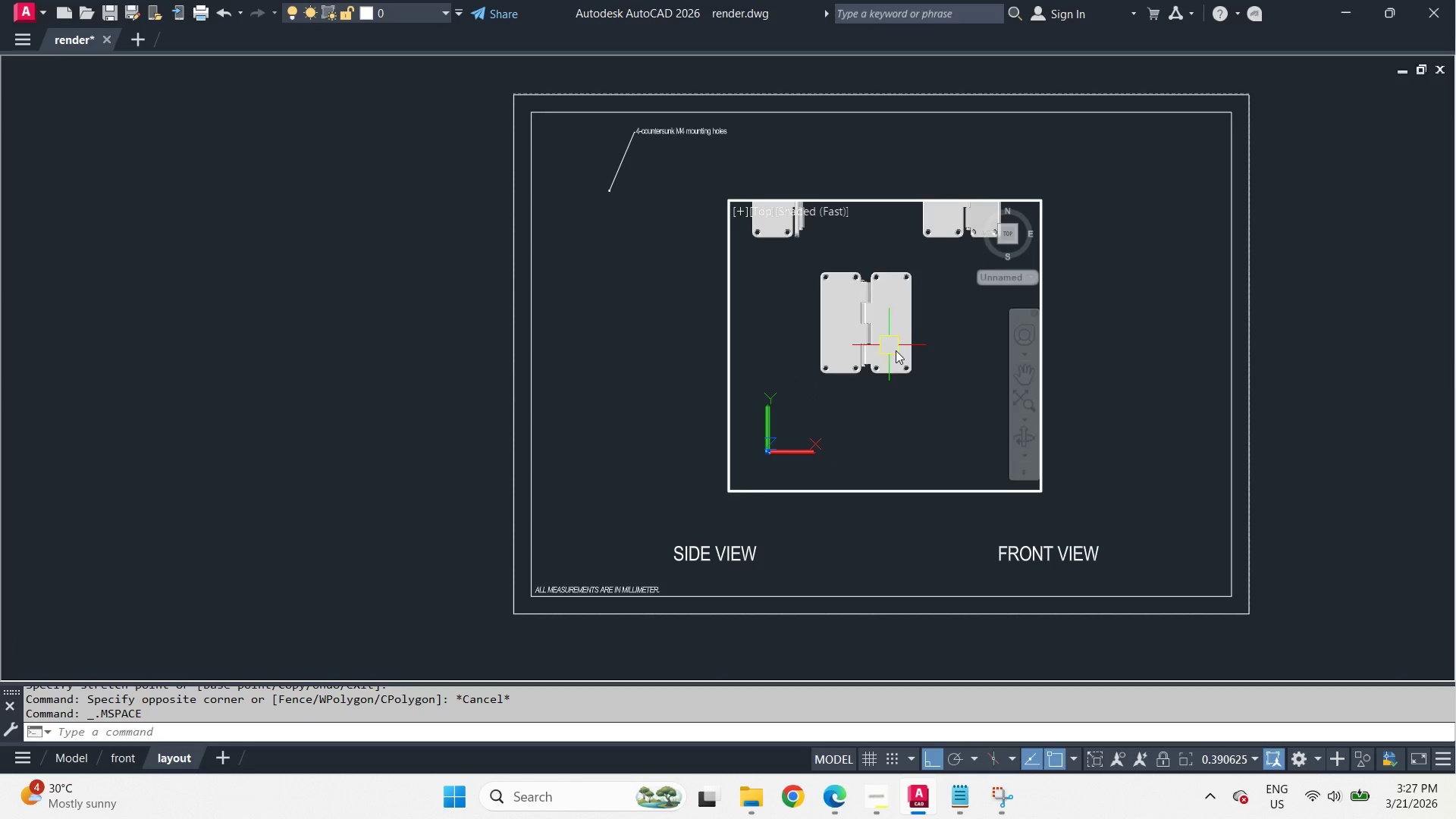 
key(Space)
 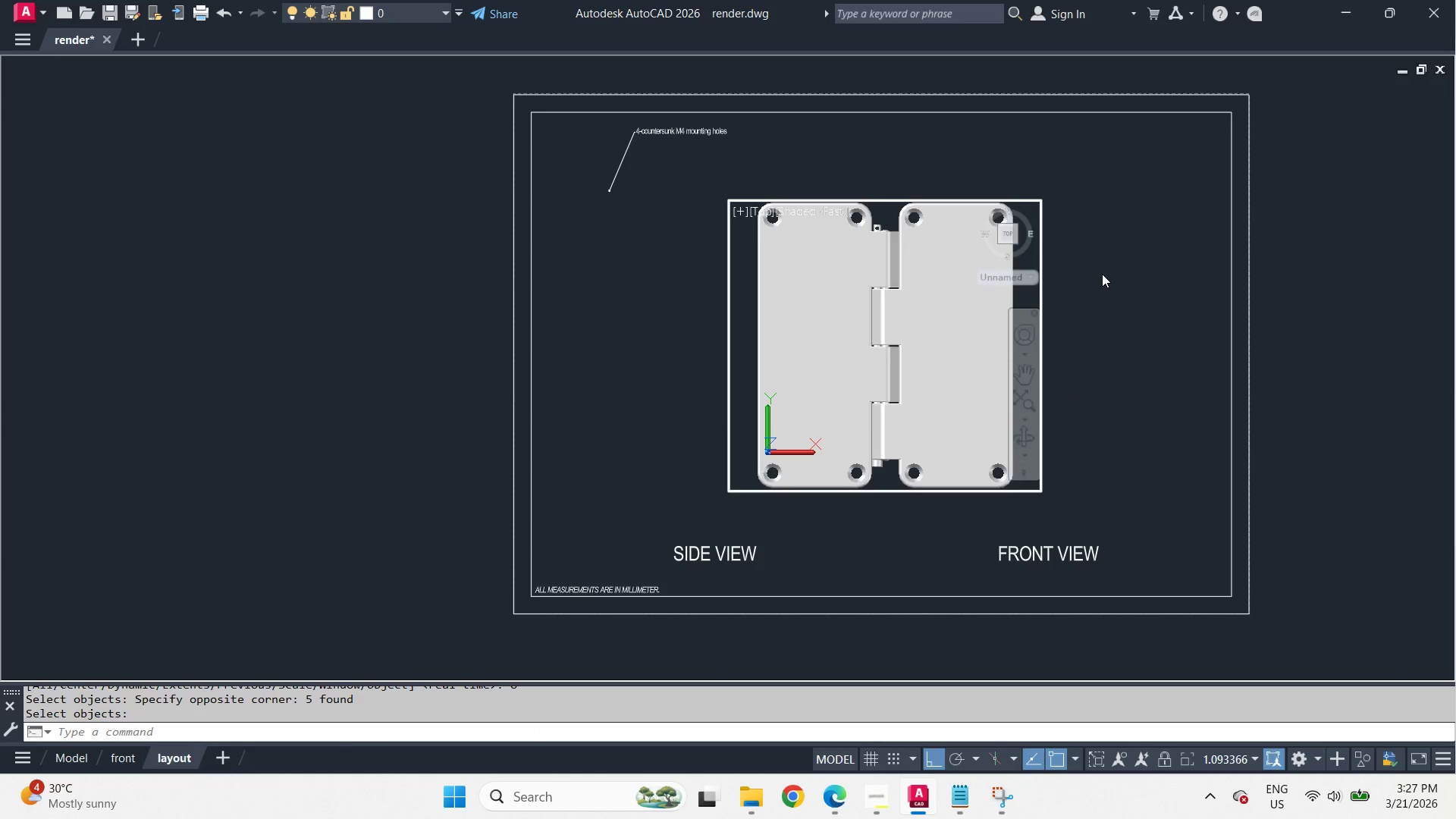 
double_click([1102, 274])
 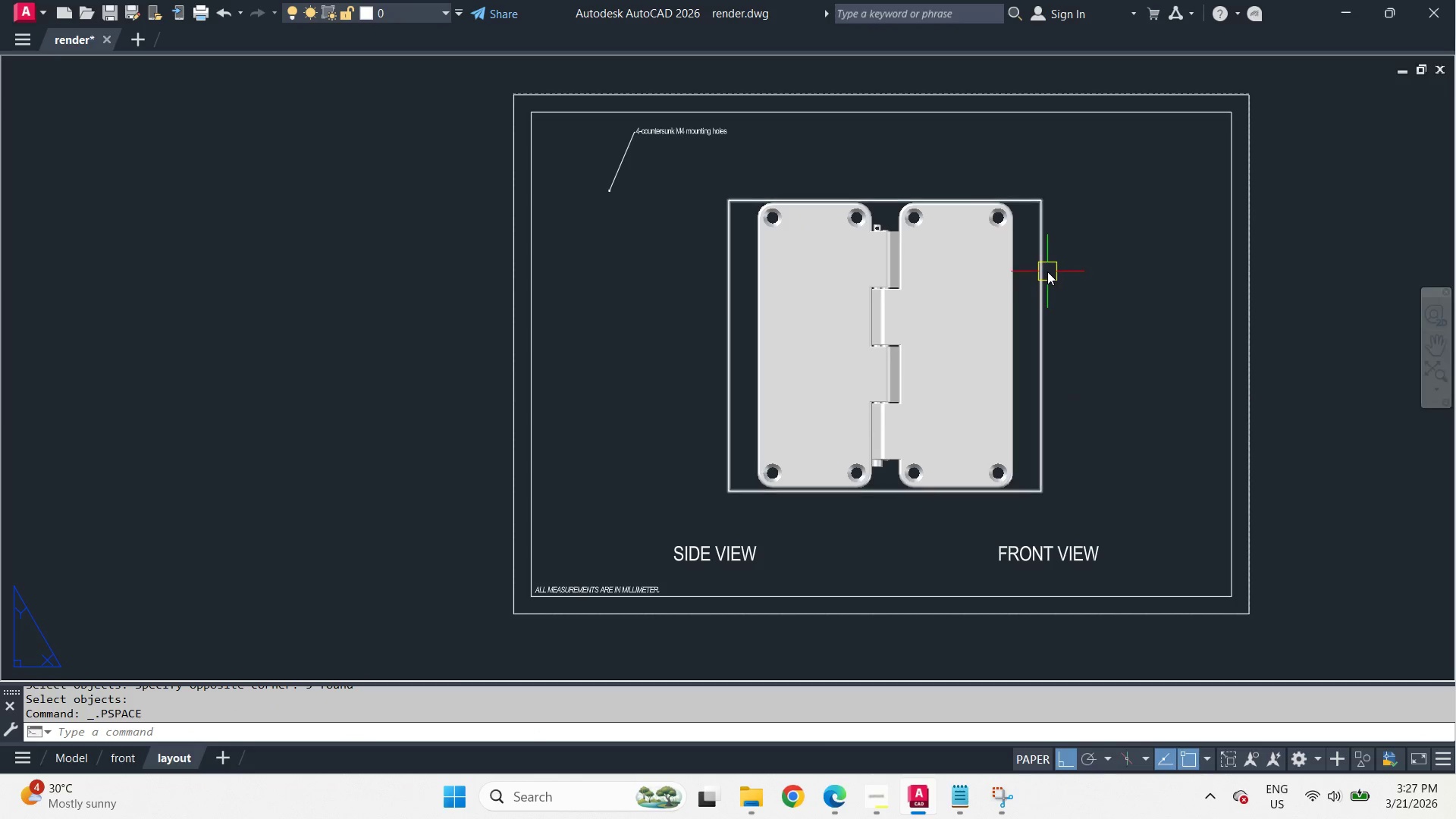 
left_click([1047, 271])
 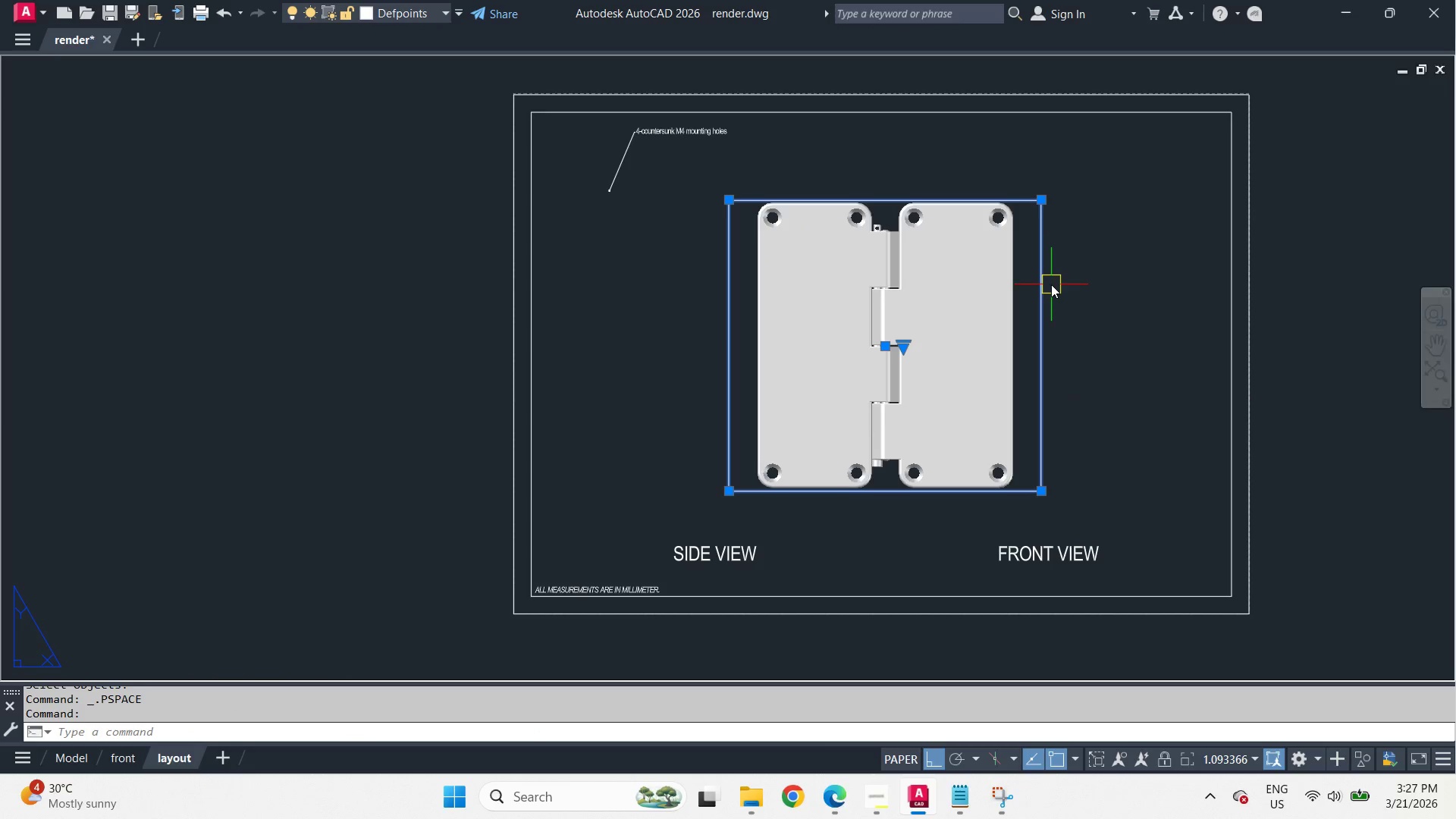 
key(Control+ControlLeft)
 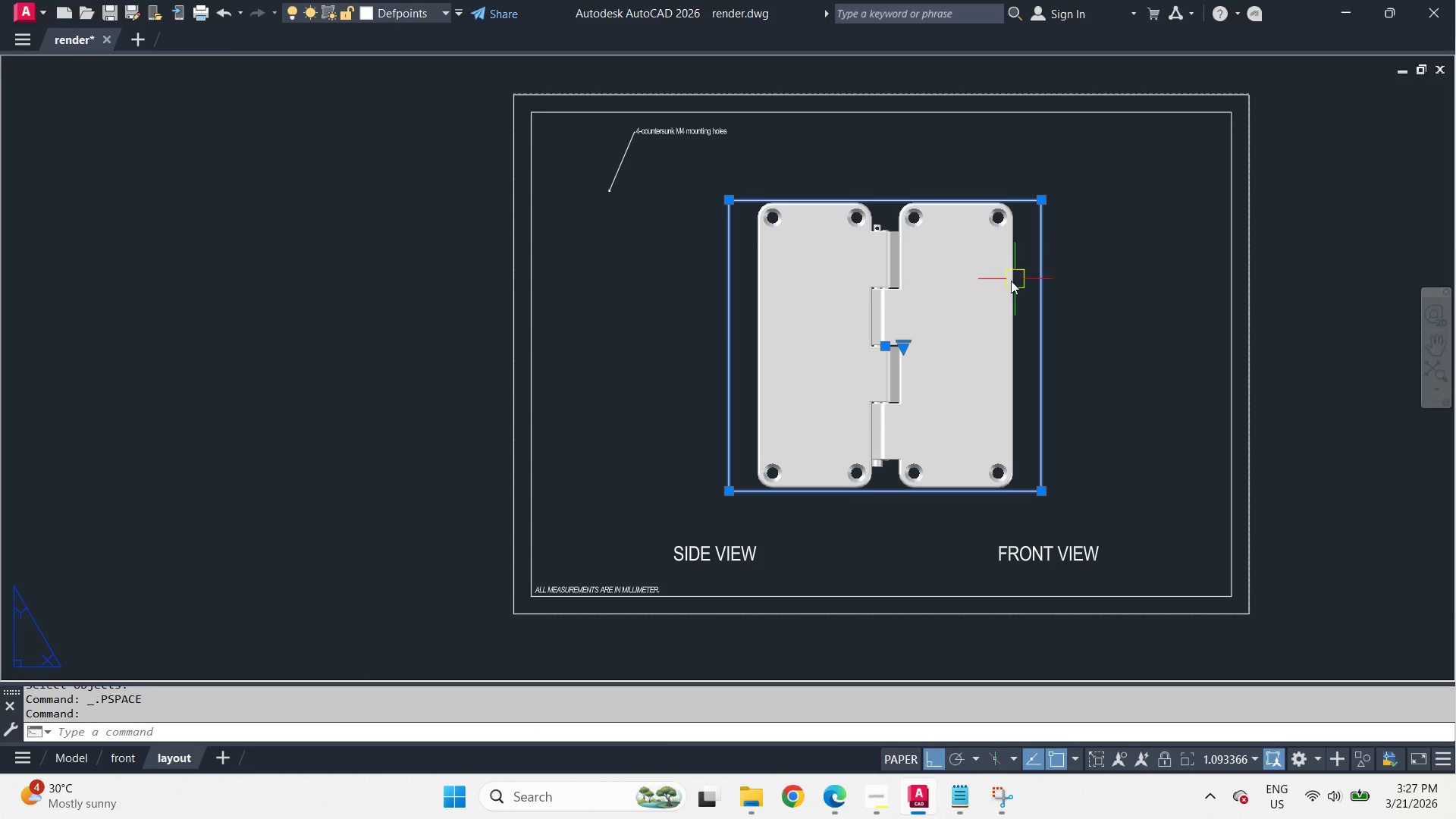 
key(Control+1)
 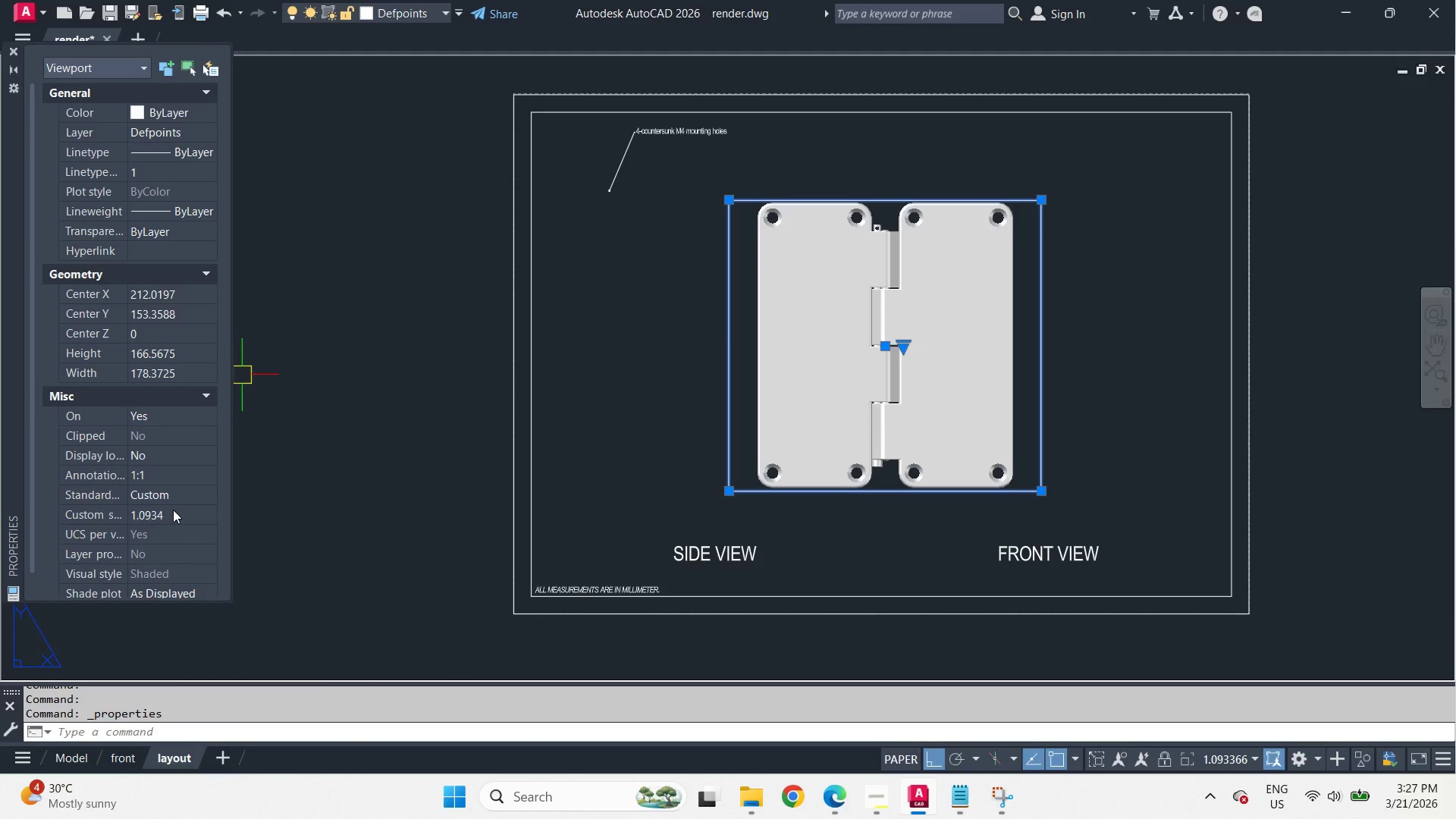 
left_click_drag(start_coordinate=[174, 522], to_coordinate=[171, 515])
 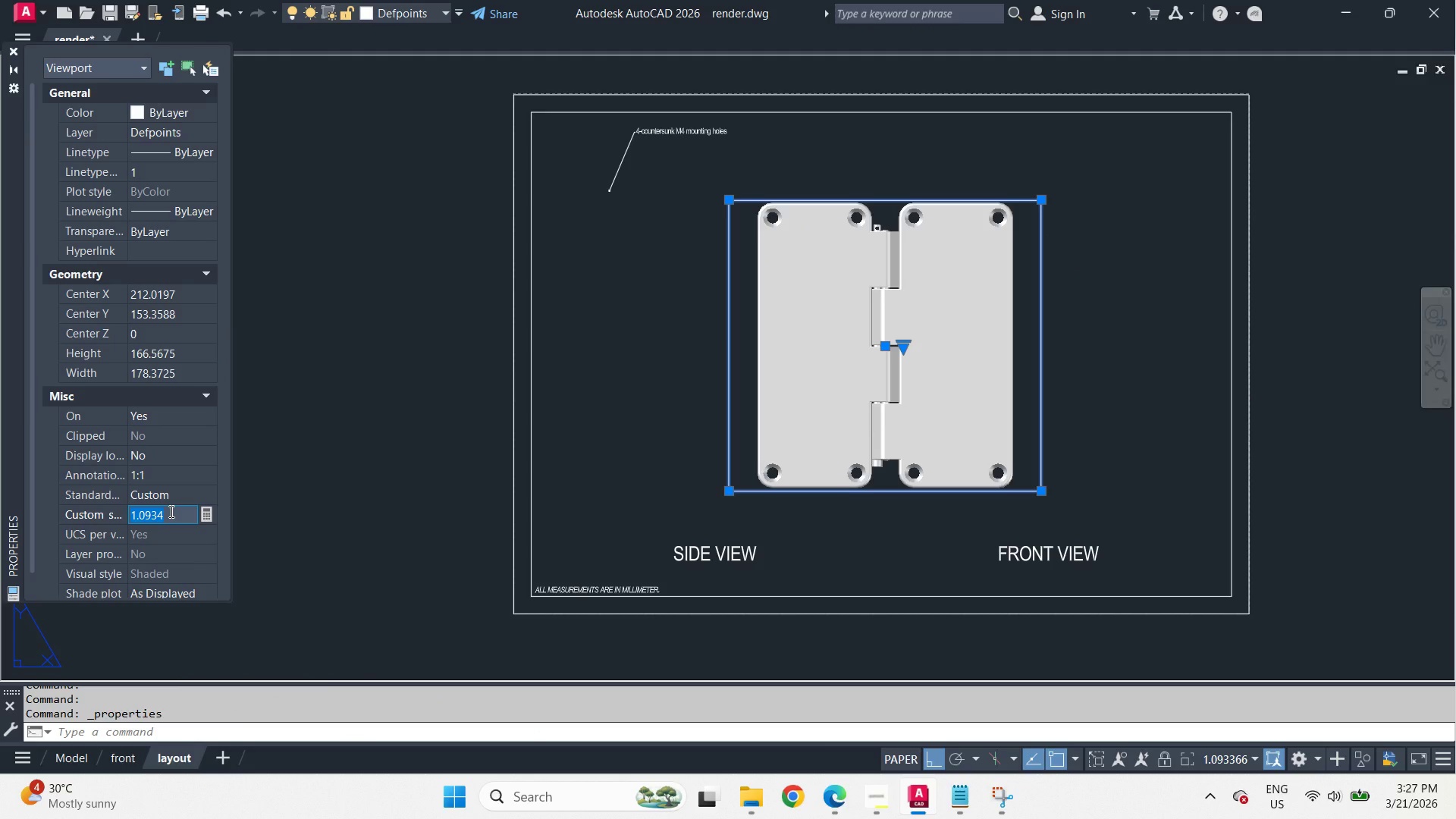 
key(Numpad1)
 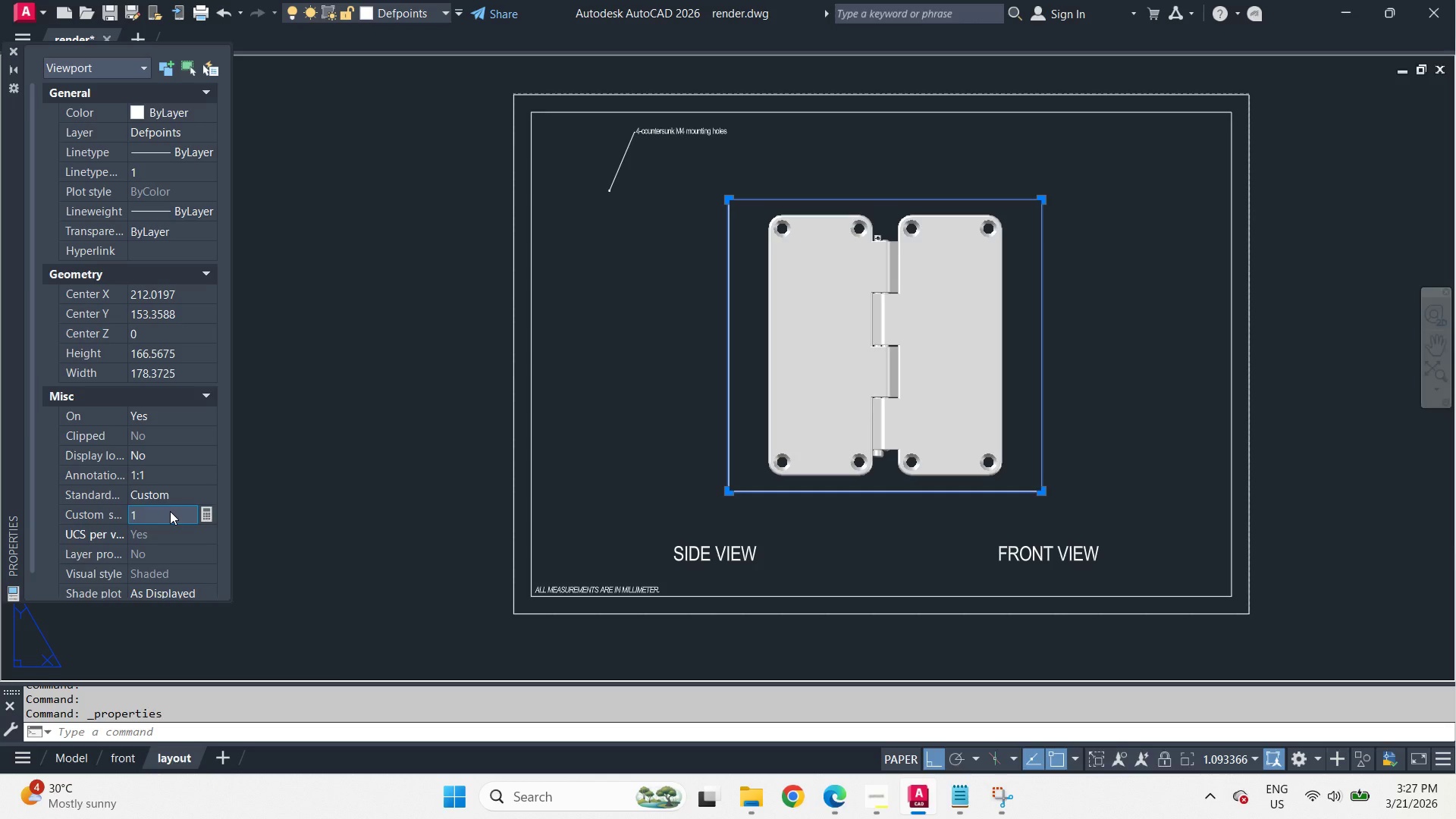 
key(NumpadEnter)
 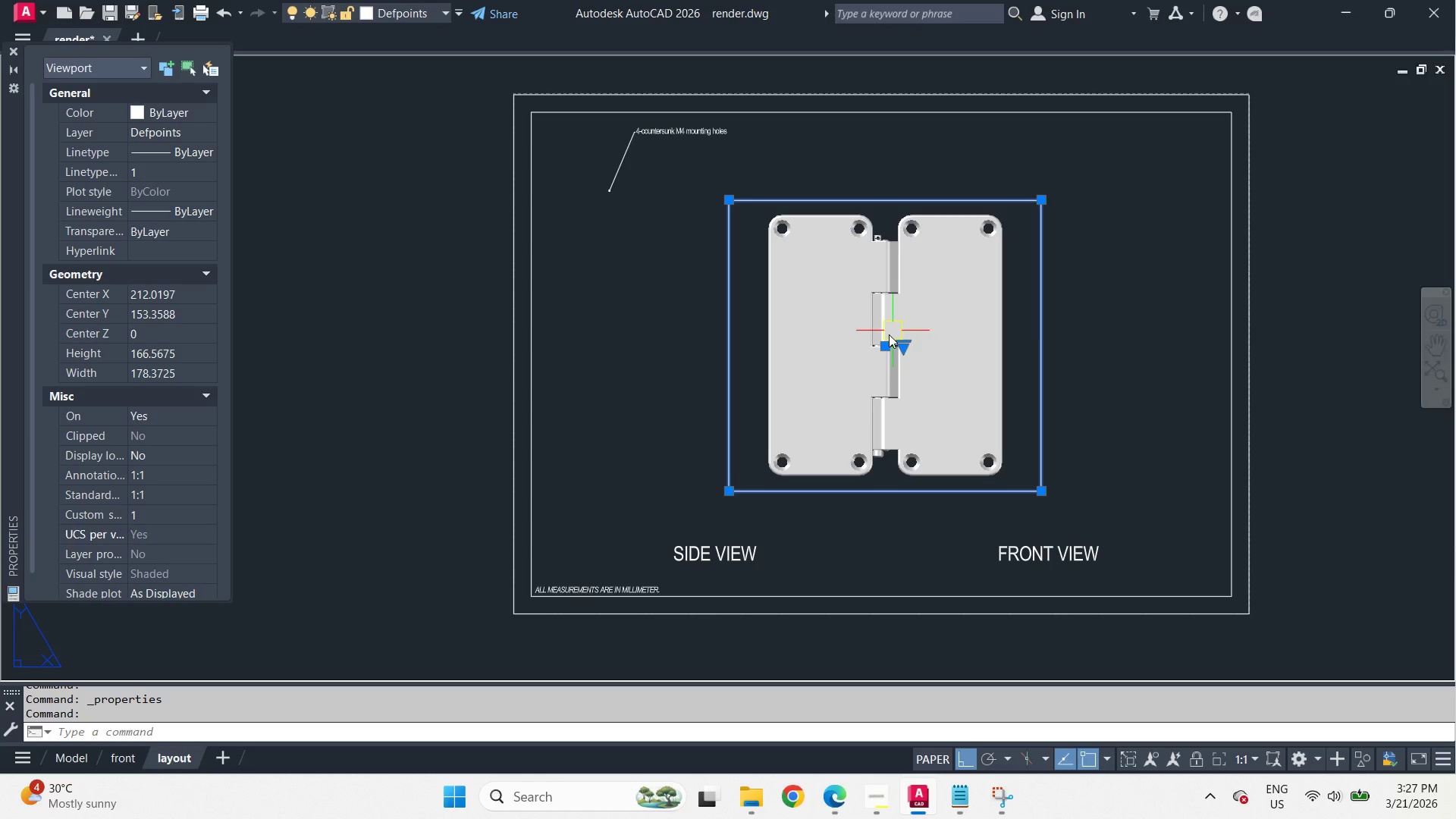 
key(Control+ControlLeft)
 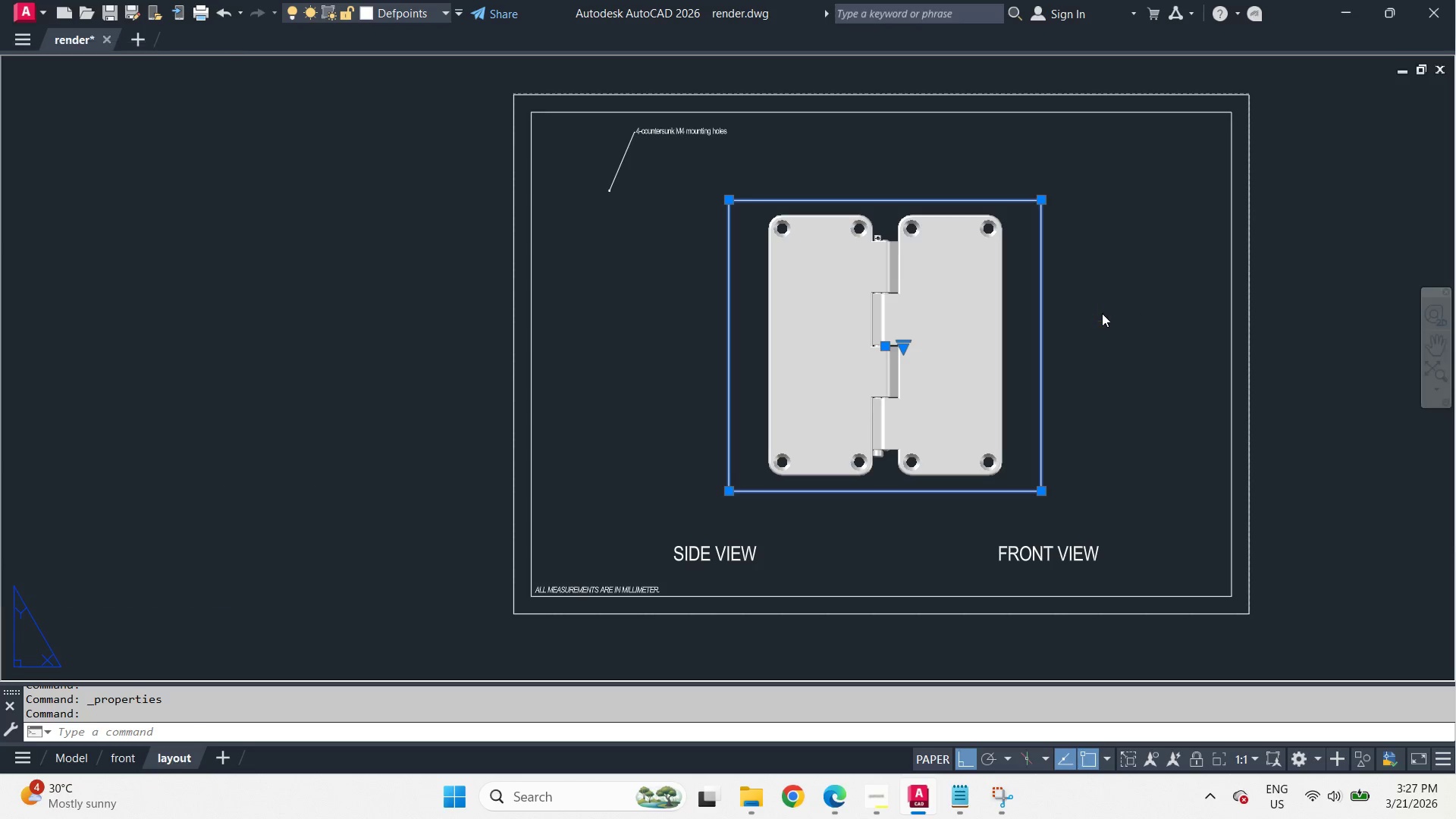 
key(Control+1)
 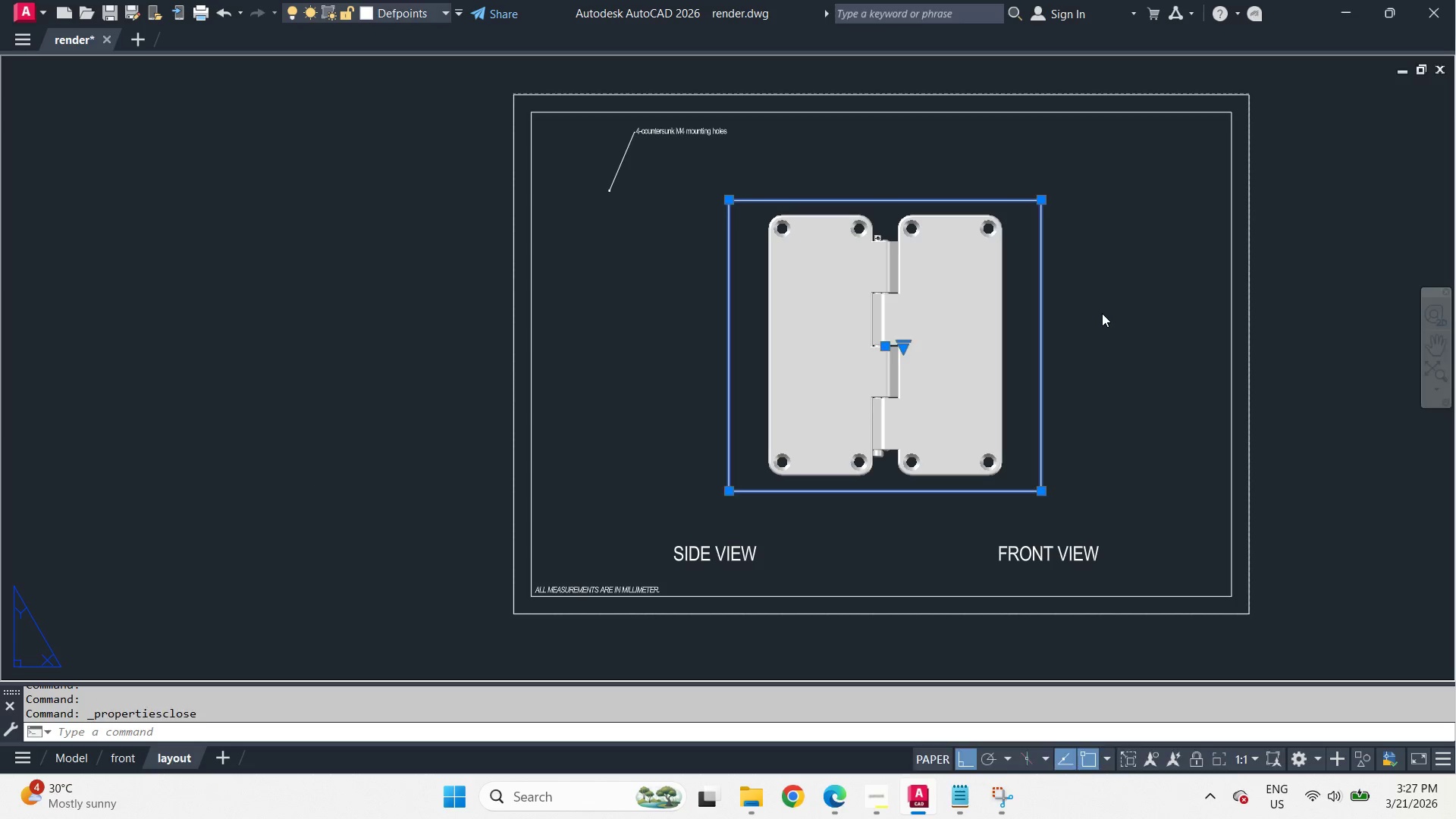 
key(Escape)
type(pre )
 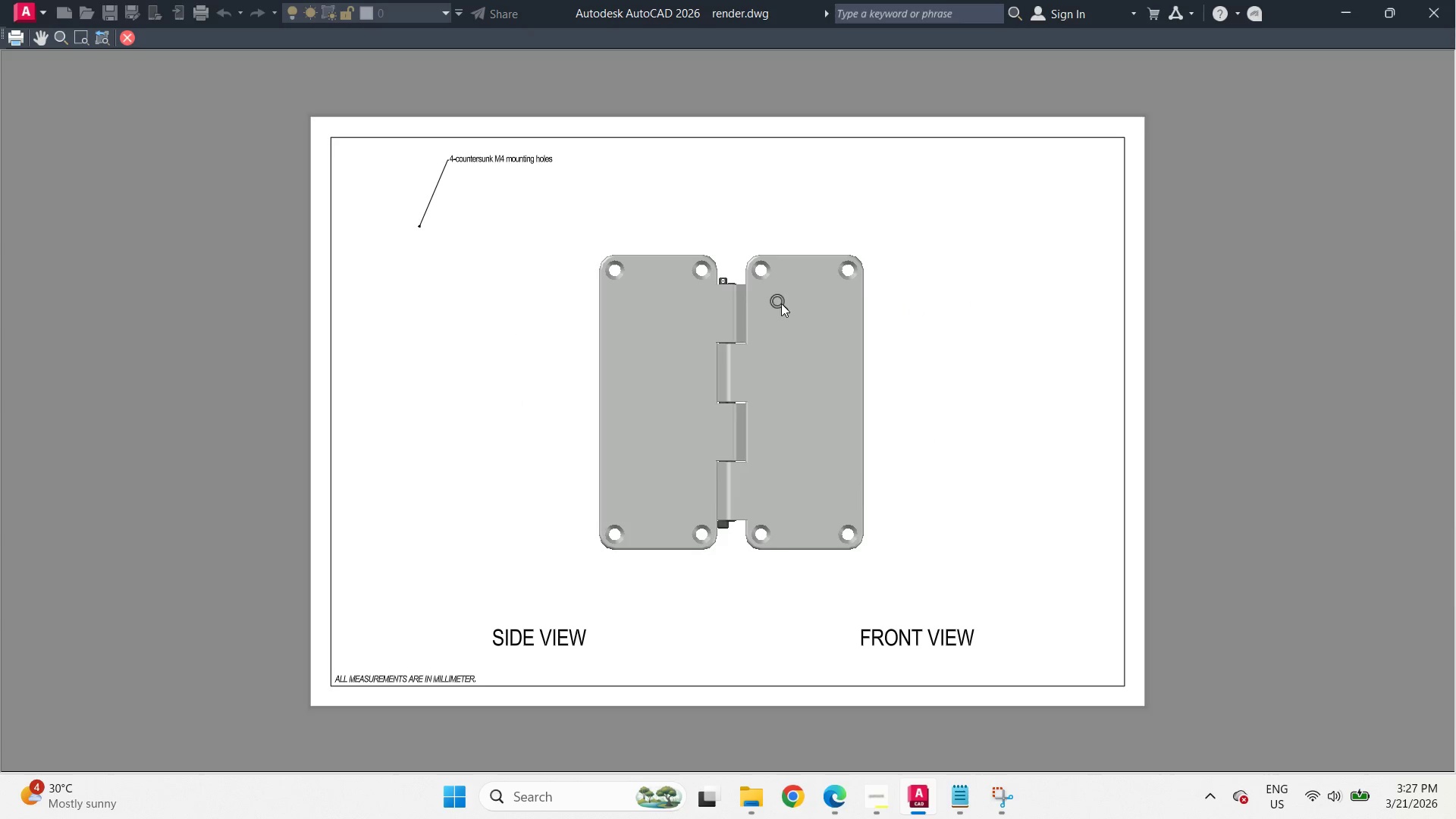 
scroll: coordinate [733, 282], scroll_direction: up, amount: 5.0
 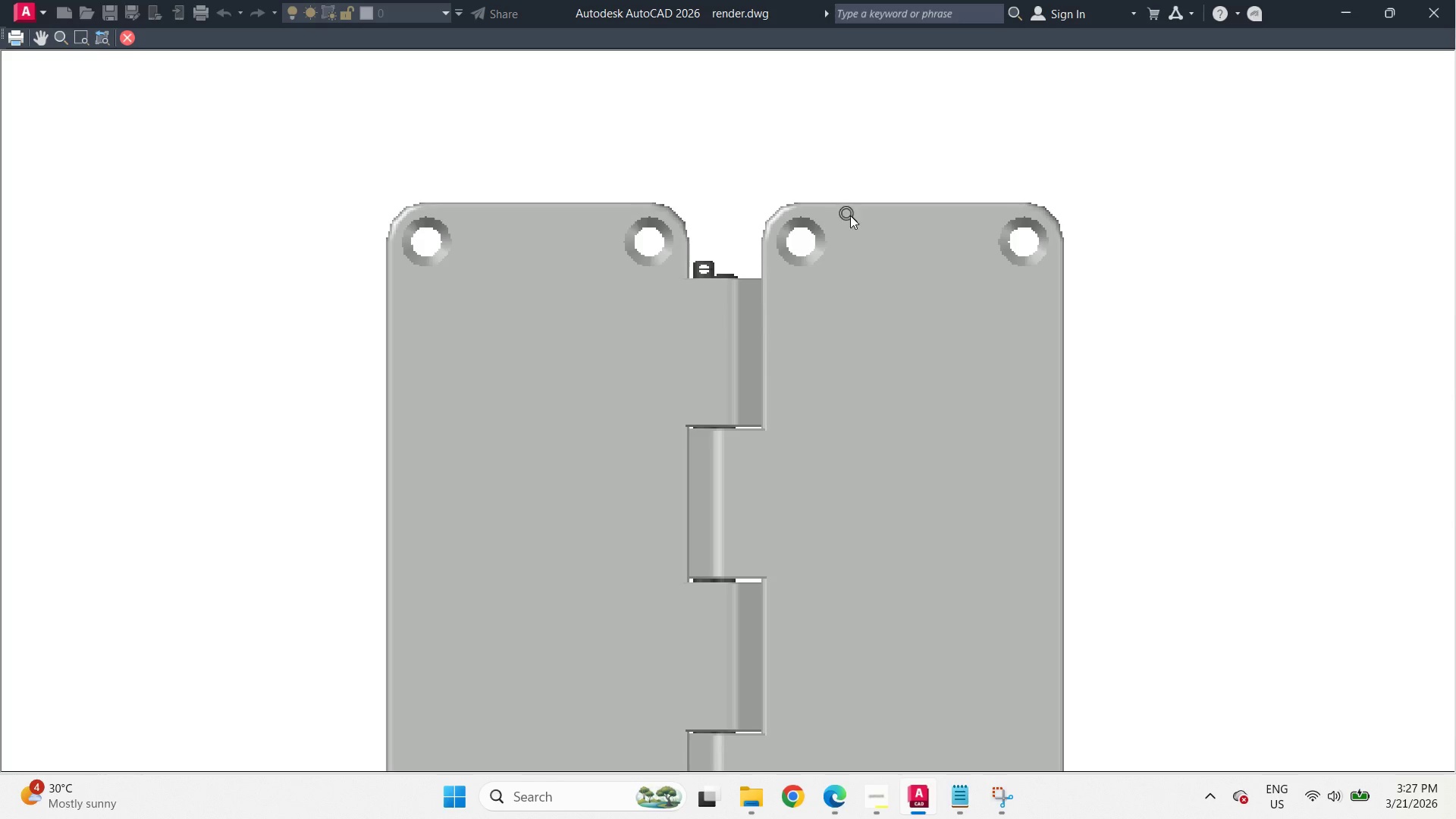 
scroll: coordinate [852, 215], scroll_direction: down, amount: 1.0
 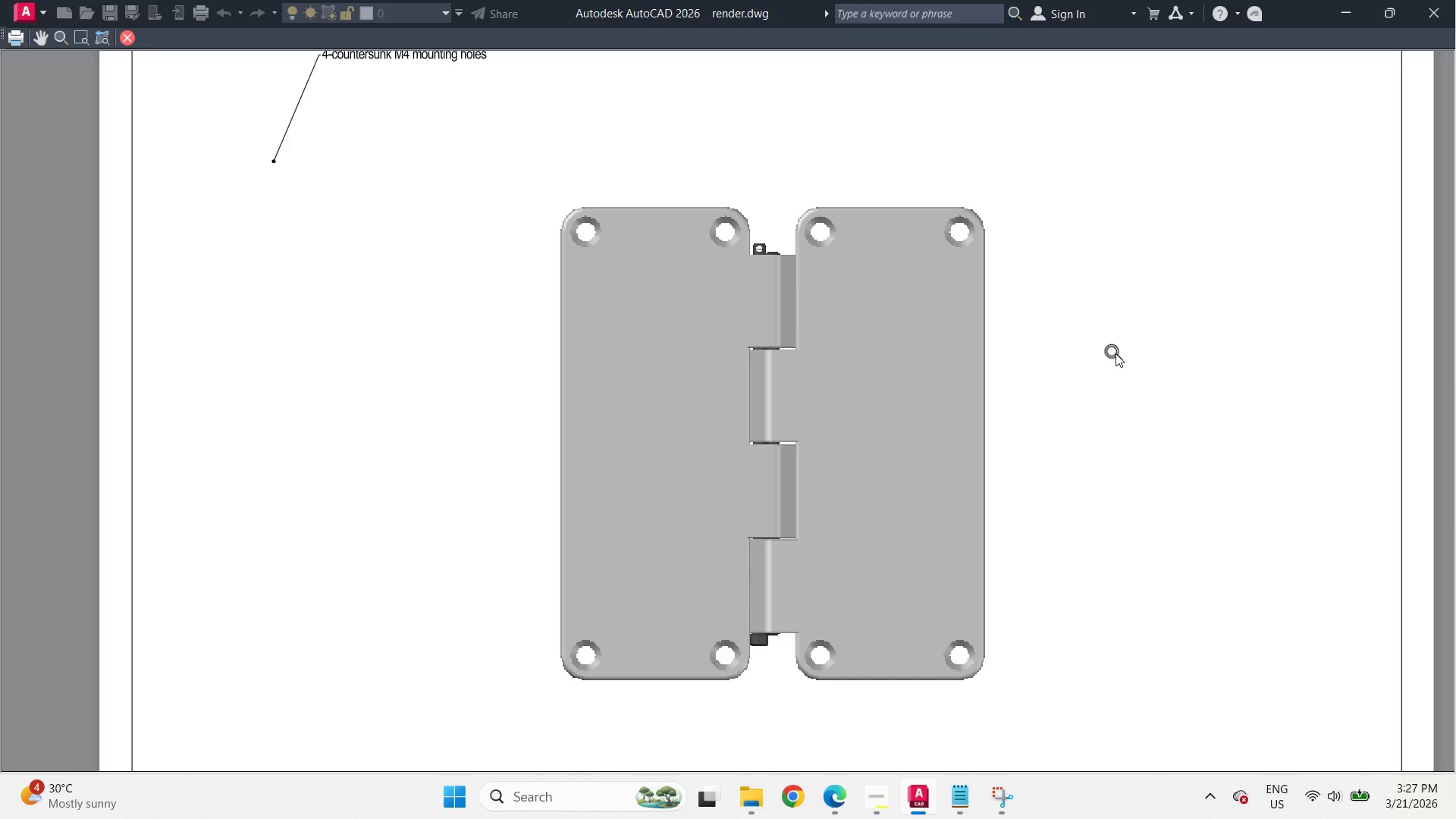 
wait(12.36)
 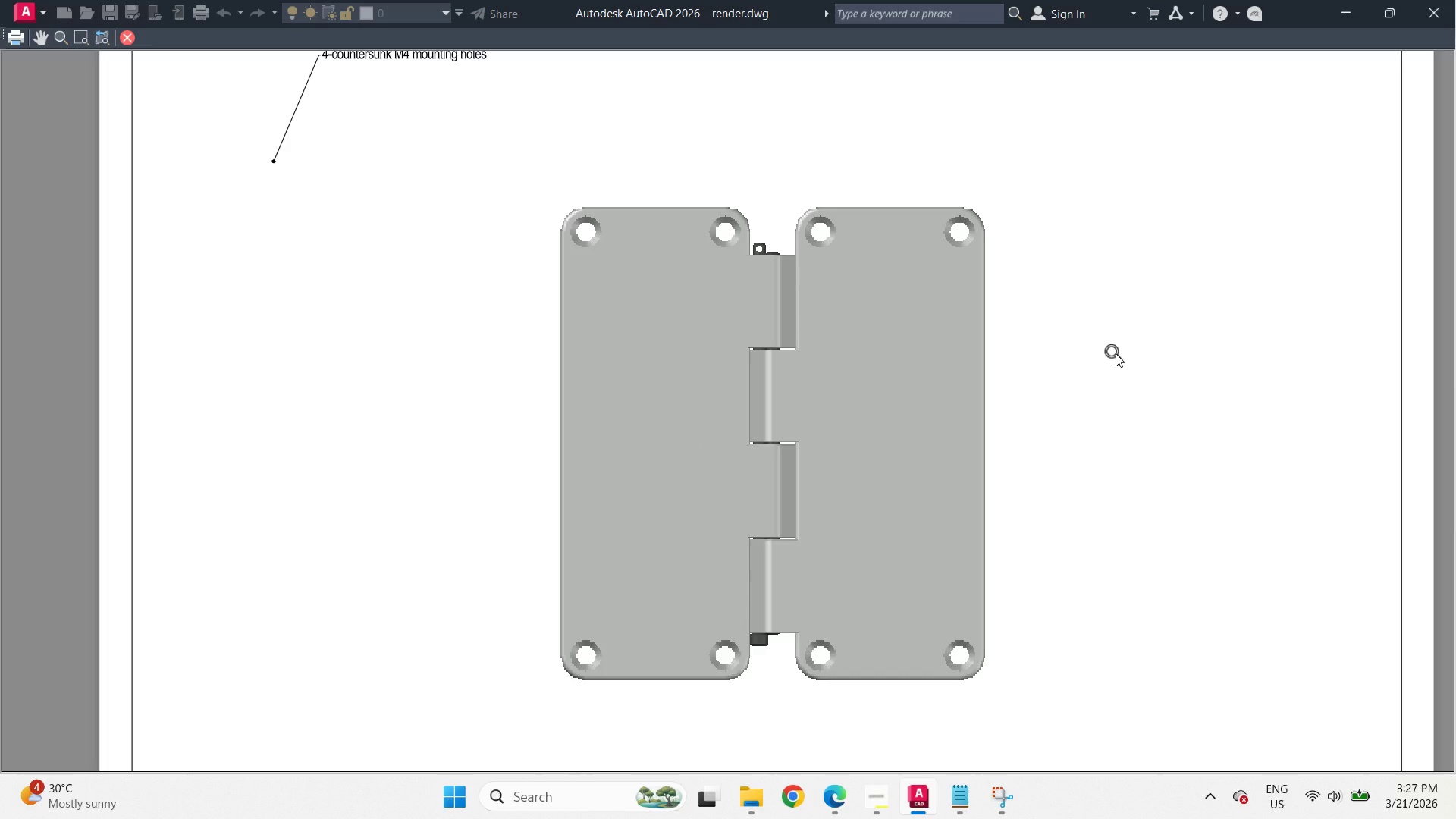 
scroll: coordinate [934, 225], scroll_direction: down, amount: 1.0
 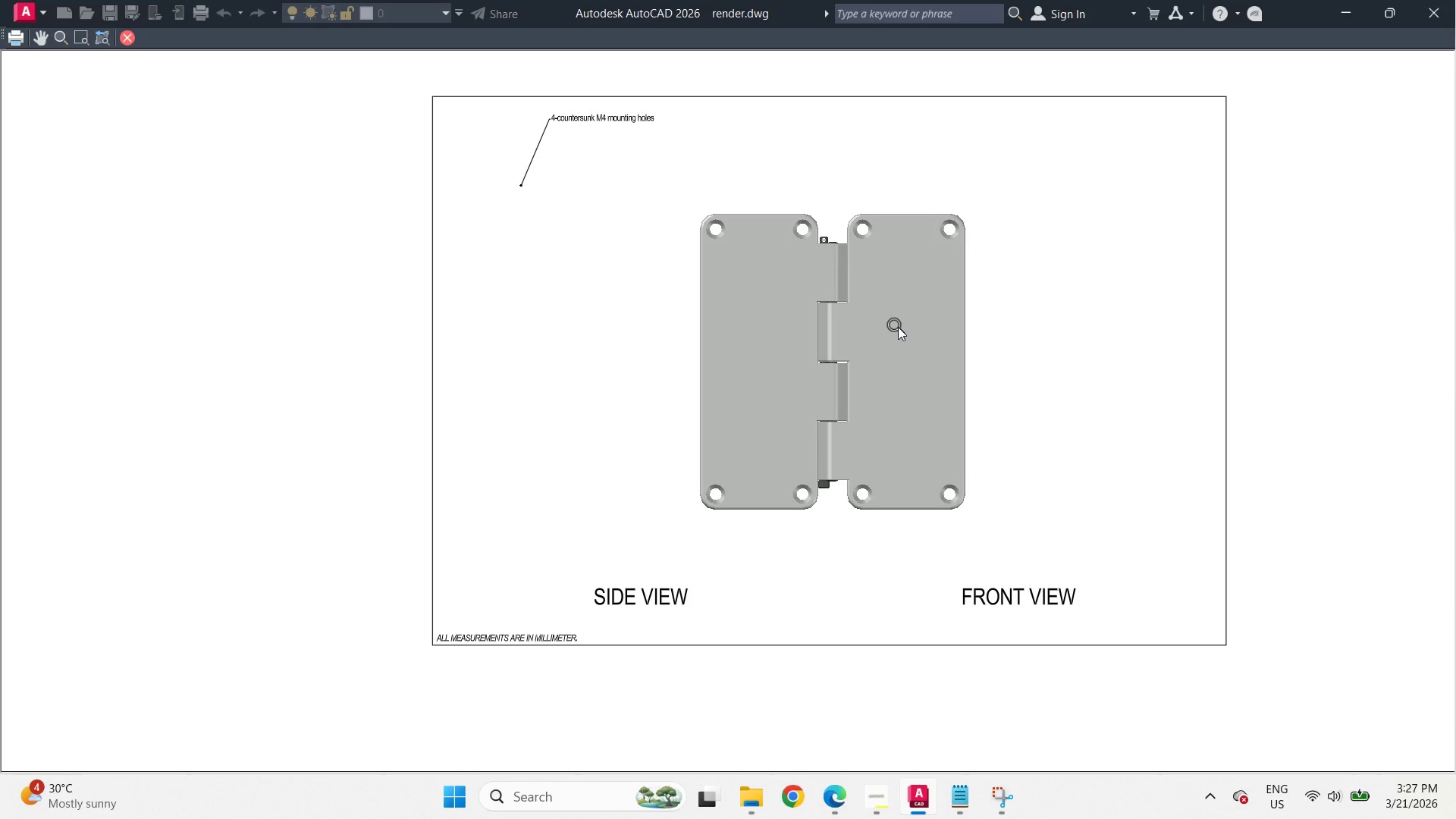 
scroll: coordinate [898, 327], scroll_direction: up, amount: 1.0
 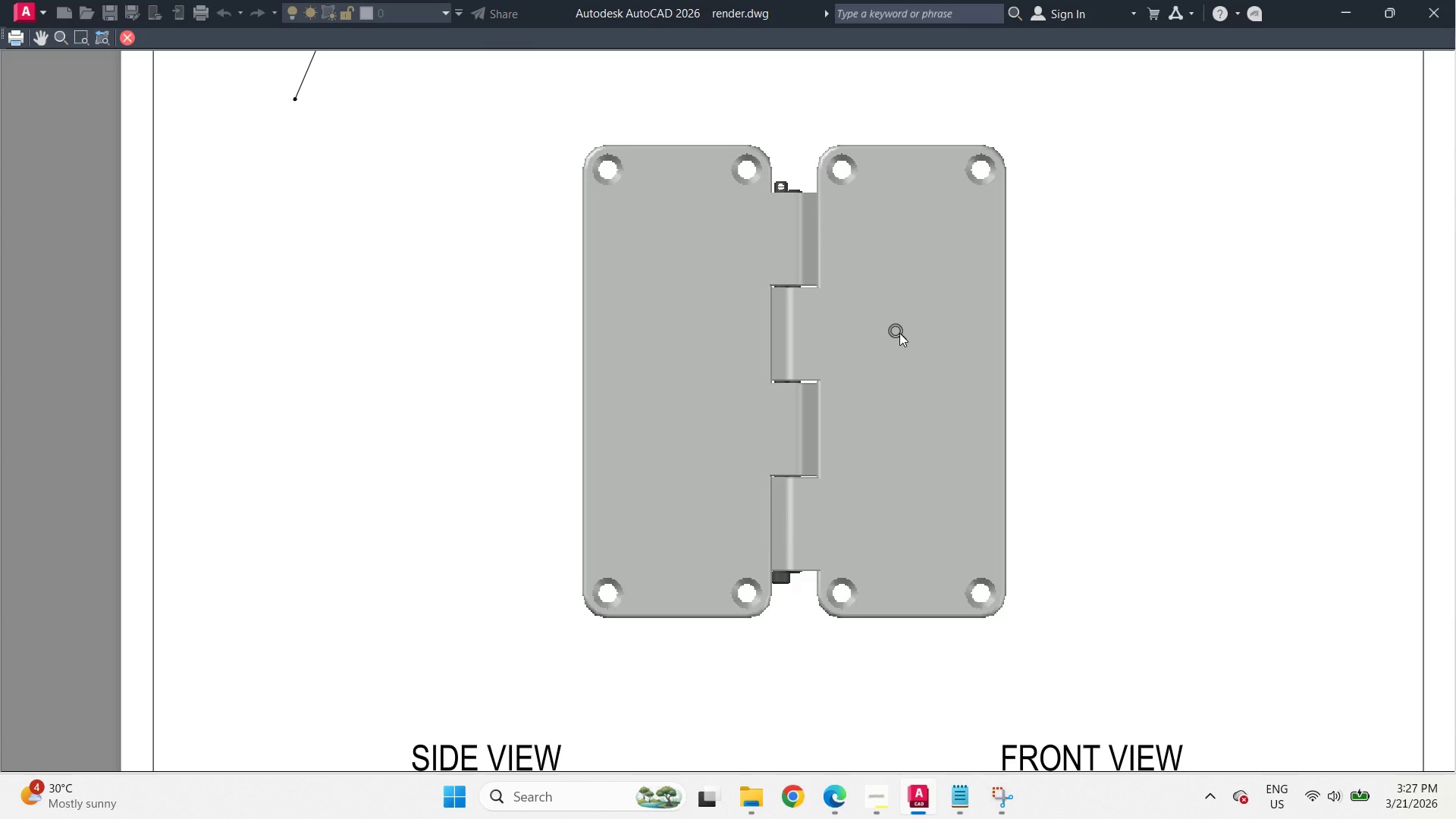 
scroll: coordinate [899, 333], scroll_direction: down, amount: 1.0
 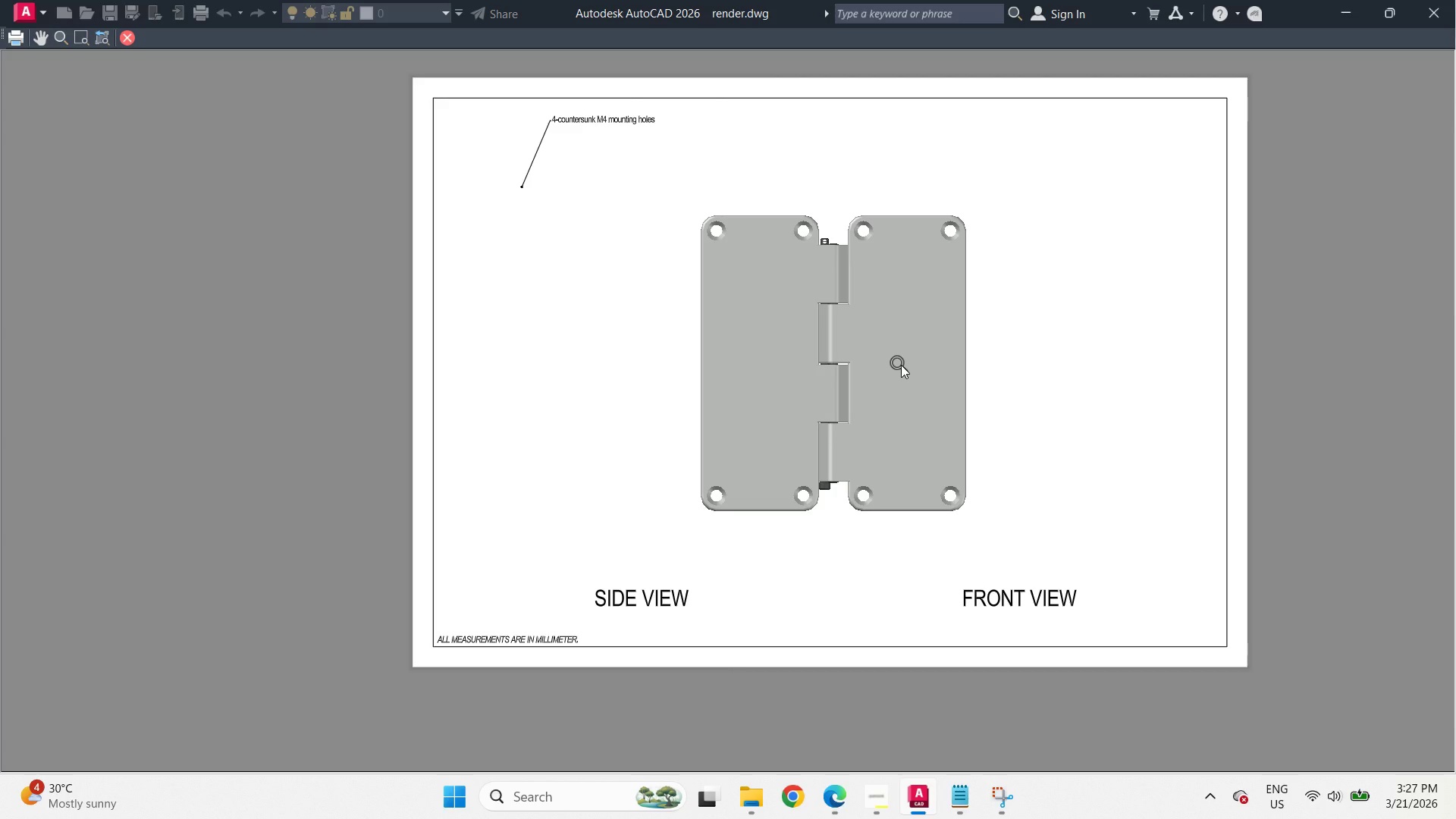 
wait(15.33)
 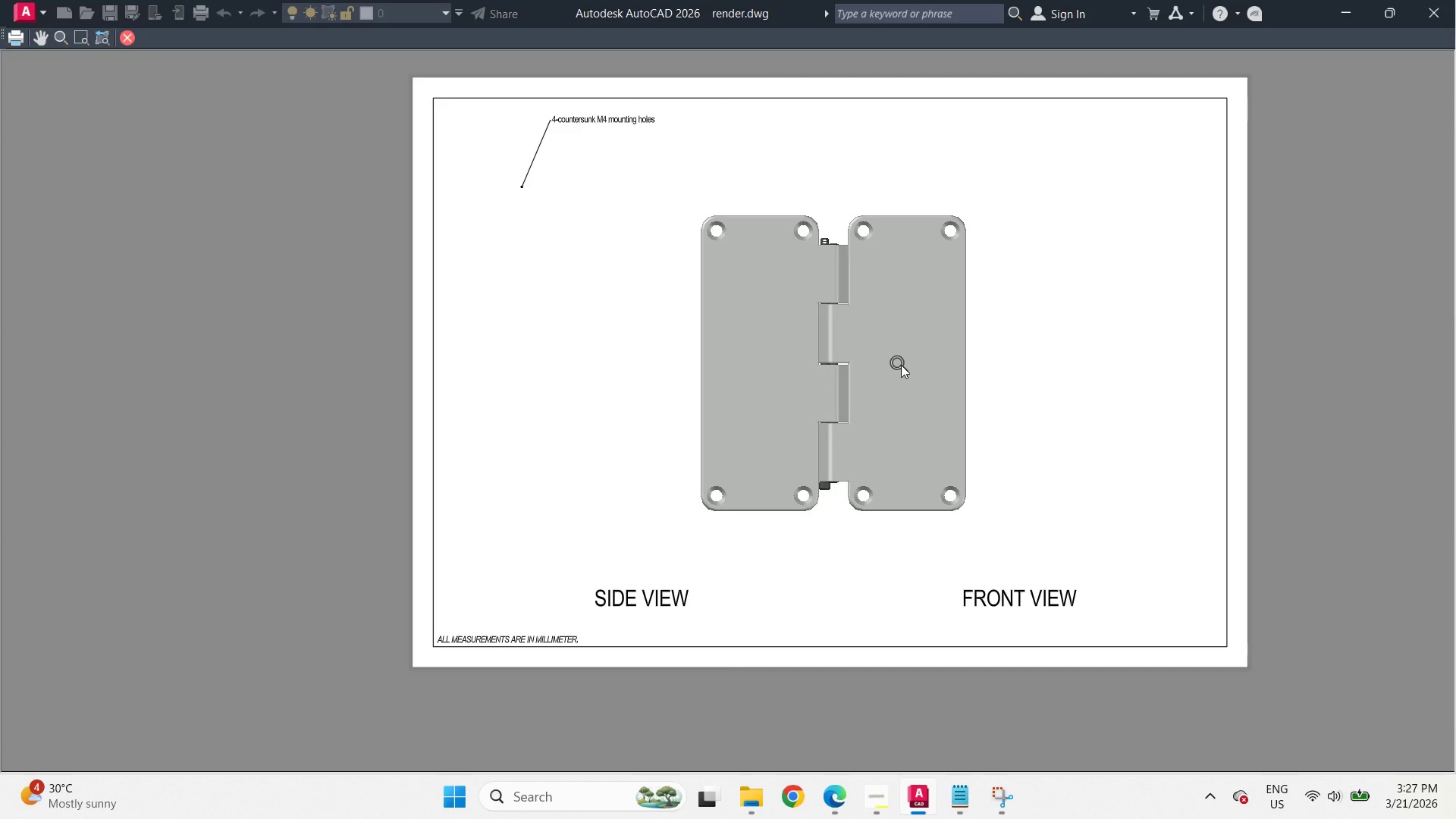 
key(Escape)
 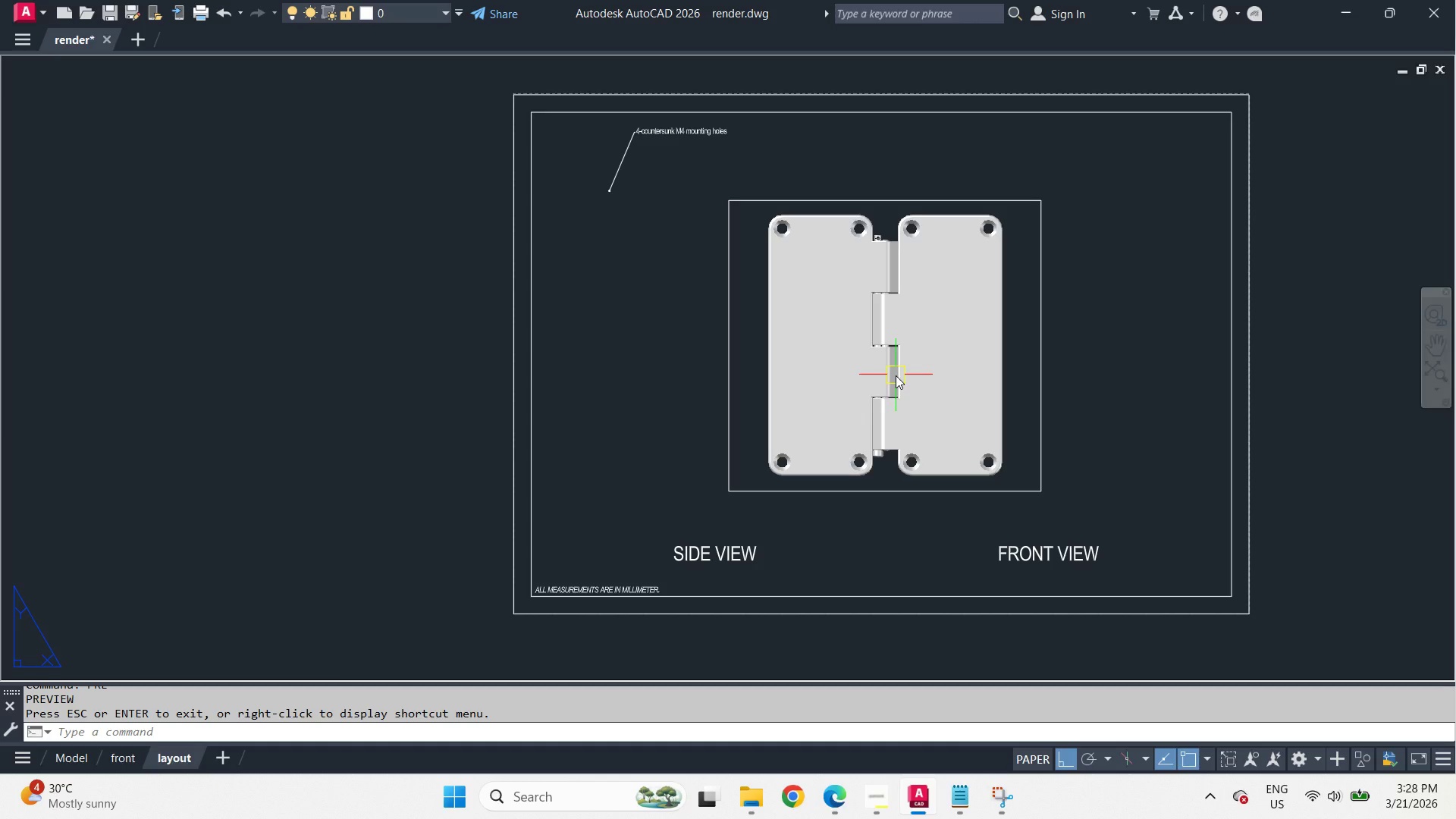 
wait(12.36)
 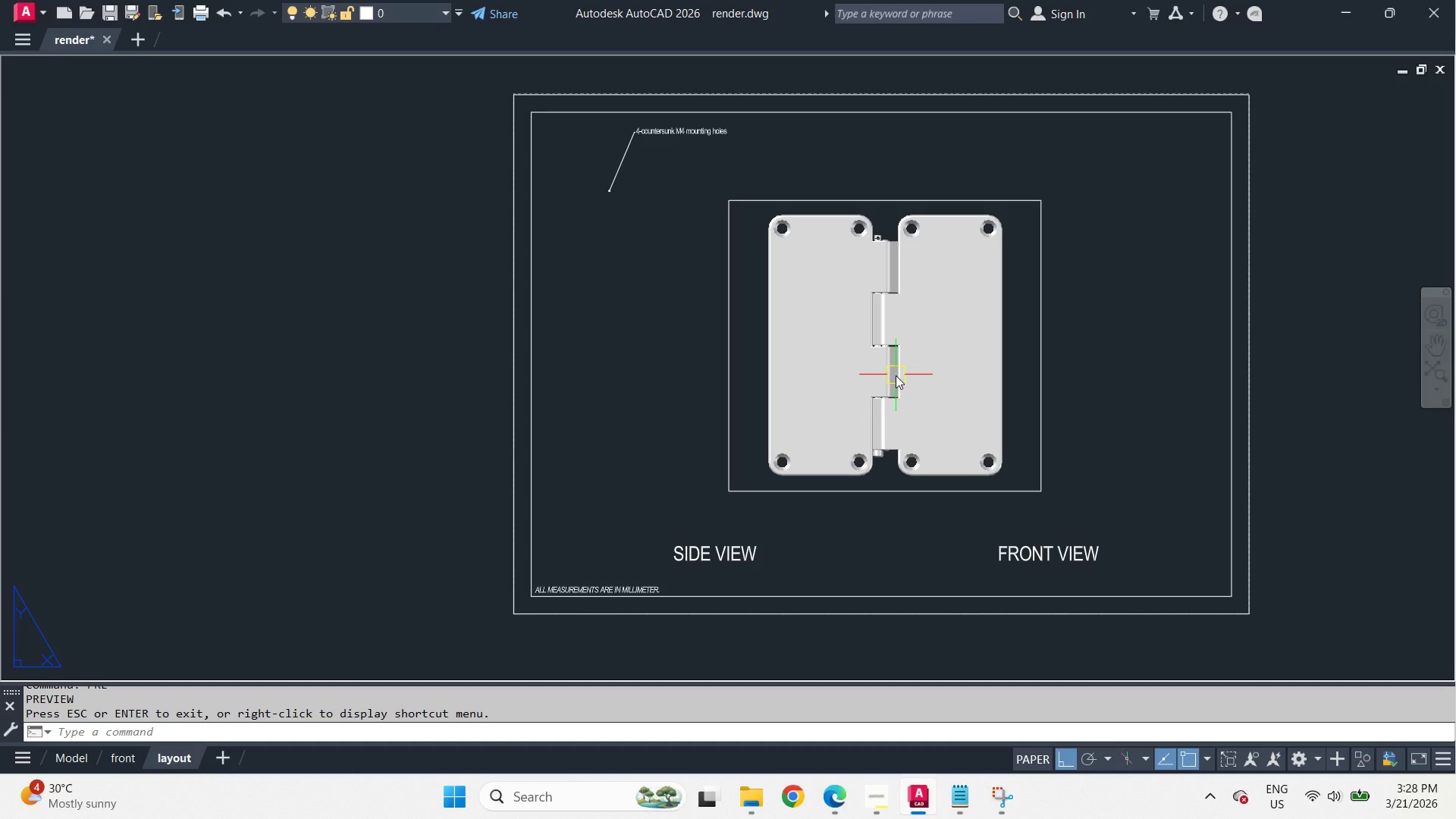 
left_click_drag(start_coordinate=[1081, 389], to_coordinate=[1067, 384])
 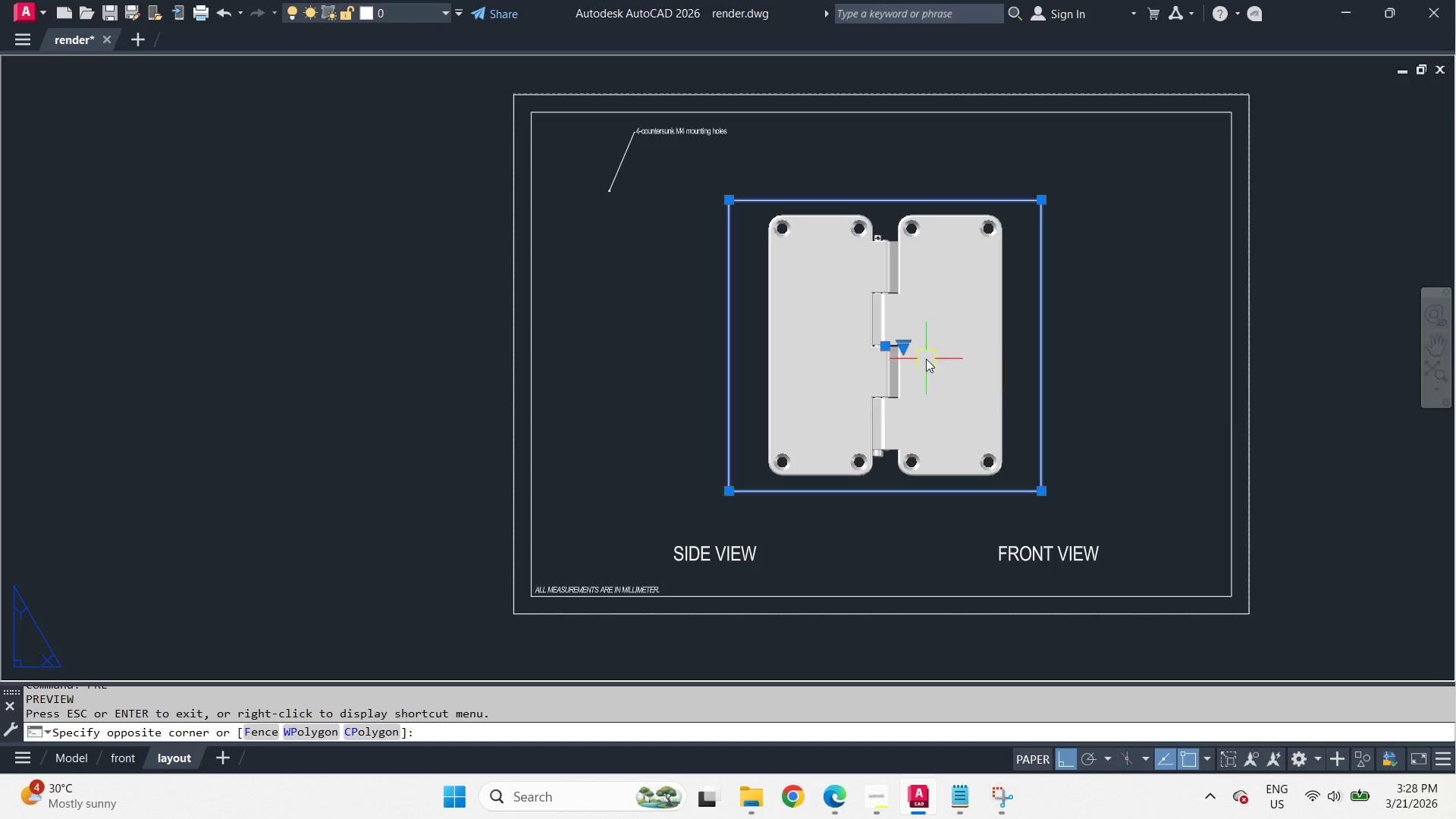 
double_click([926, 359])
 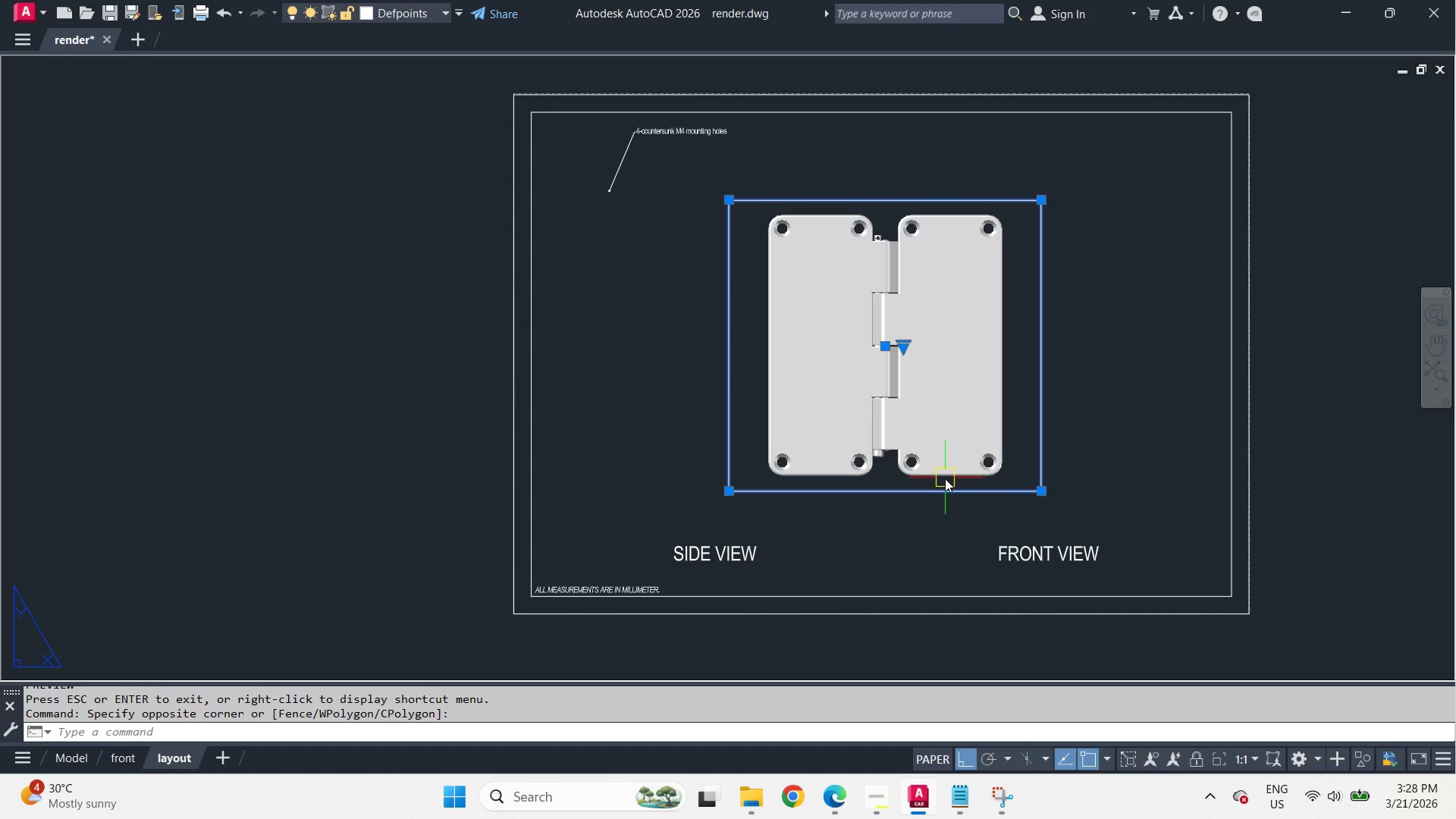 
key(M)
 